 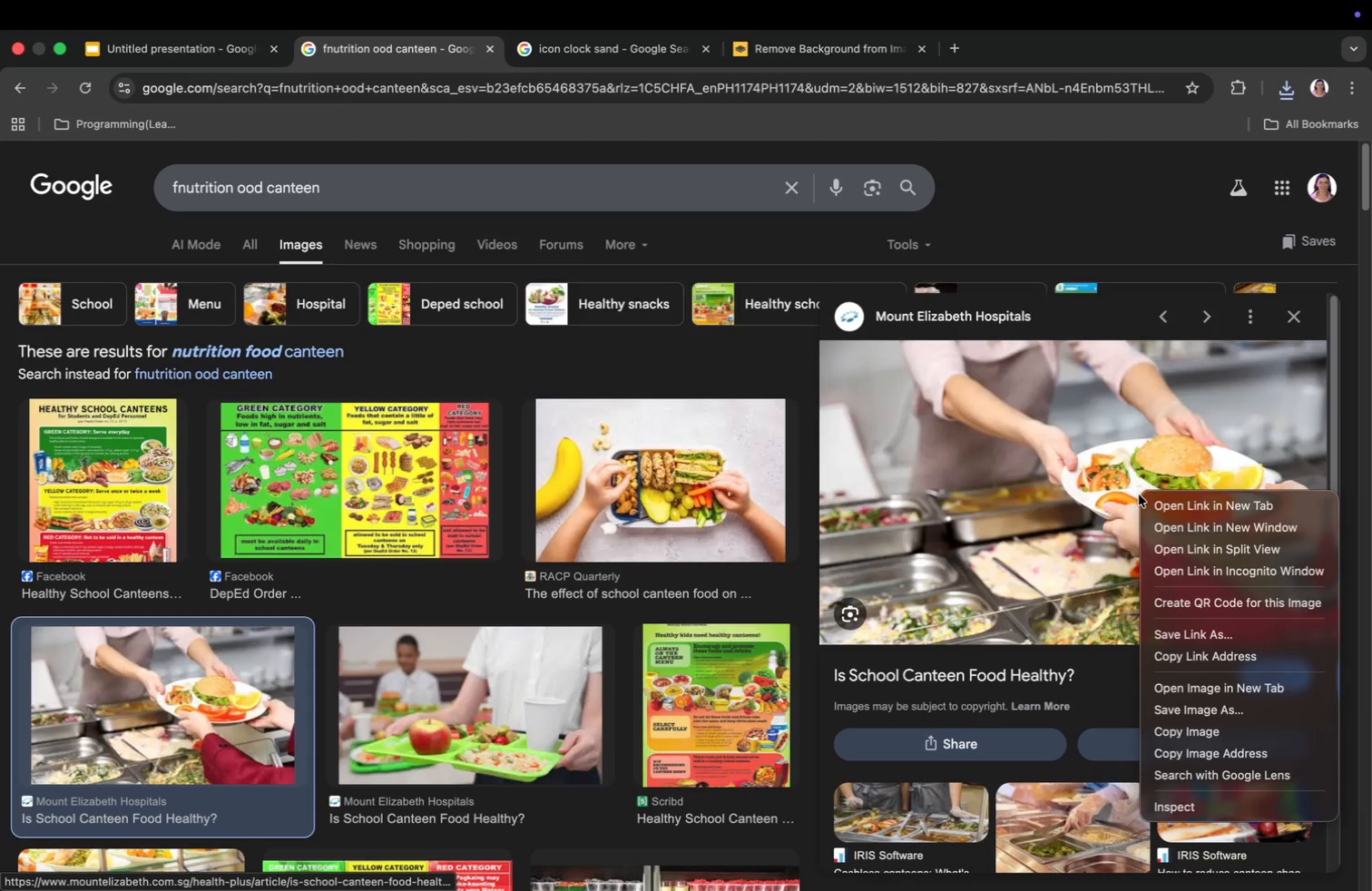 
left_click([1209, 712])
 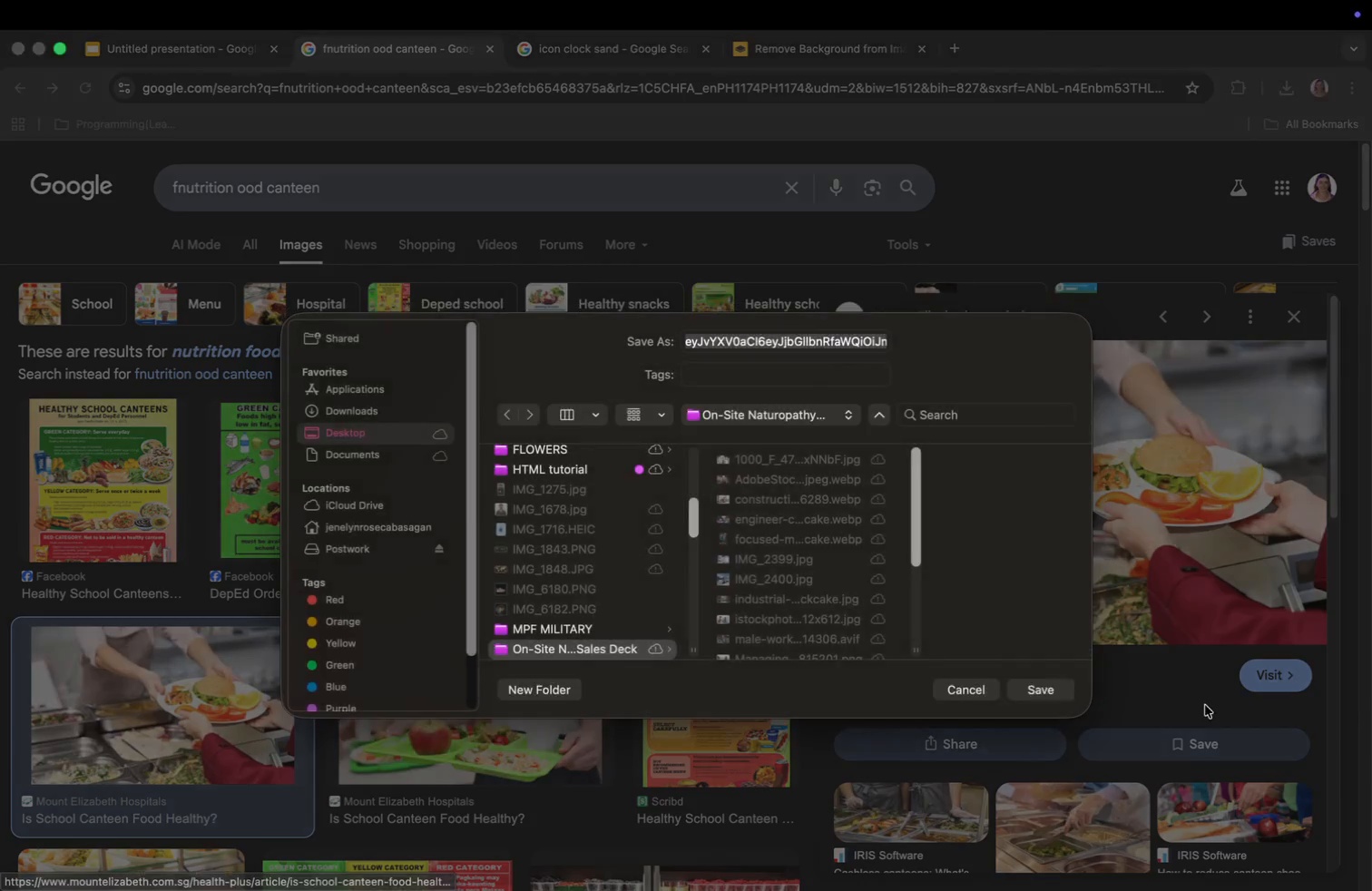 
key(Enter)
 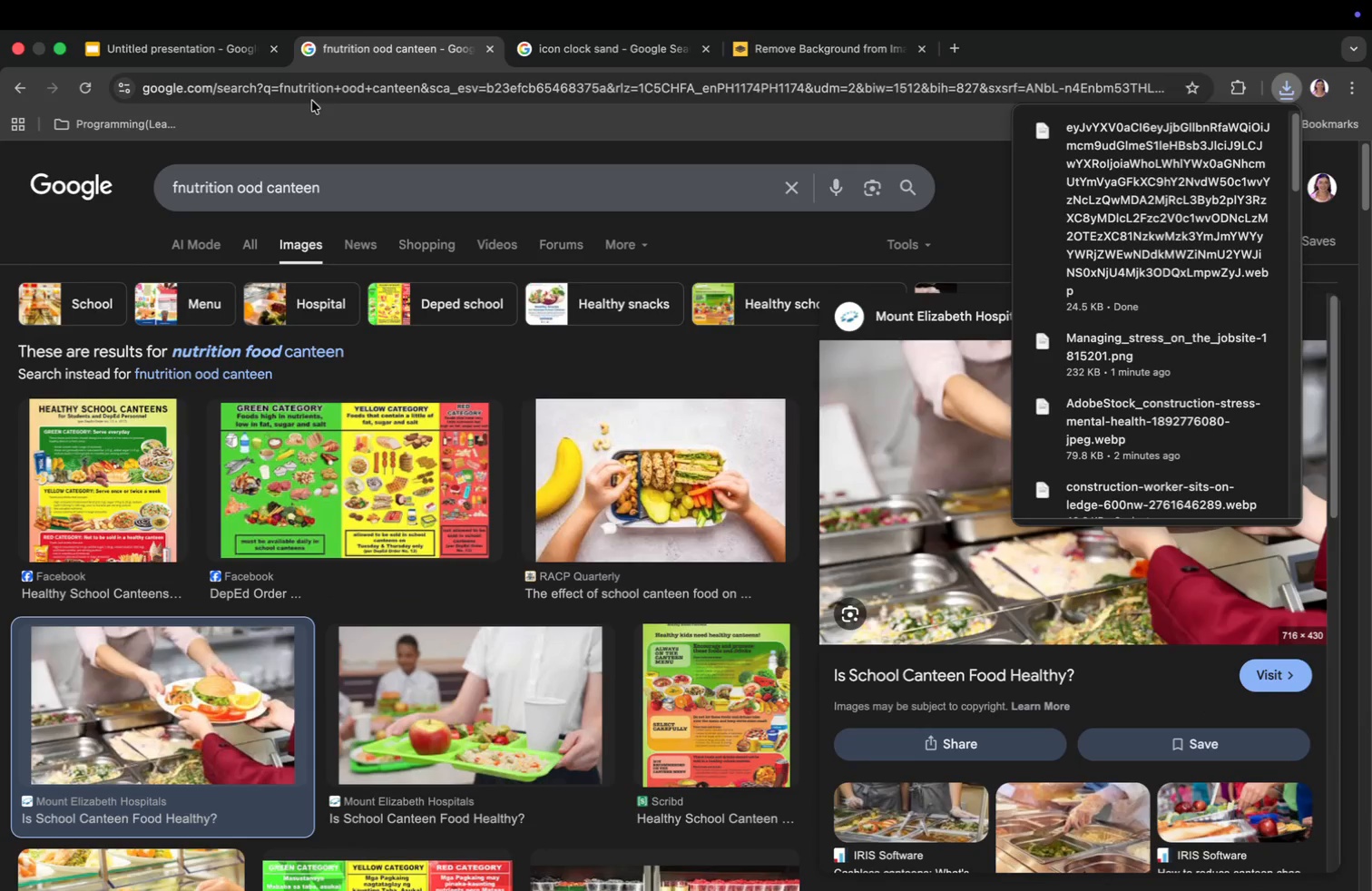 
left_click([216, 55])
 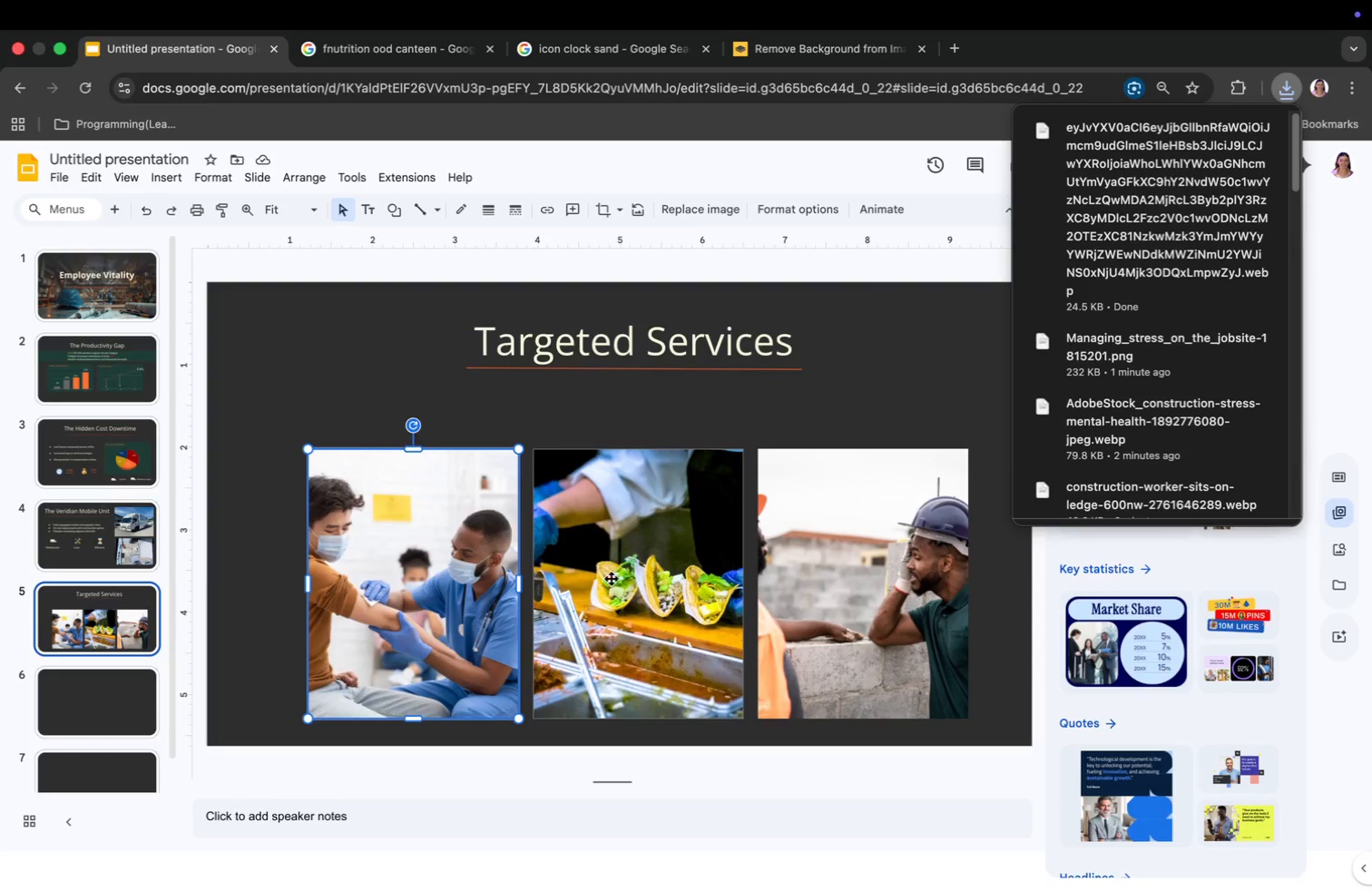 
left_click([657, 589])
 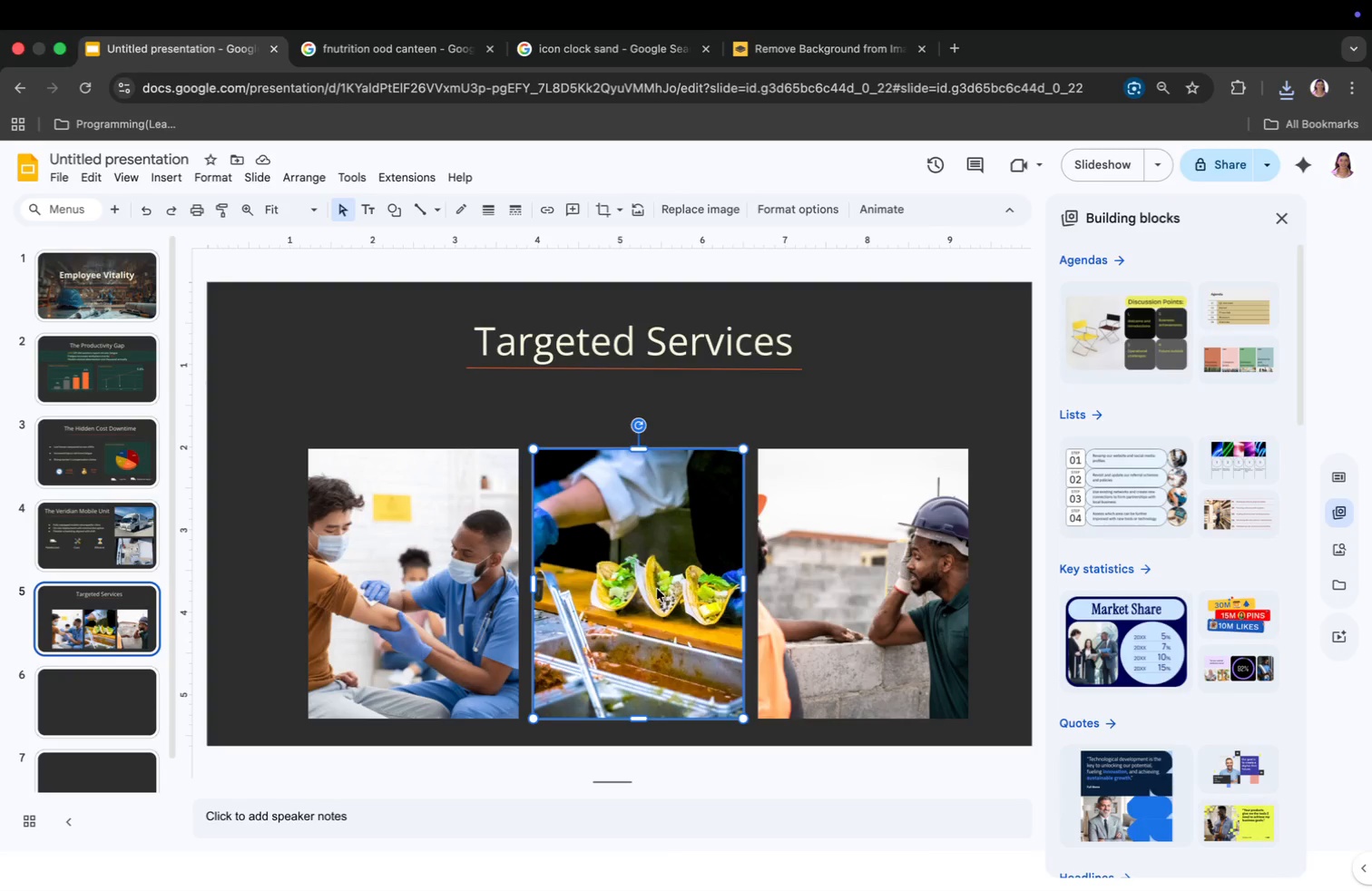 
double_click([657, 589])
 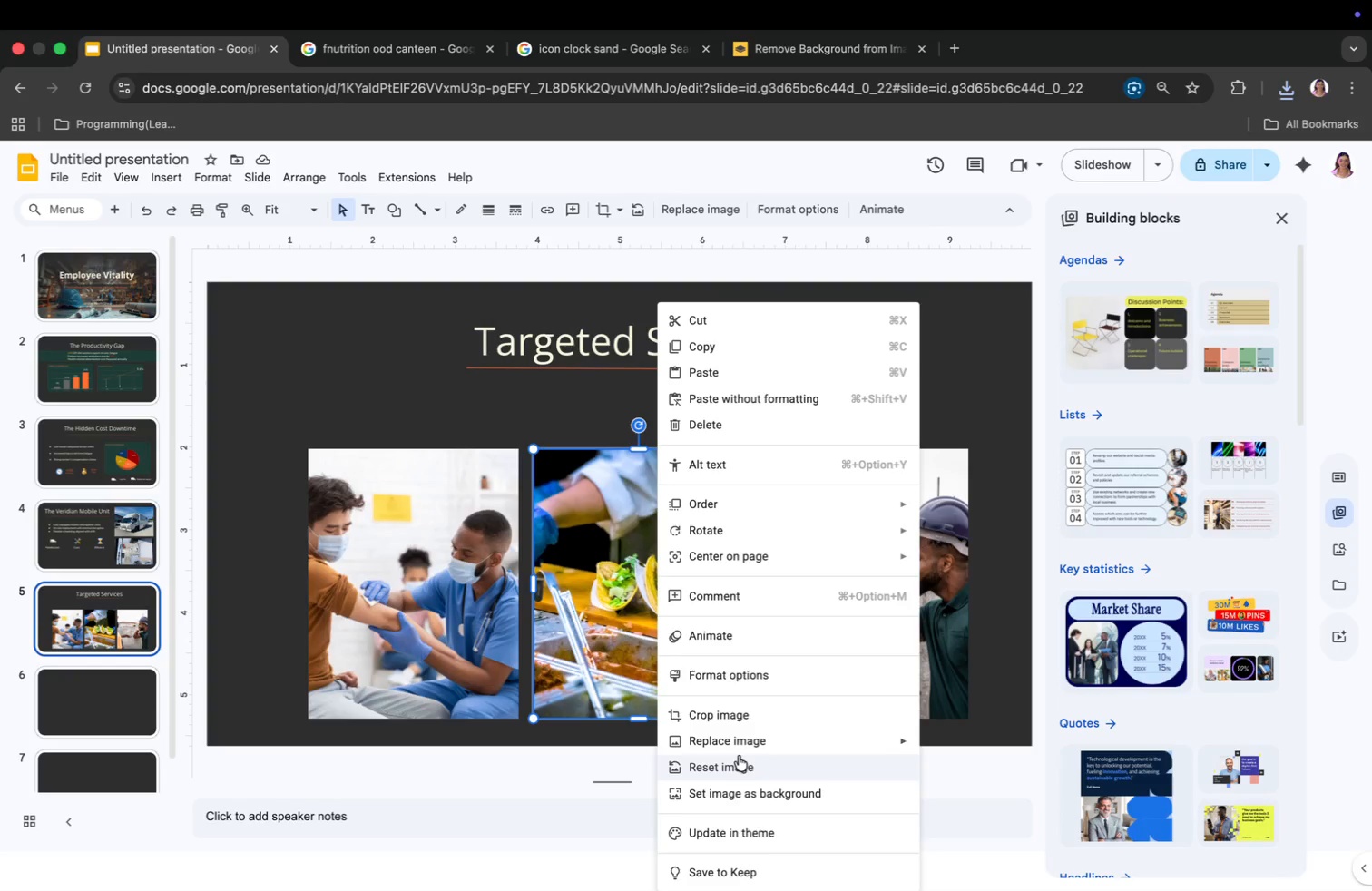 
left_click([739, 741])
 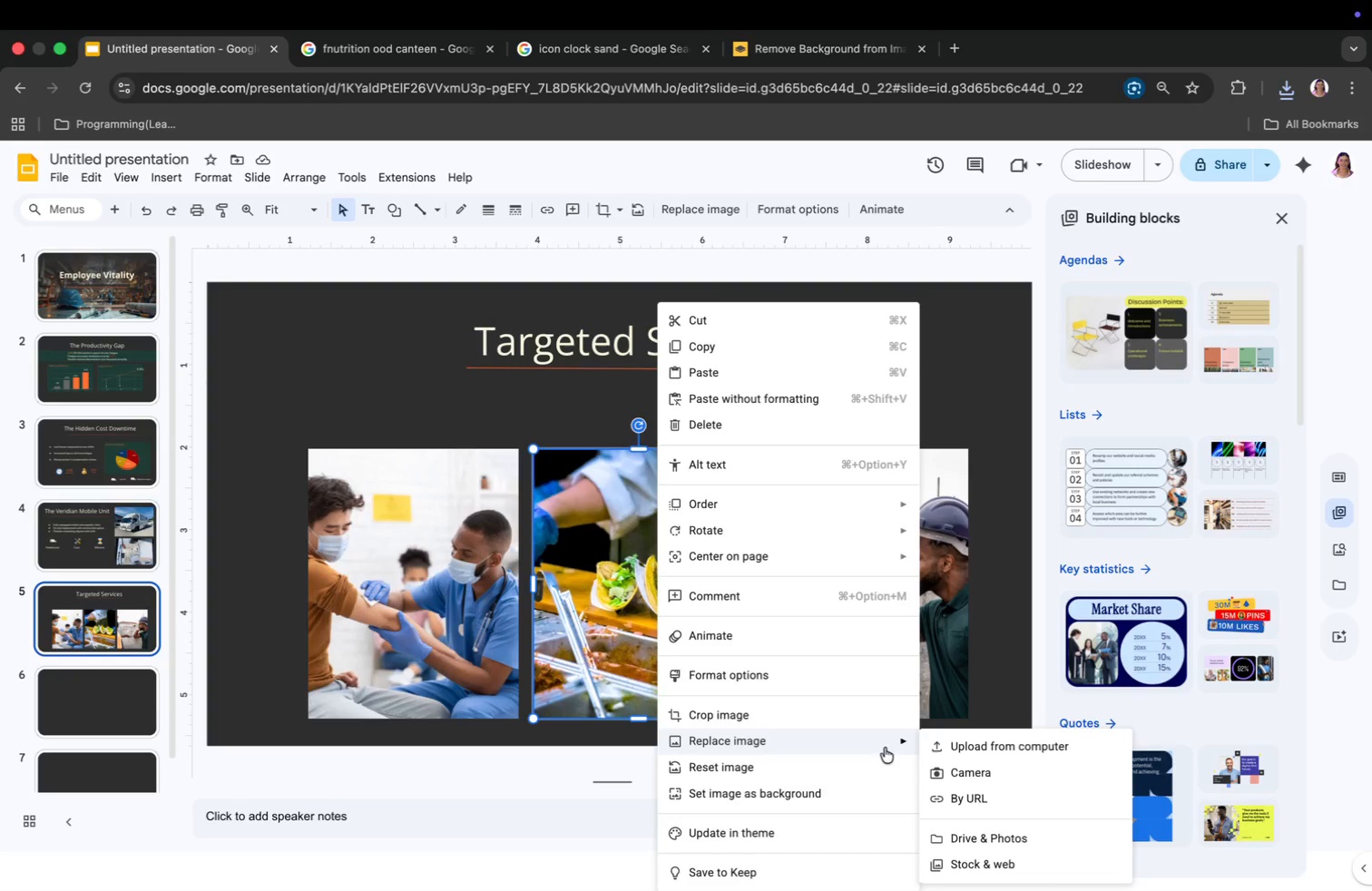 
left_click([957, 744])
 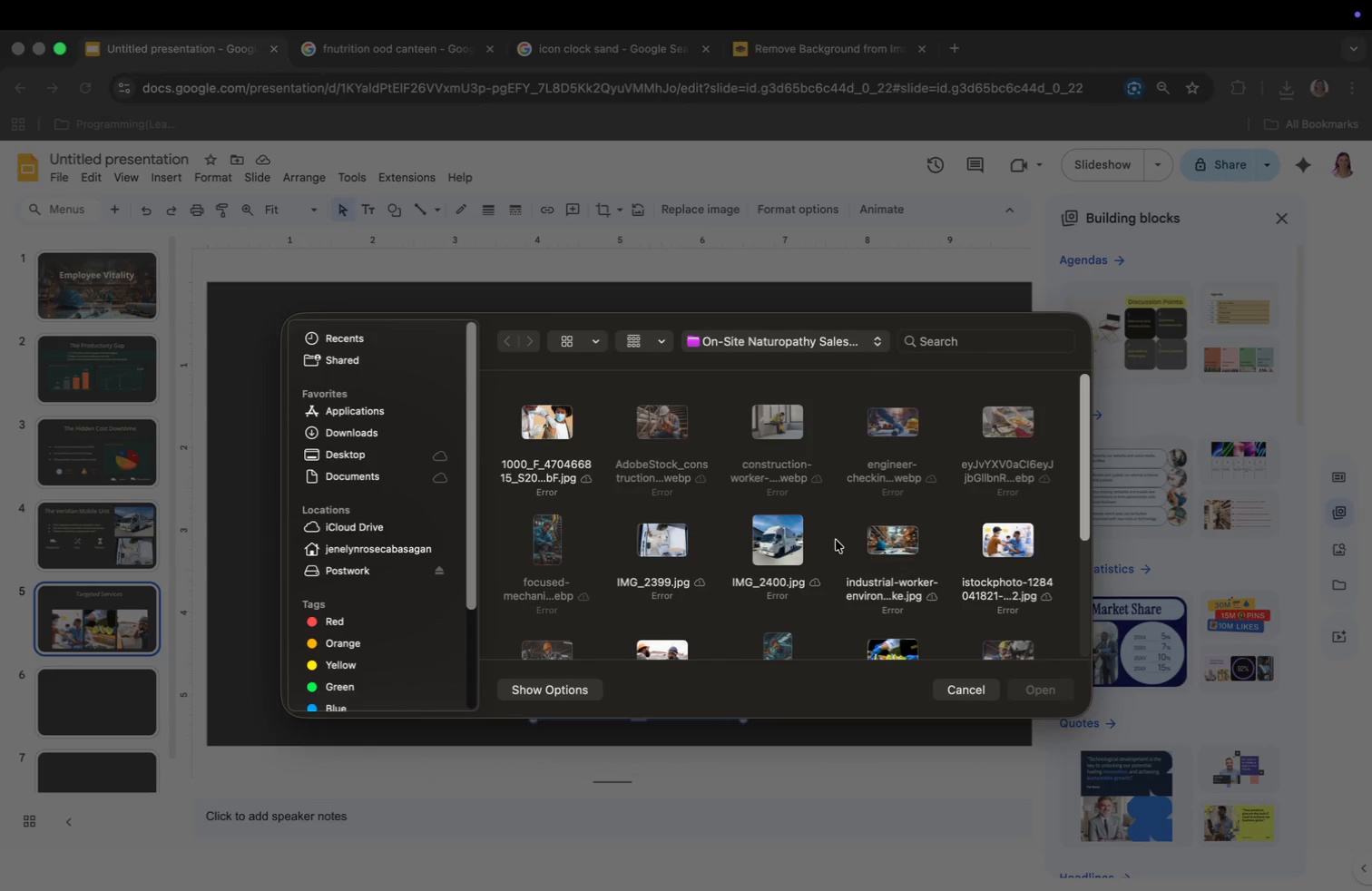 
scroll: coordinate [836, 540], scroll_direction: down, amount: 30.0
 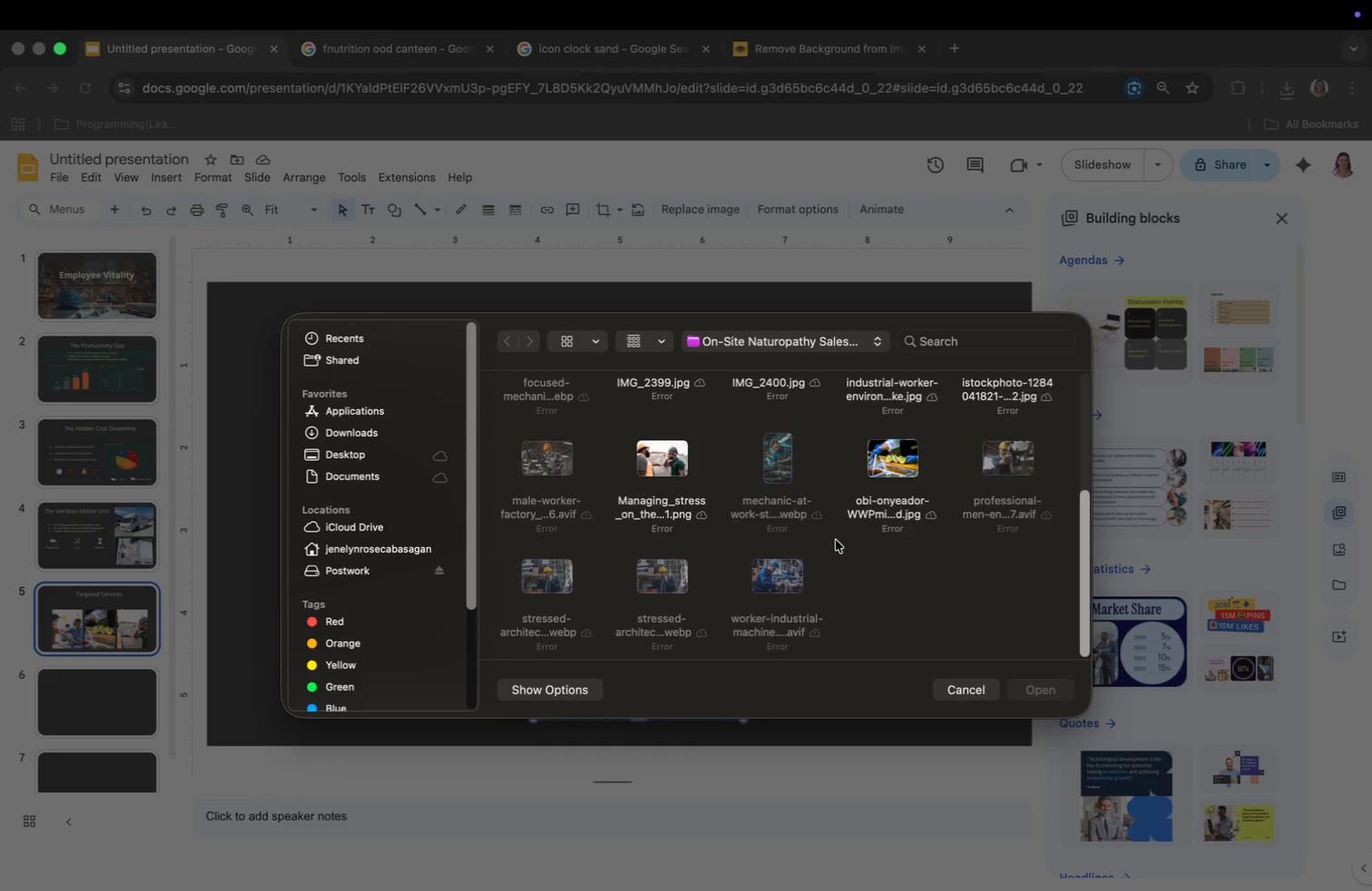 
scroll: coordinate [857, 542], scroll_direction: up, amount: 30.0
 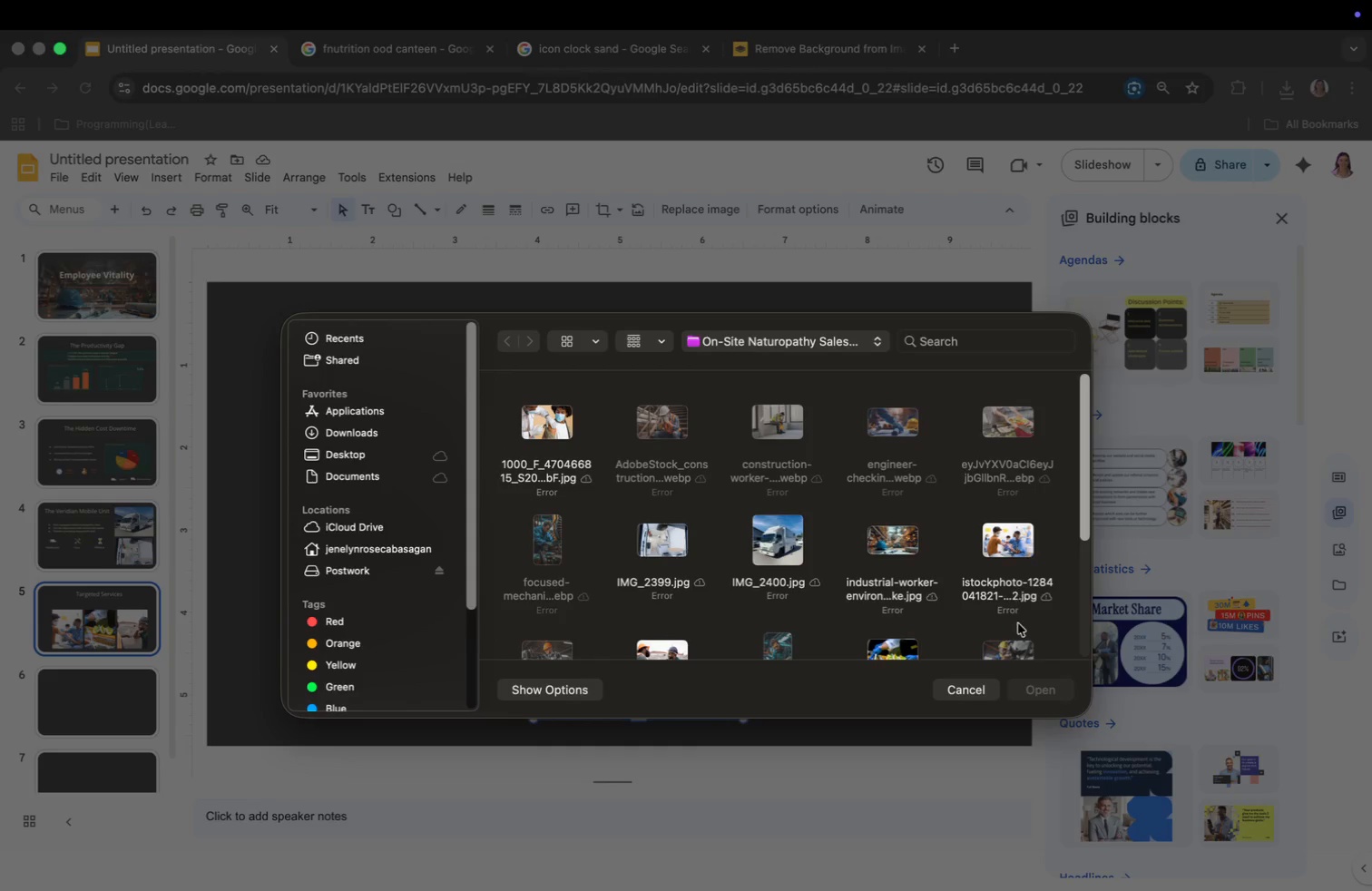 
left_click([964, 688])
 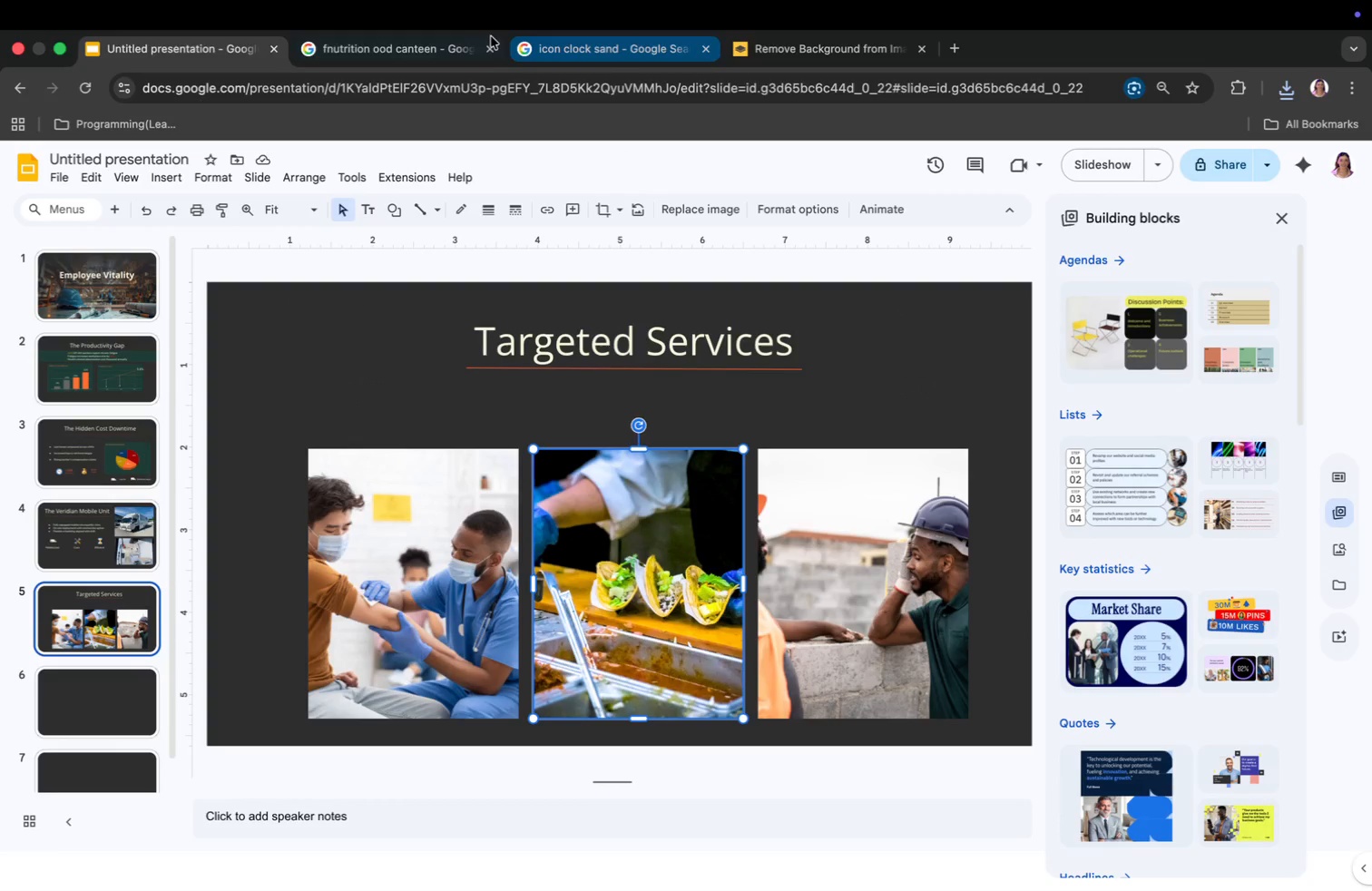 
left_click([417, 44])
 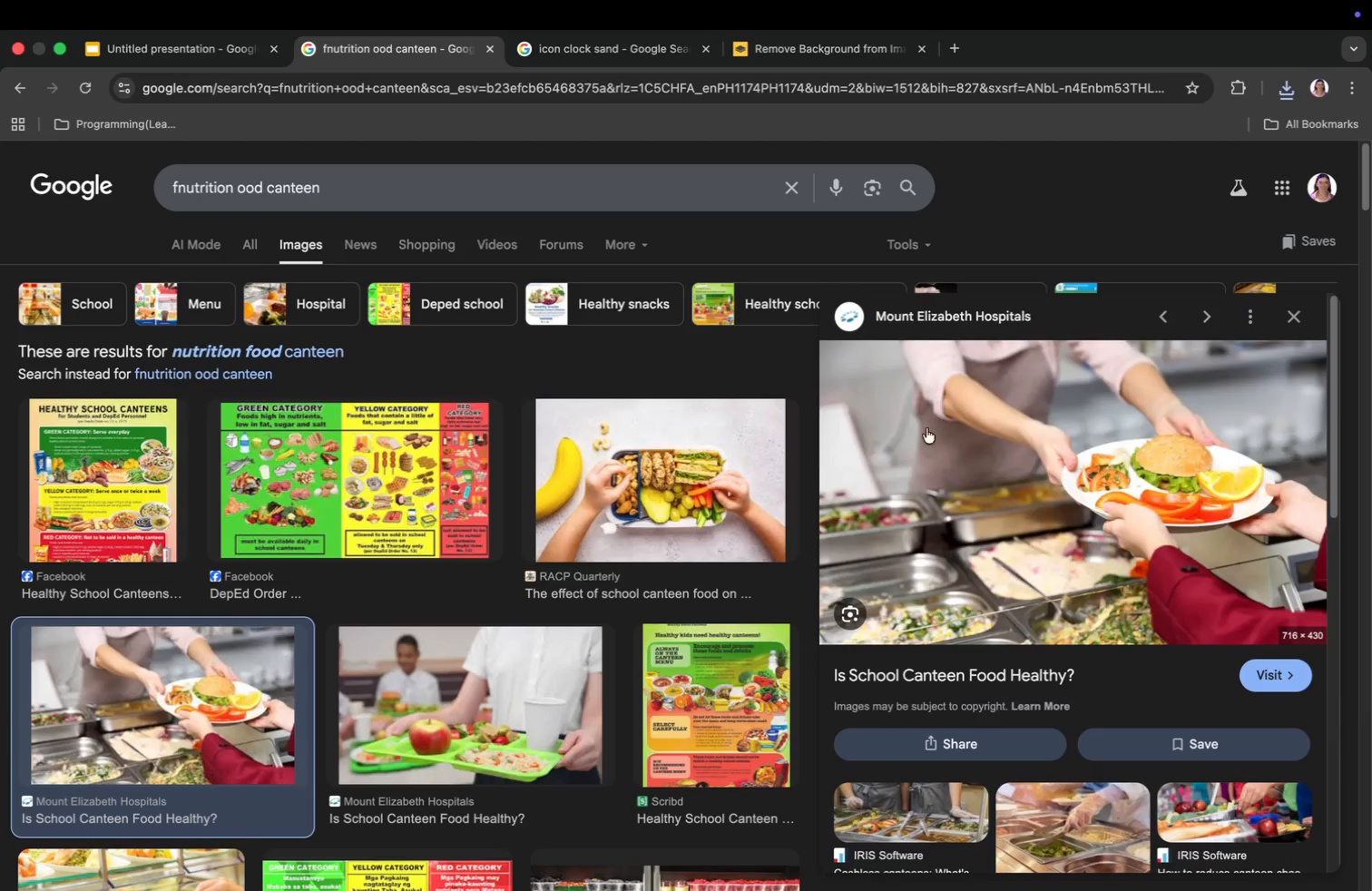 
scroll: coordinate [925, 515], scroll_direction: down, amount: 9.0
 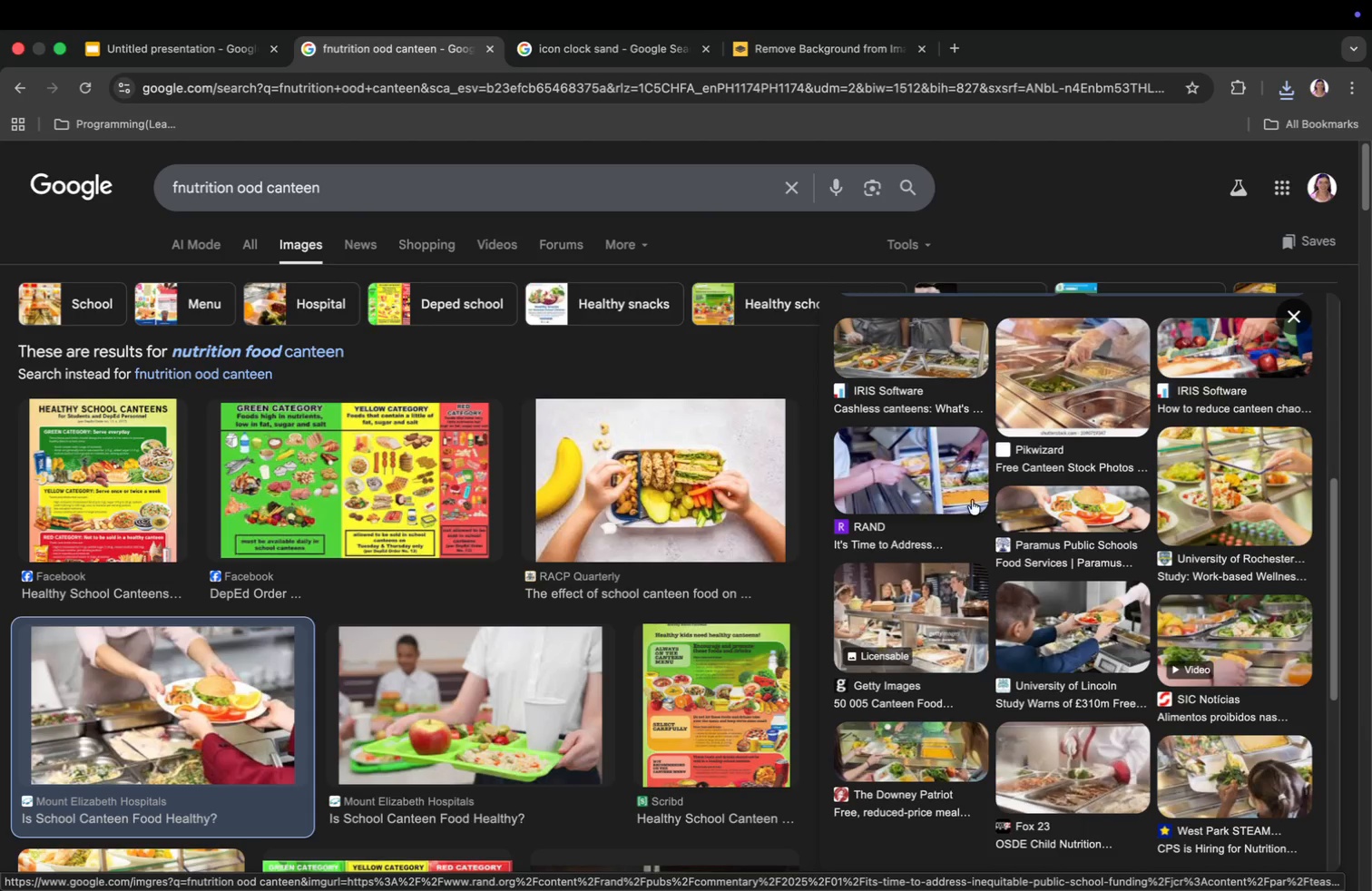 
scroll: coordinate [892, 631], scroll_direction: up, amount: 7.0
 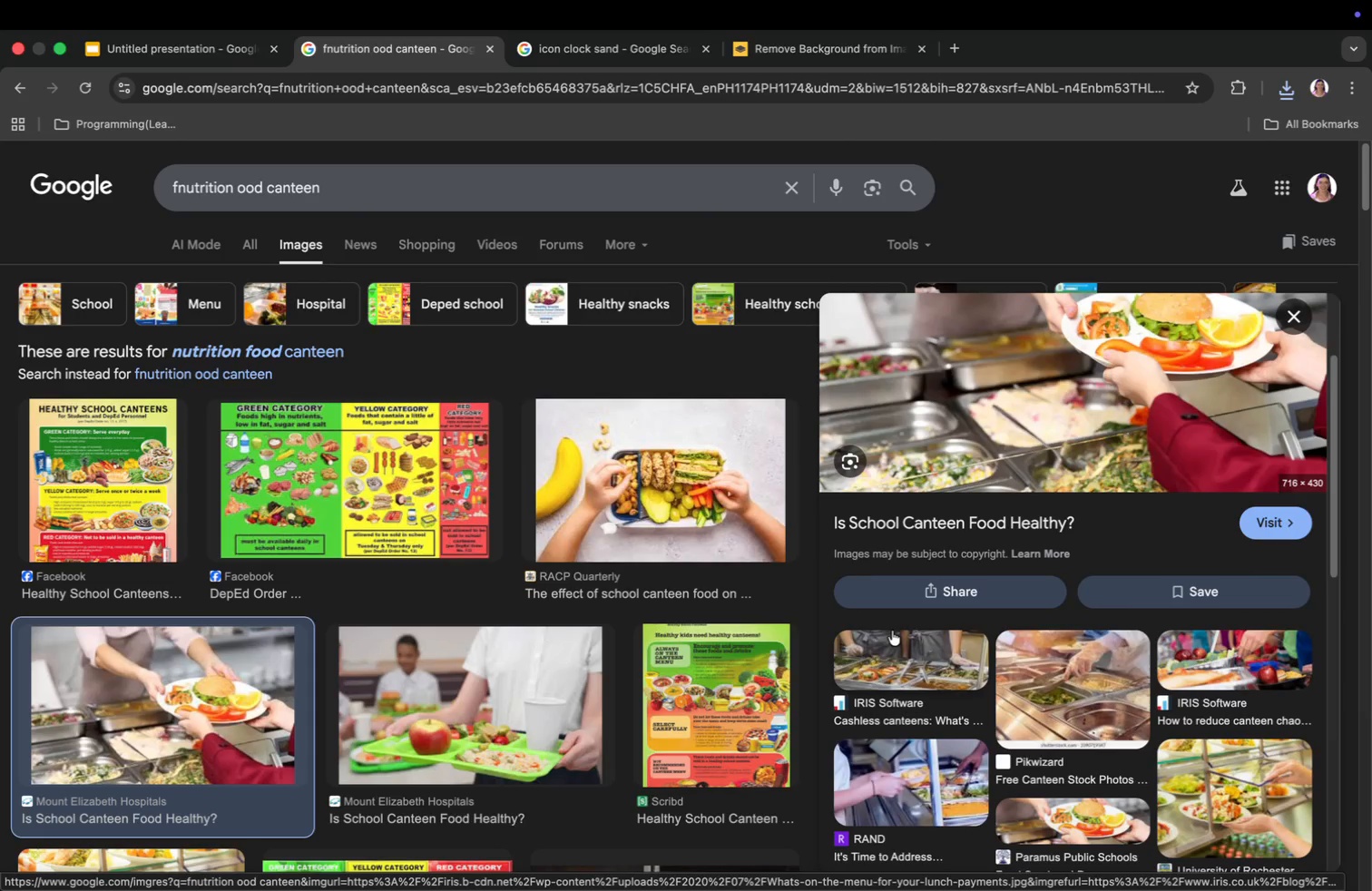 
scroll: coordinate [465, 695], scroll_direction: down, amount: 44.0
 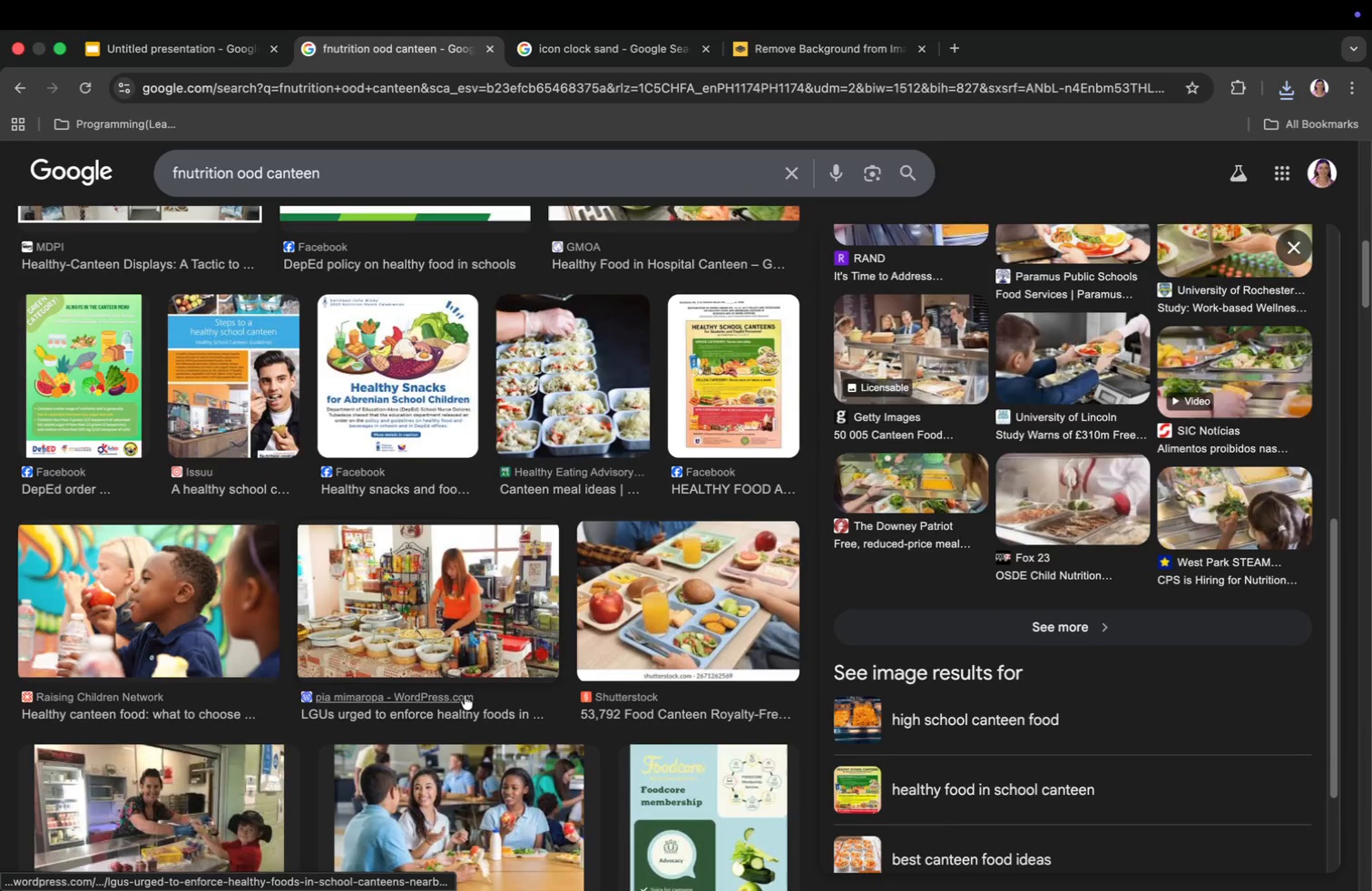 
scroll: coordinate [465, 695], scroll_direction: down, amount: 12.0
 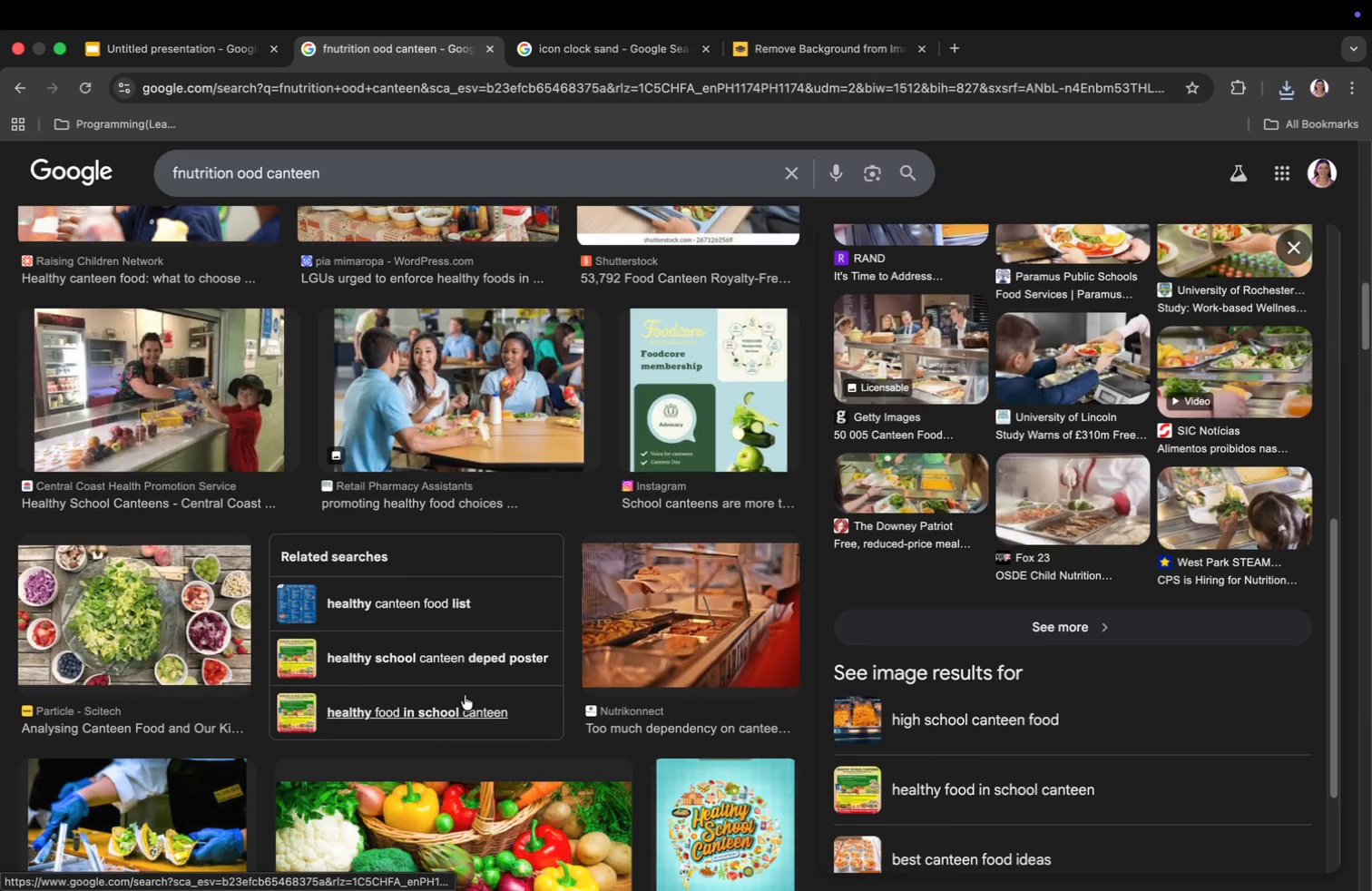 
scroll: coordinate [466, 694], scroll_direction: up, amount: 84.0
 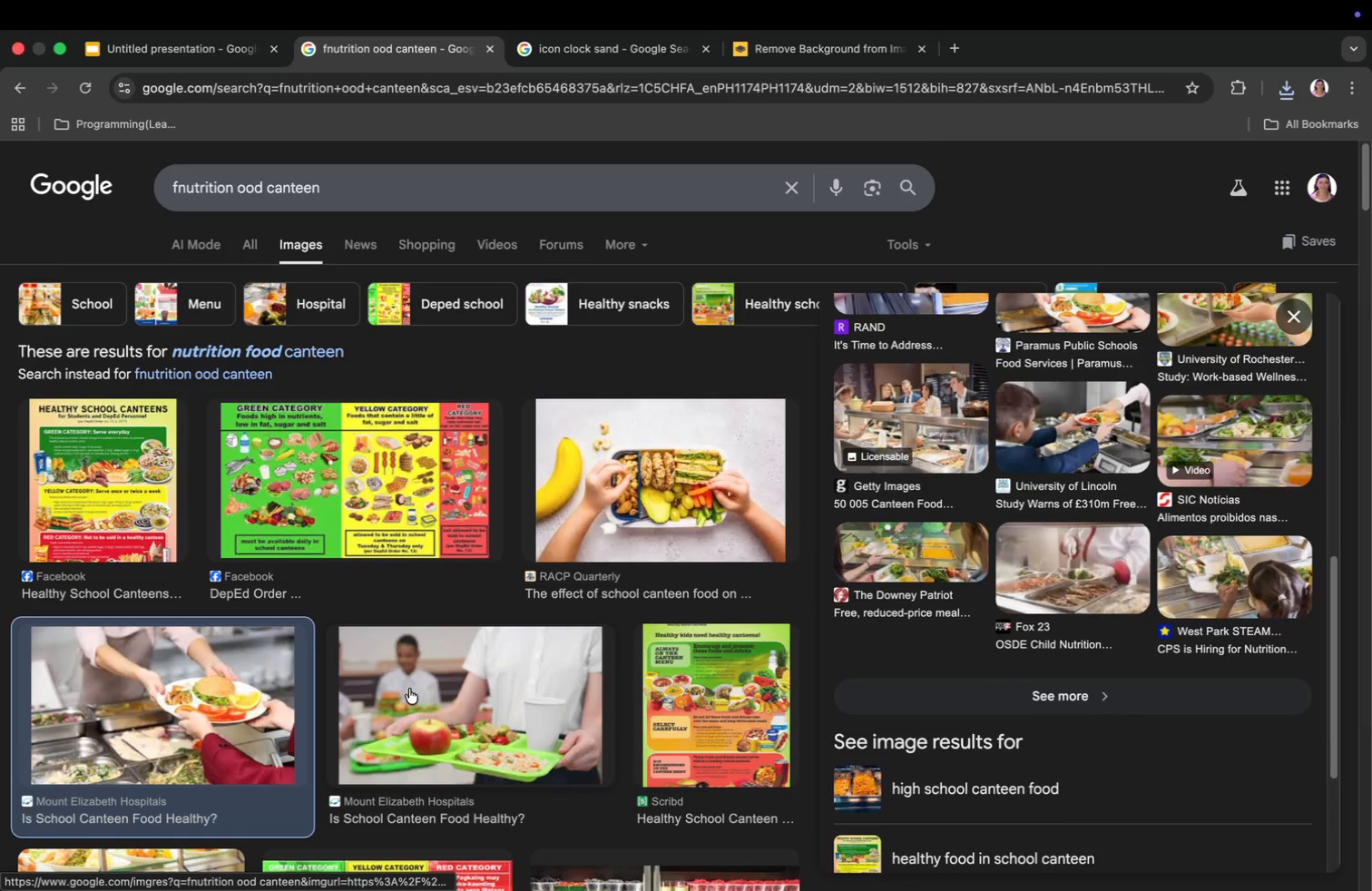 
left_click([477, 705])
 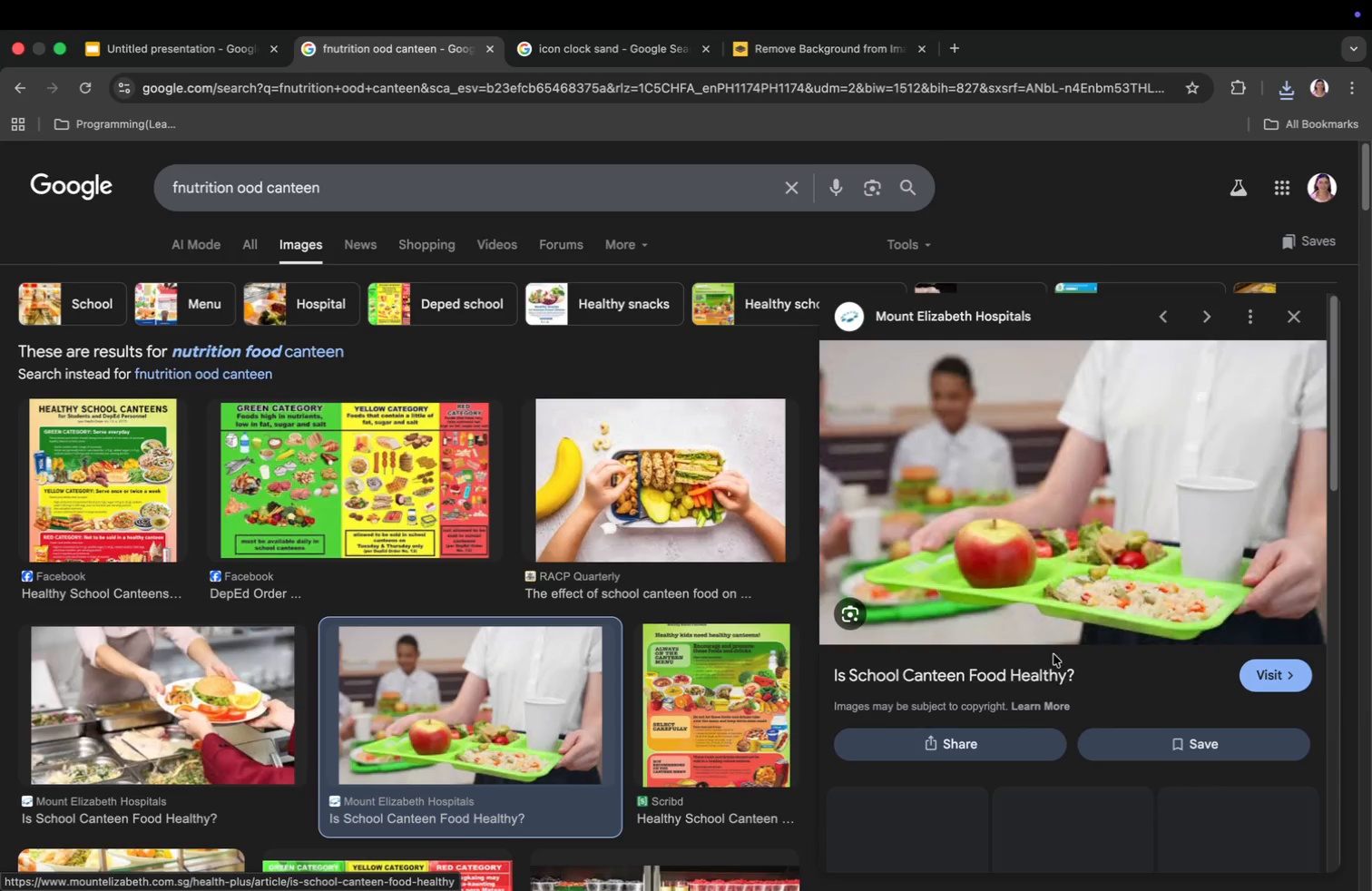 
scroll: coordinate [1082, 687], scroll_direction: down, amount: 13.0
 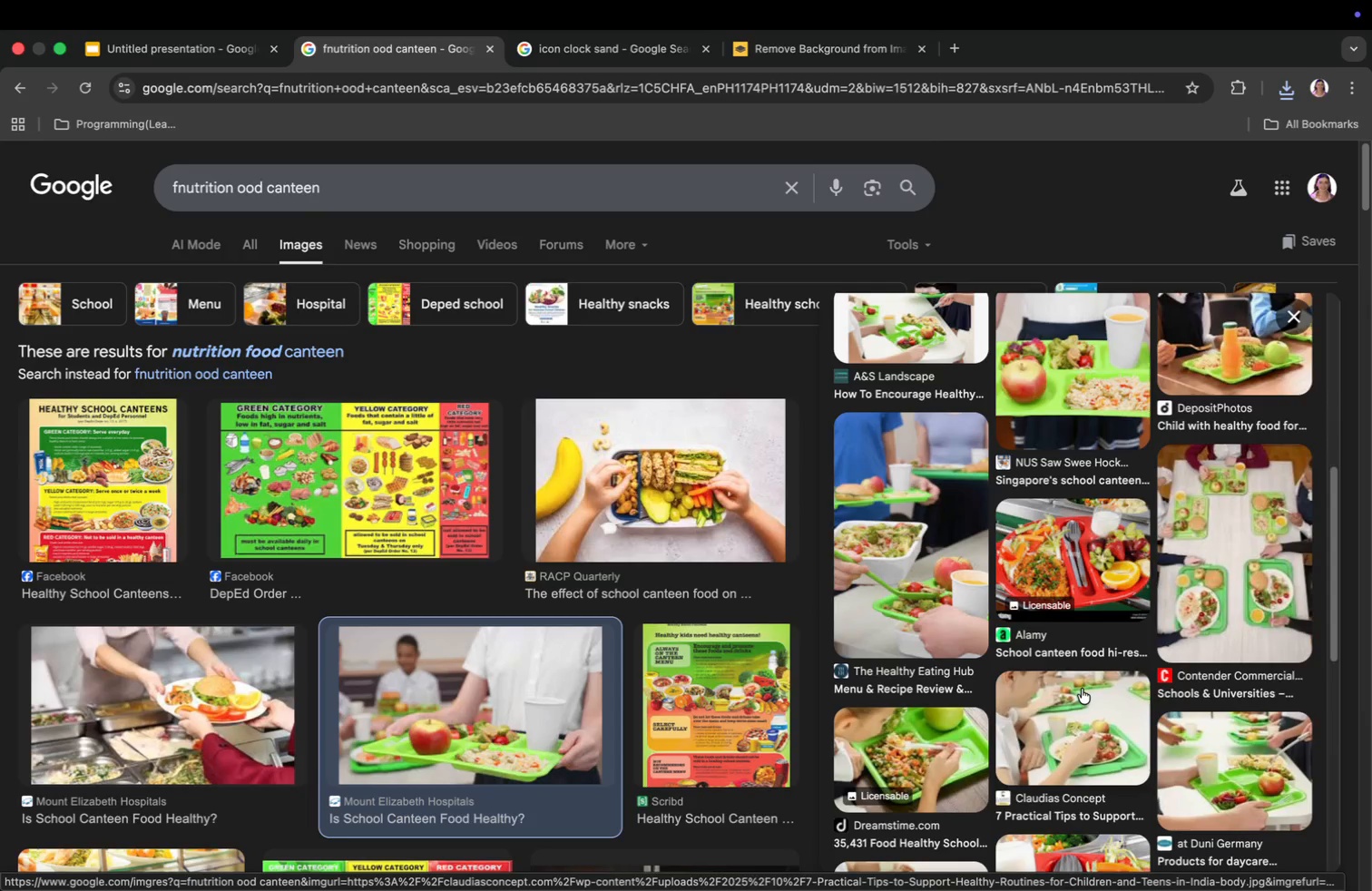 
scroll: coordinate [1082, 689], scroll_direction: up, amount: 10.0
 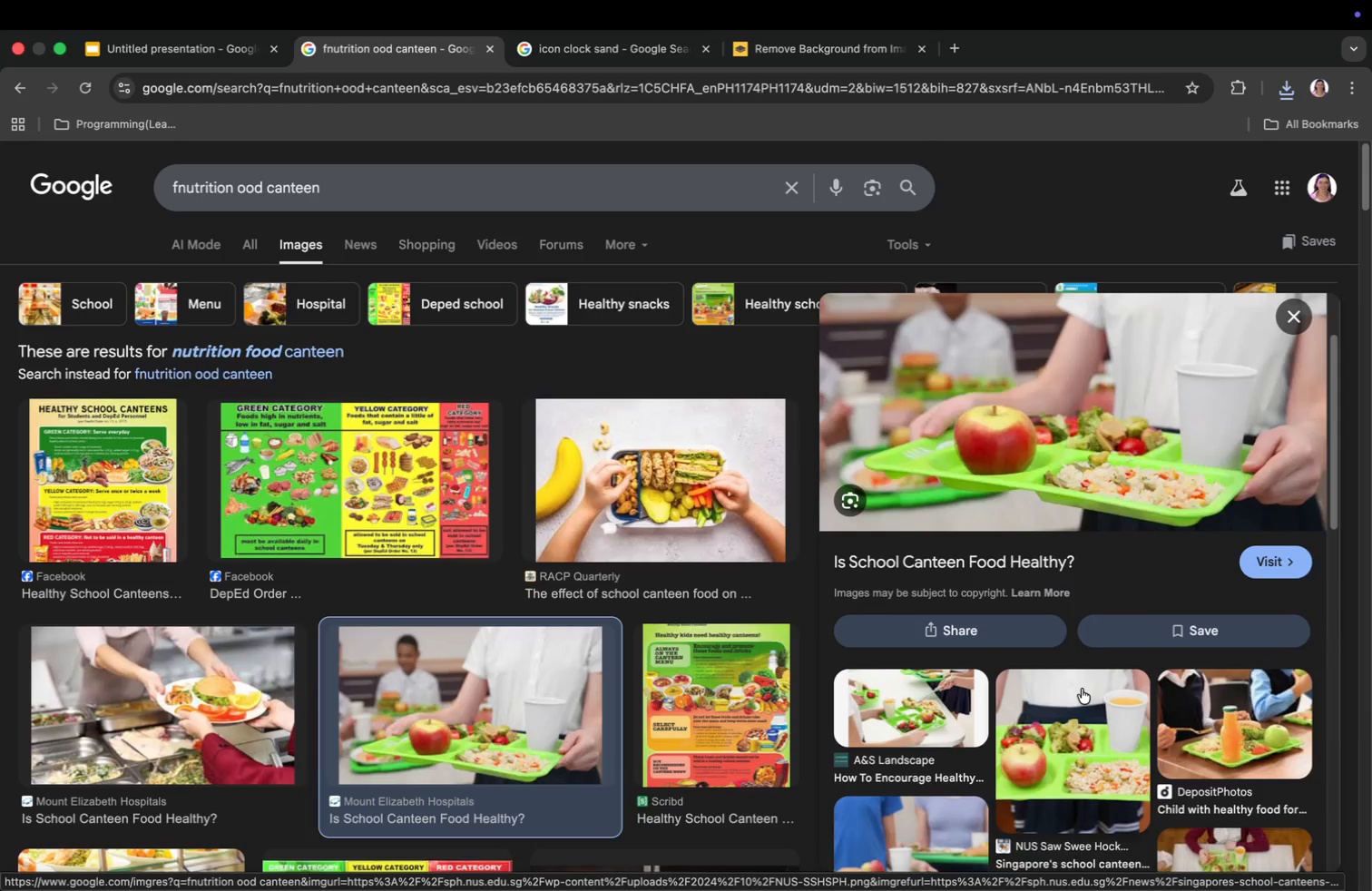 
scroll: coordinate [1082, 689], scroll_direction: down, amount: 36.0
 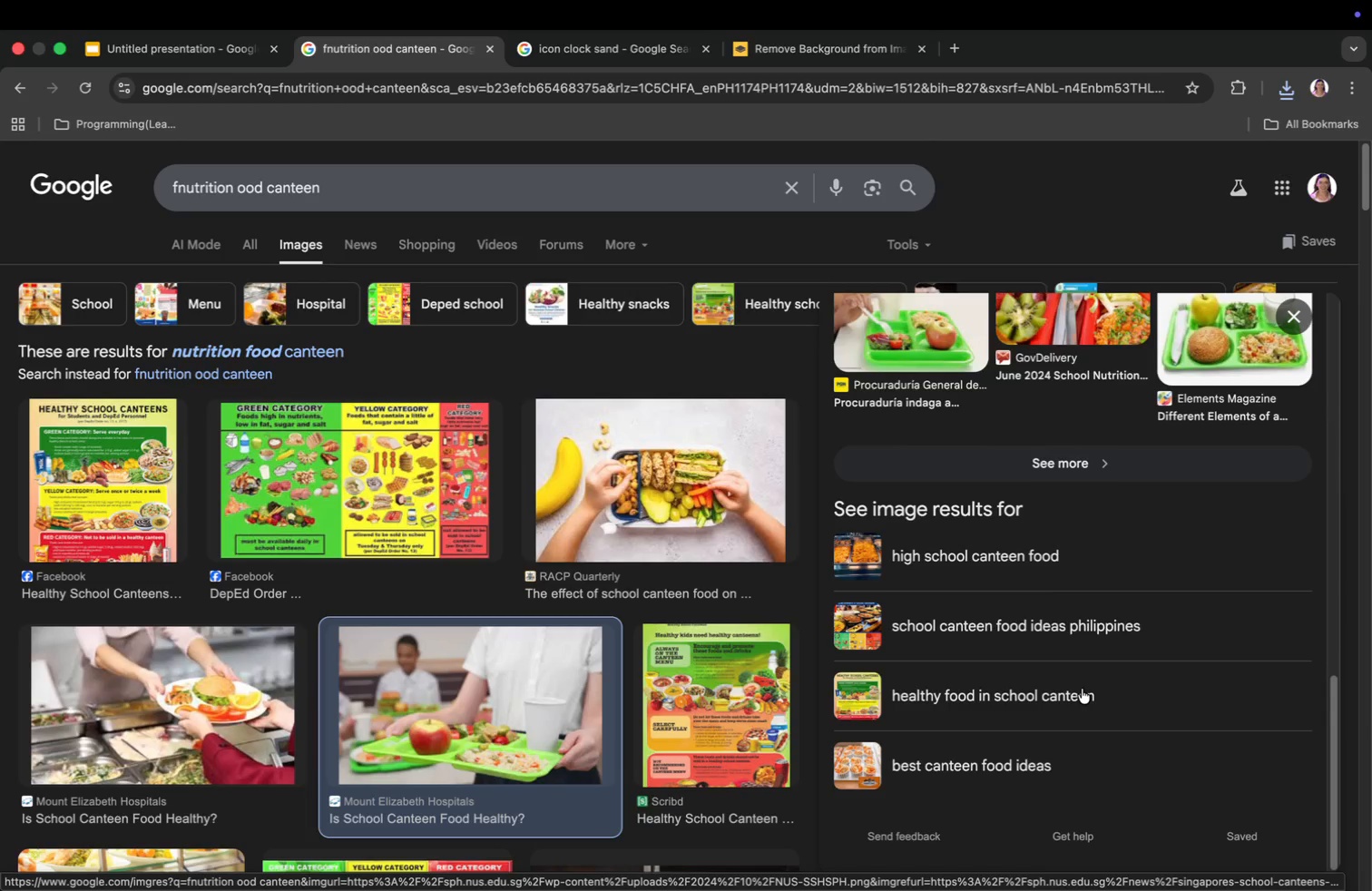 
scroll: coordinate [1082, 689], scroll_direction: up, amount: 7.0
 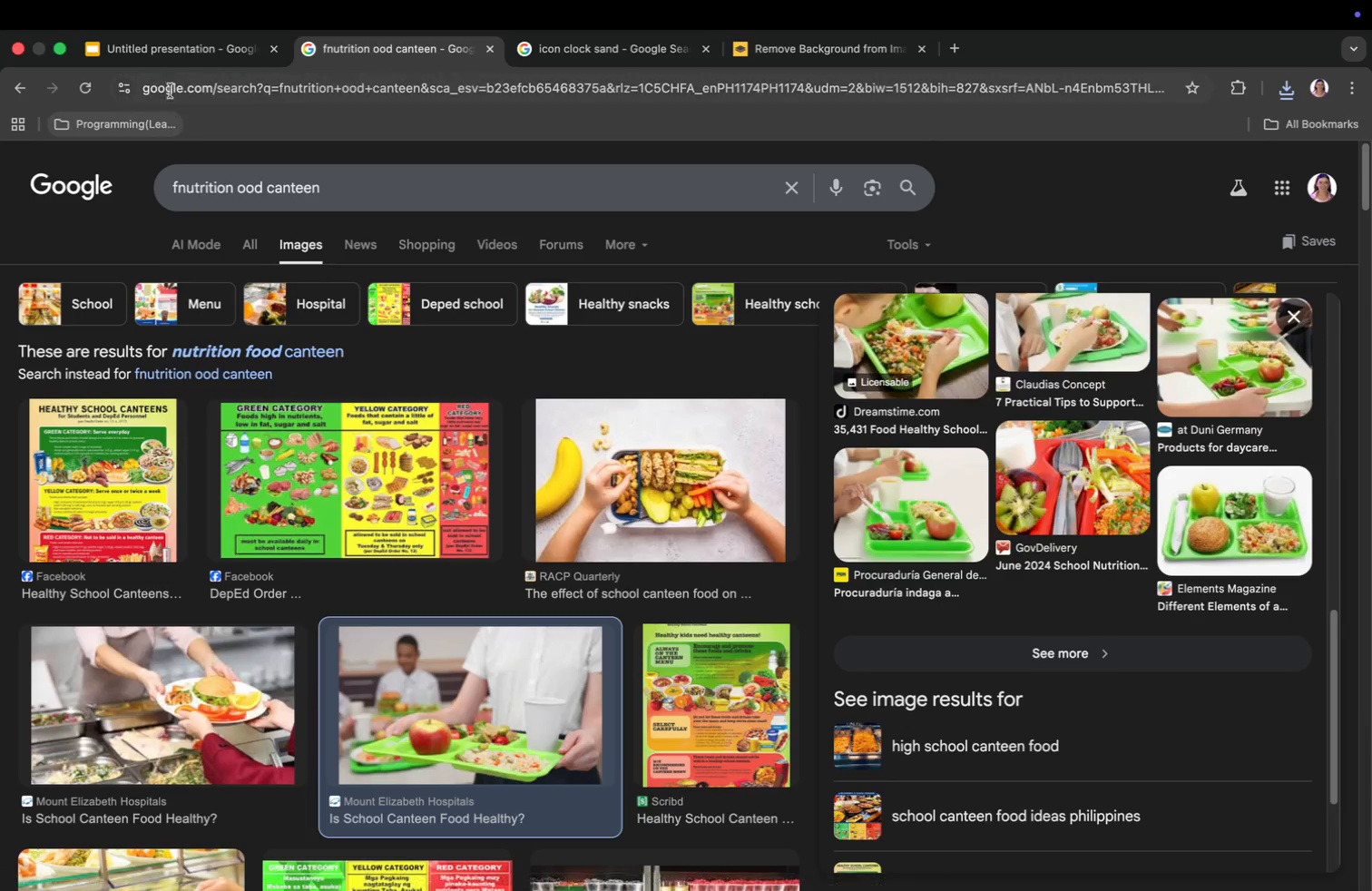 
left_click([179, 56])
 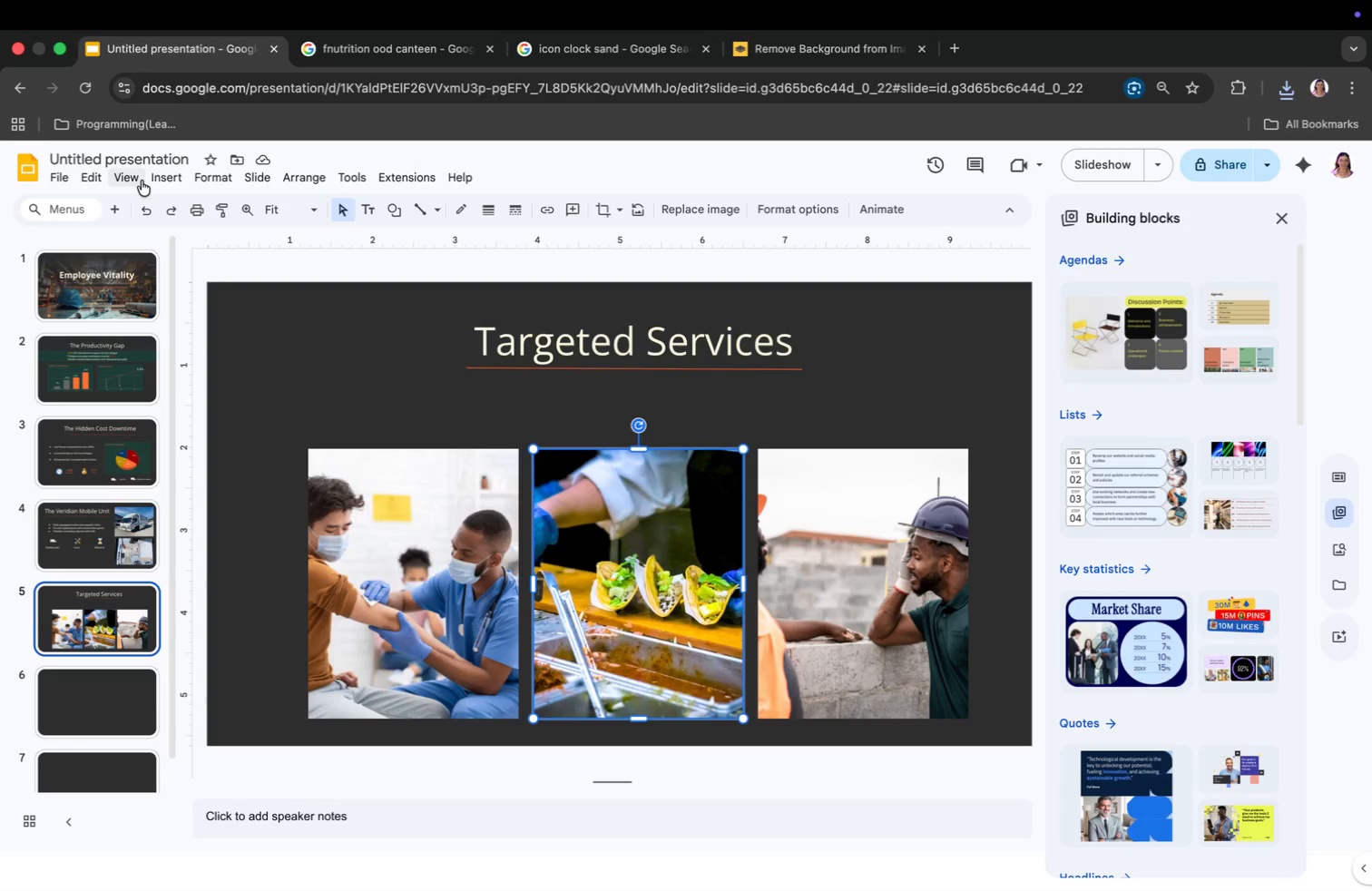 
left_click([155, 179])
 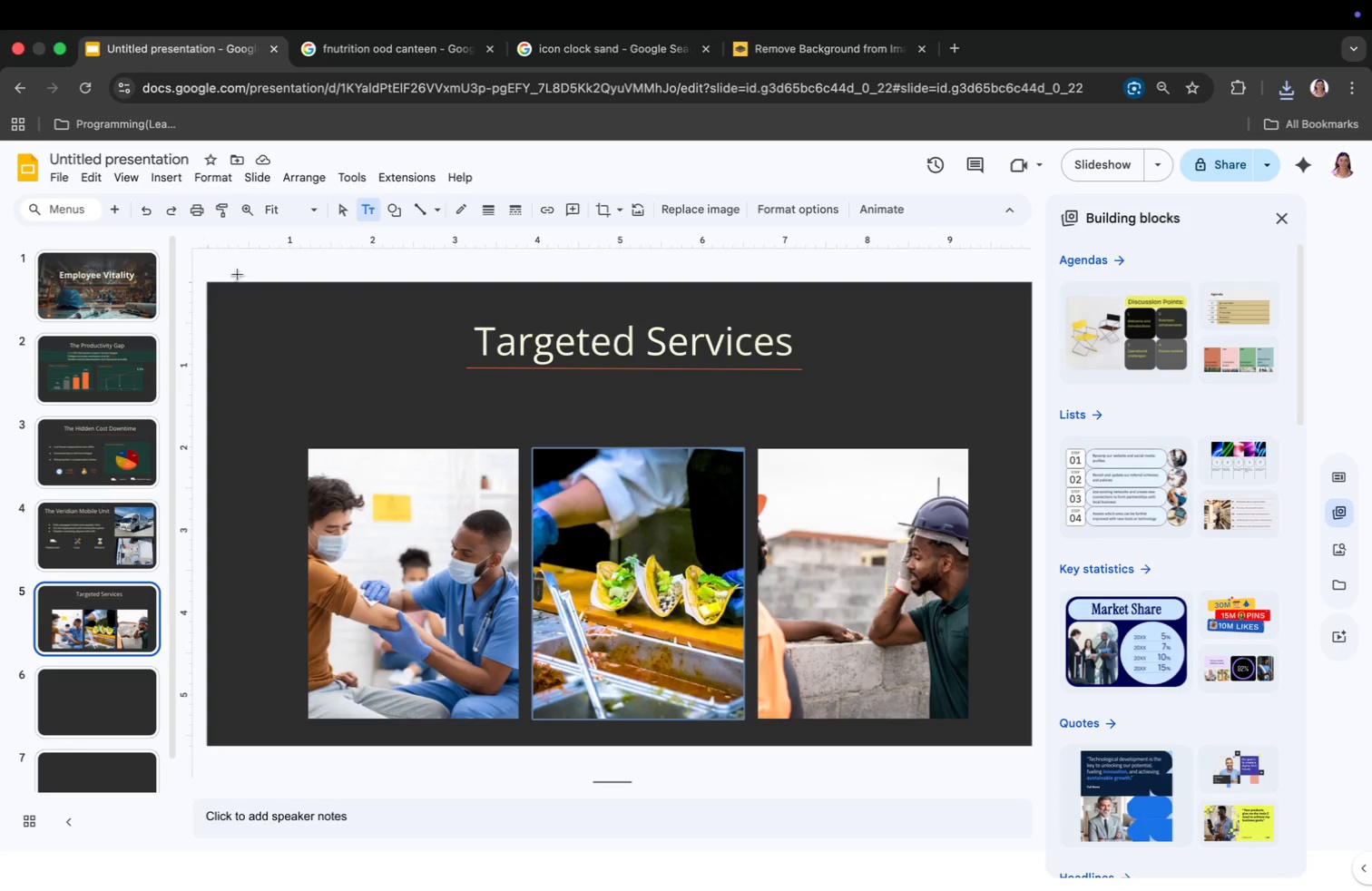 
left_click([420, 436])
 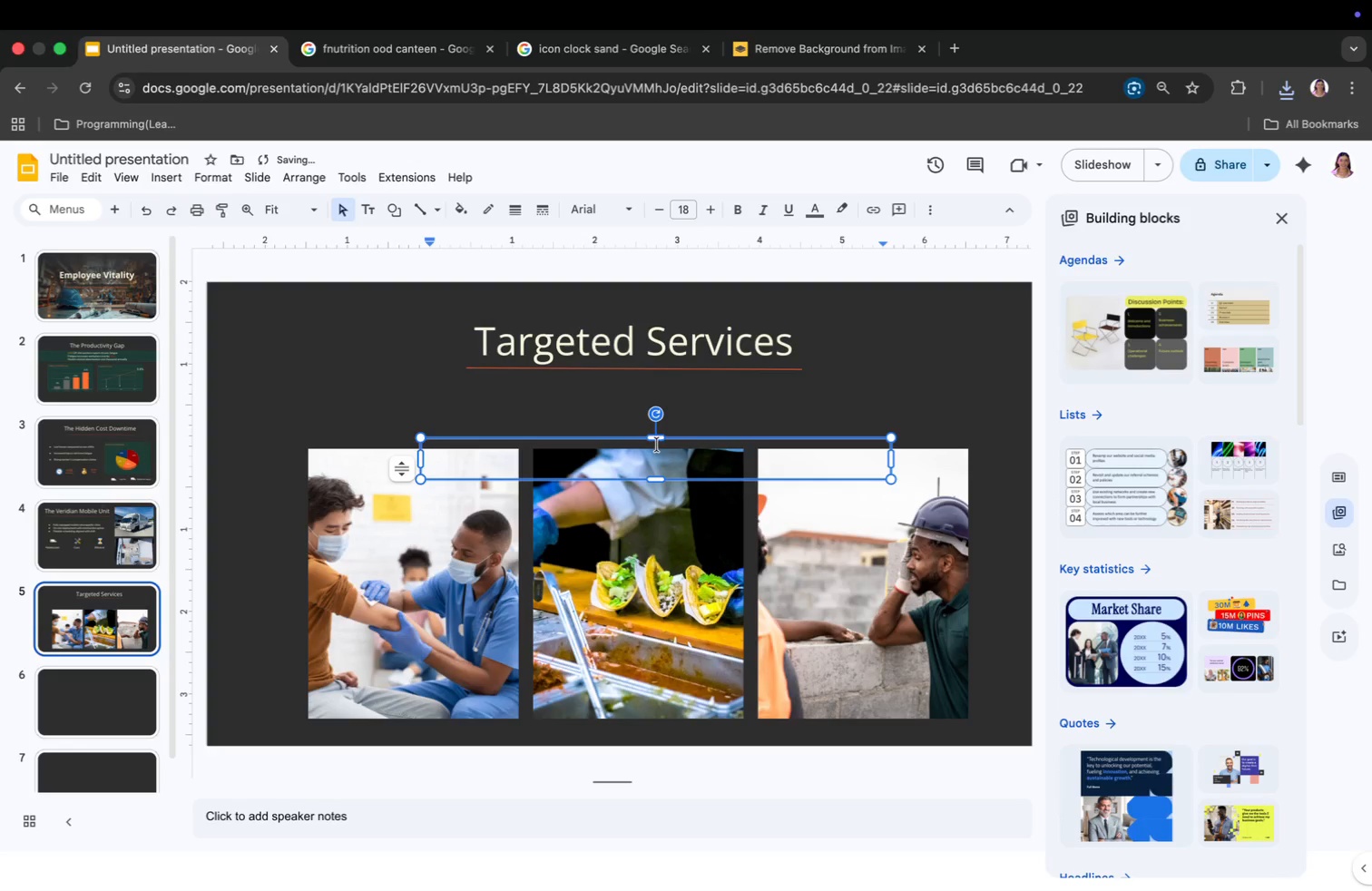 
left_click_drag(start_coordinate=[657, 441], to_coordinate=[645, 397])
 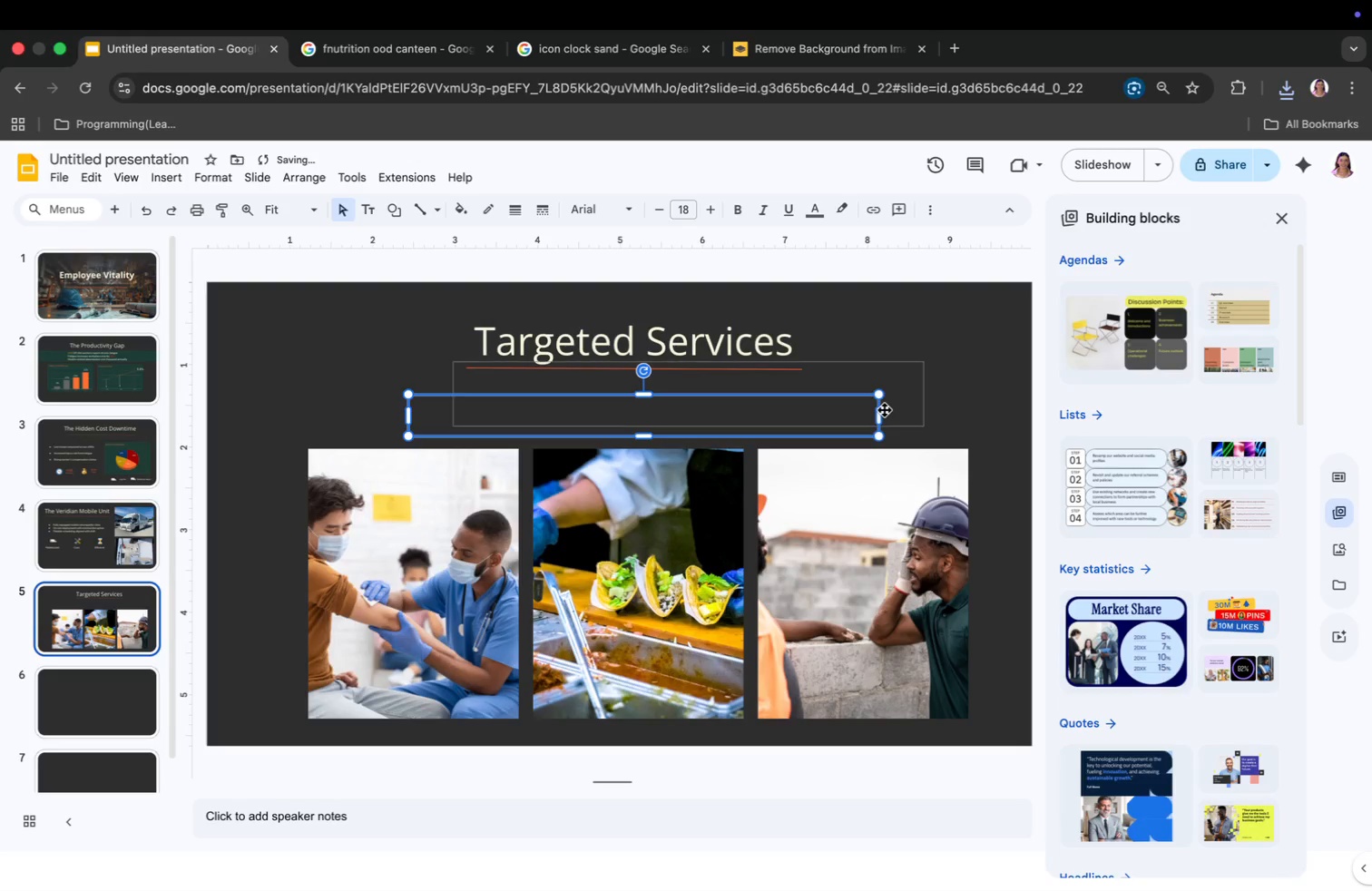 
left_click_drag(start_coordinate=[879, 414], to_coordinate=[619, 425])
 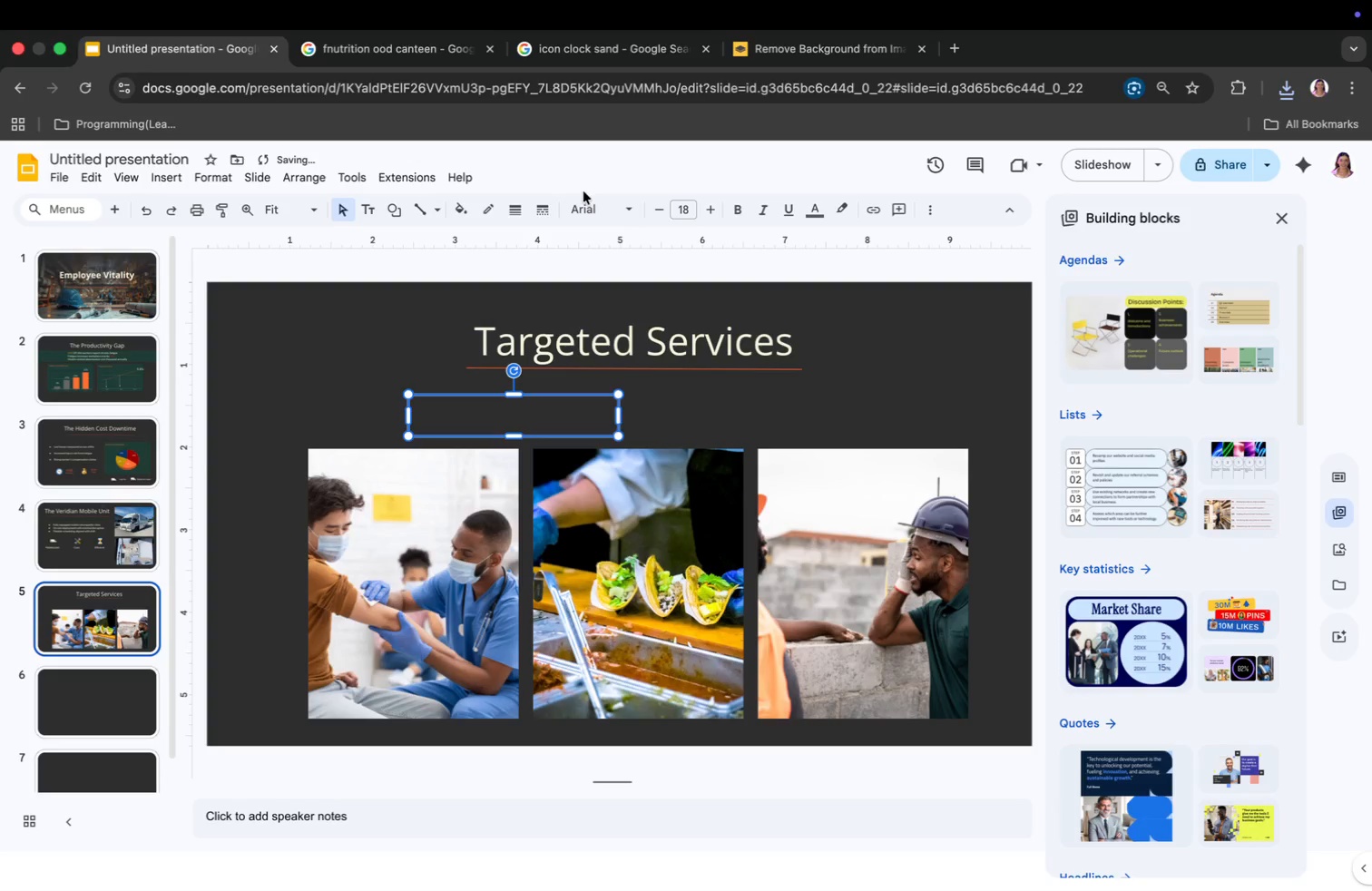 
left_click_drag(start_coordinate=[583, 204], to_coordinate=[583, 209])
 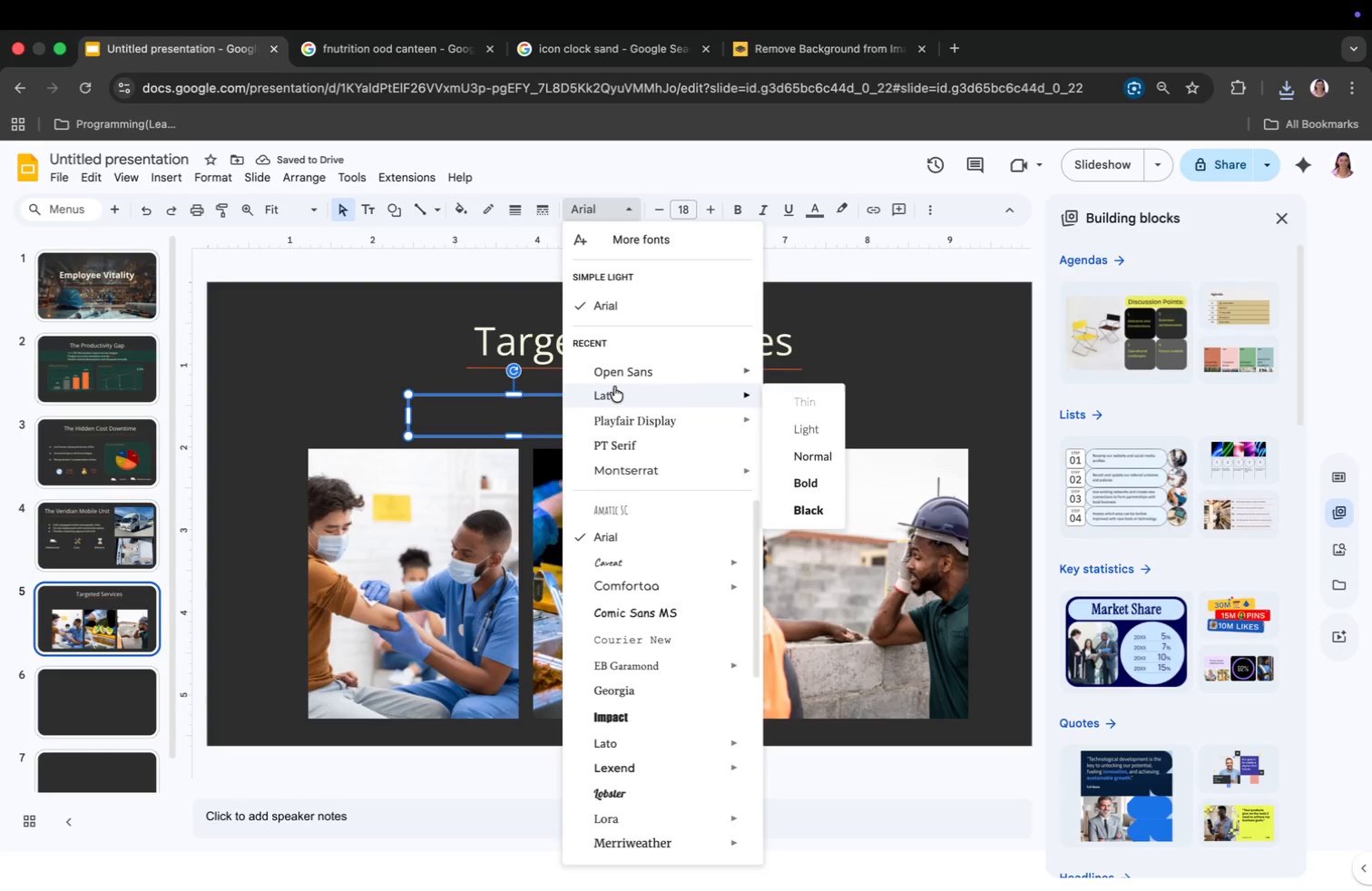 
left_click([614, 392])
 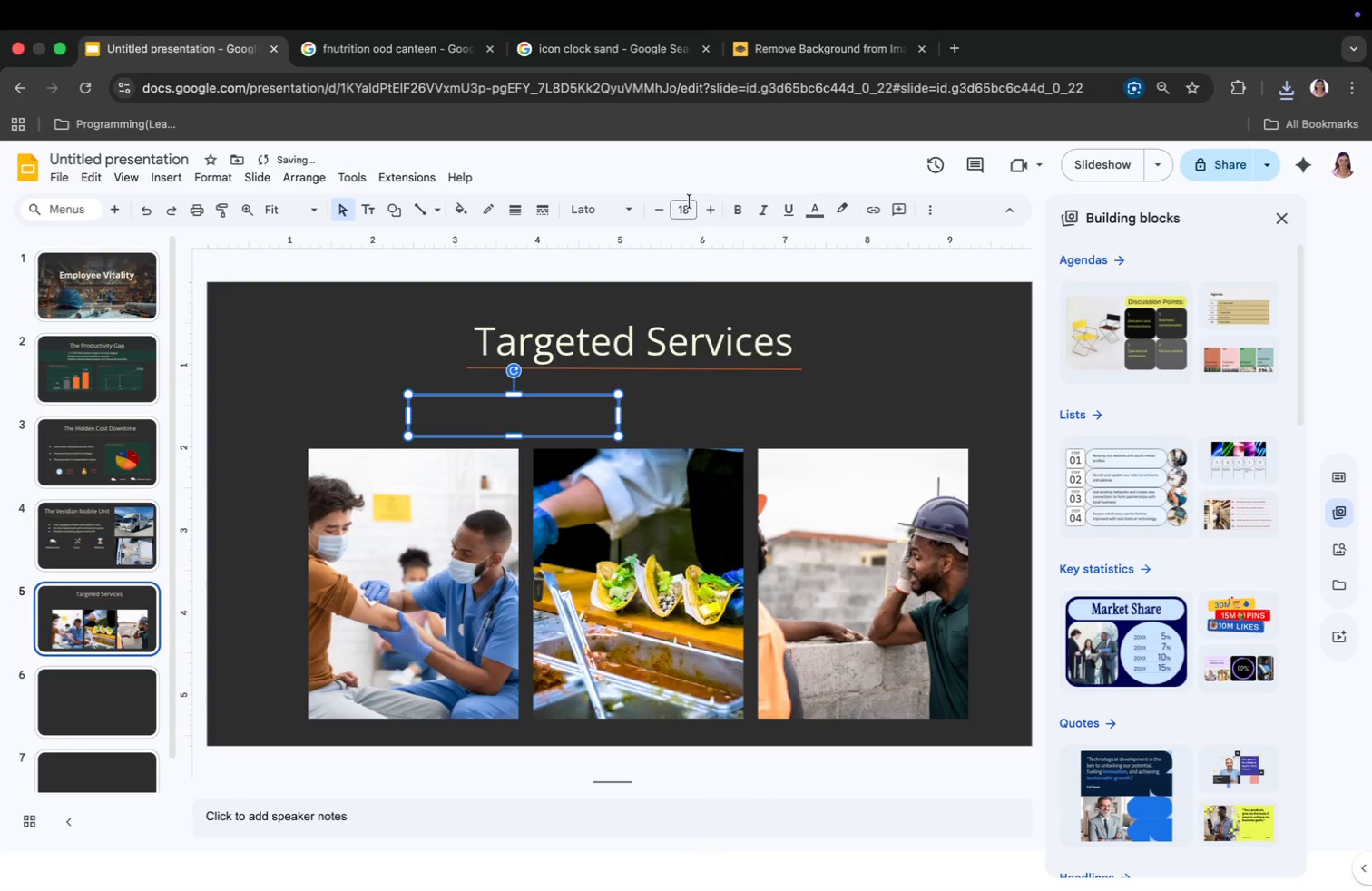 
left_click([690, 201])
 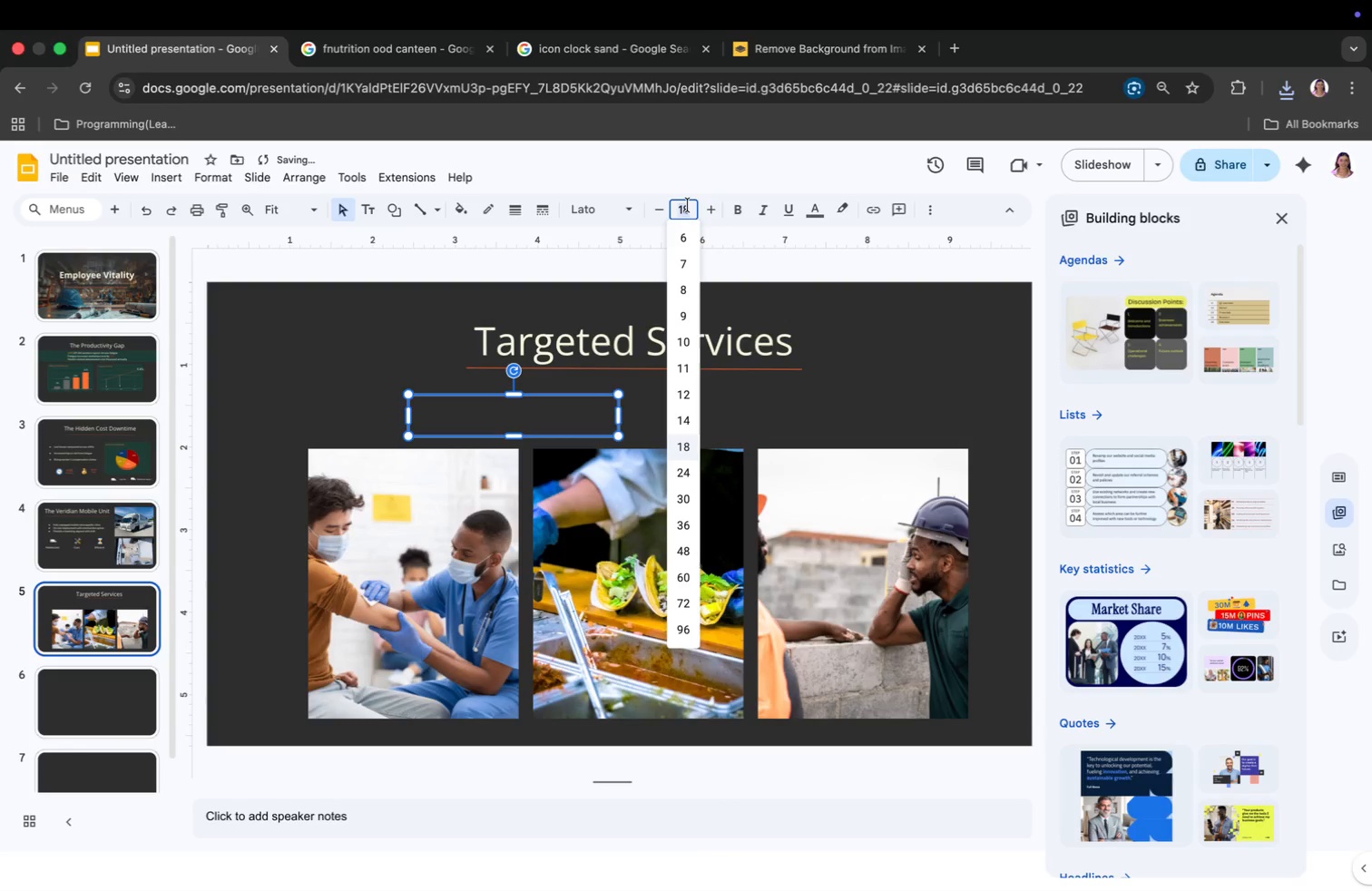 
type(q)
key(Backspace)
type(16)
 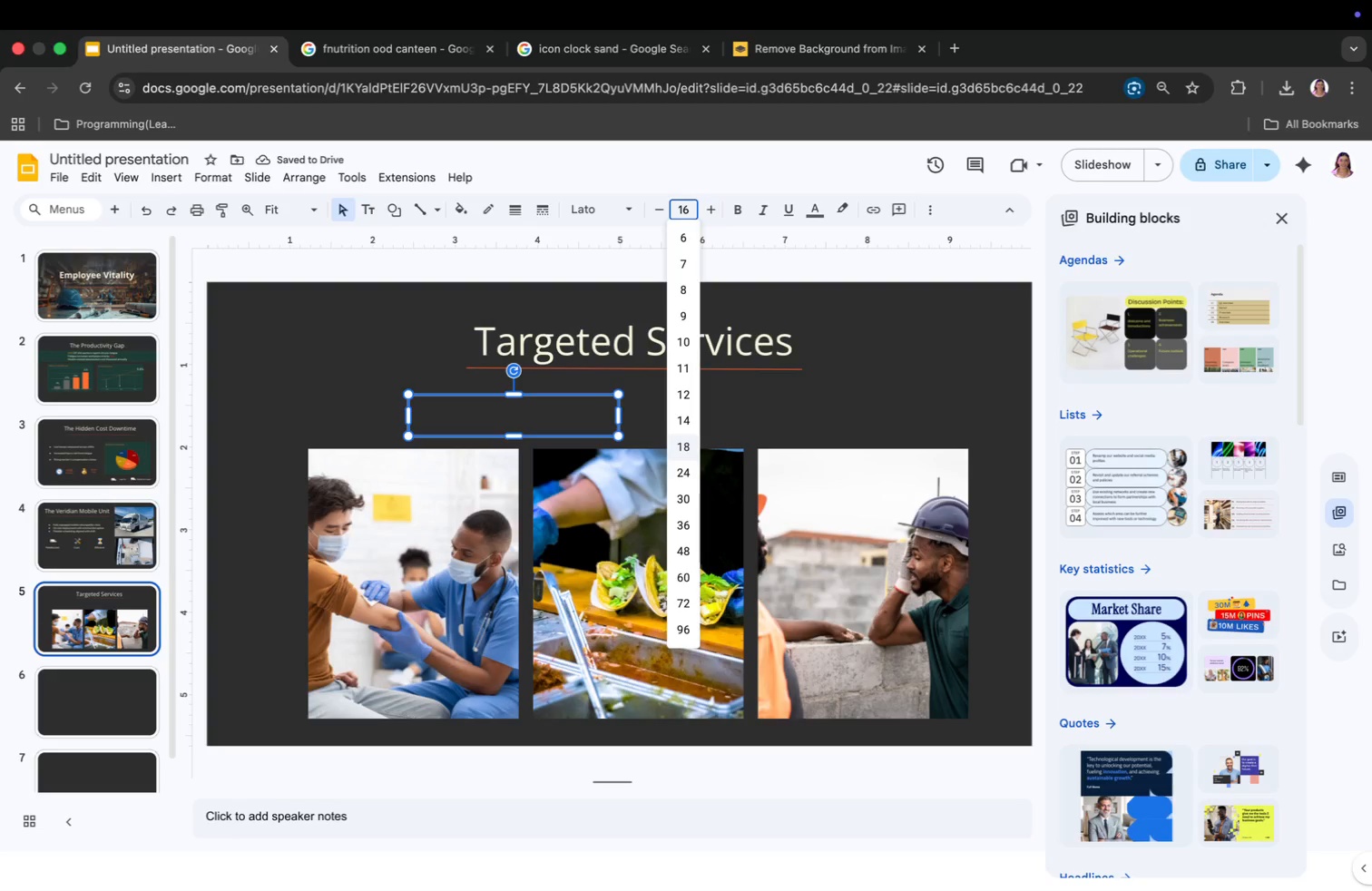 
key(Enter)
 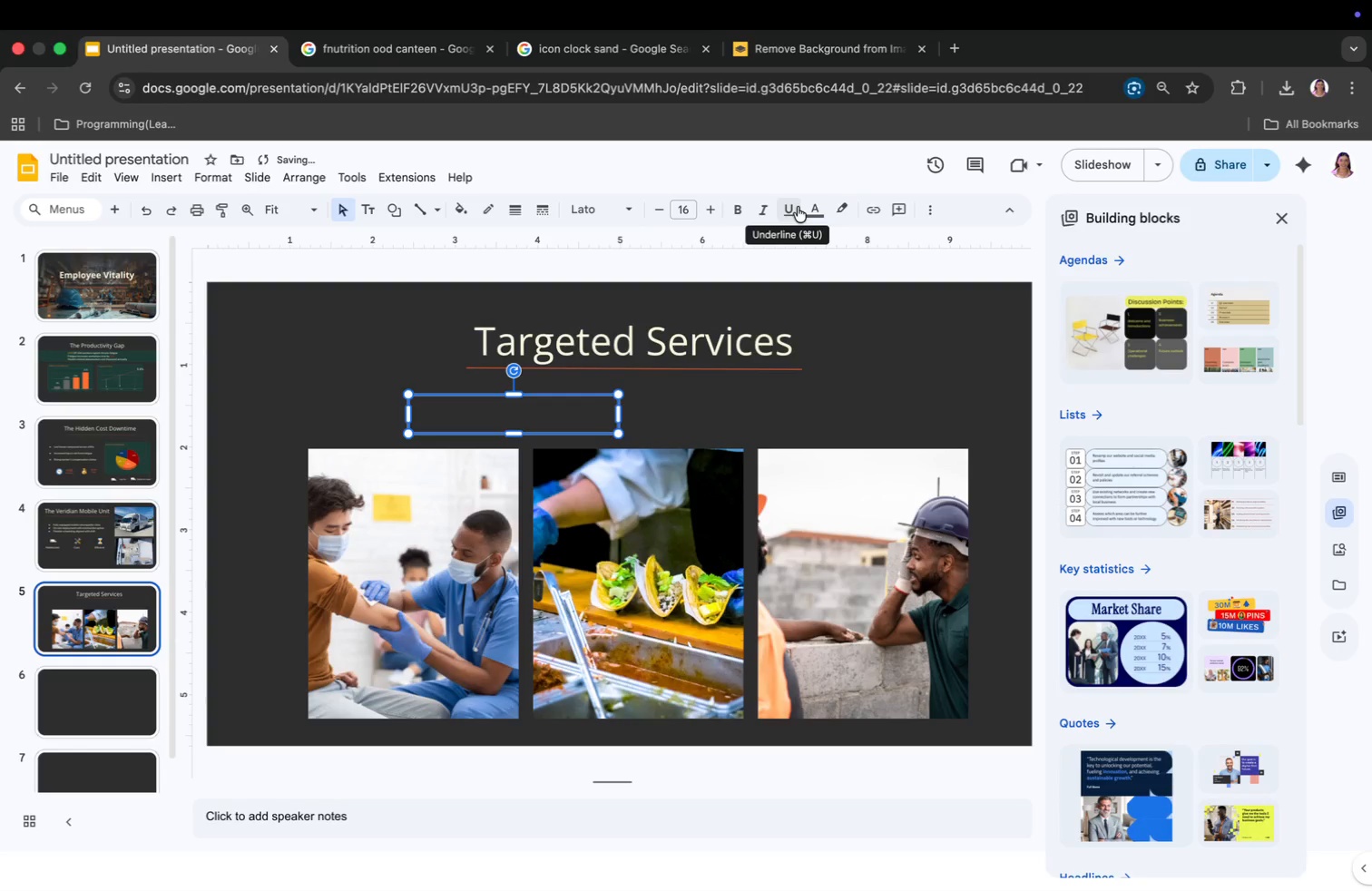 
left_click([807, 207])
 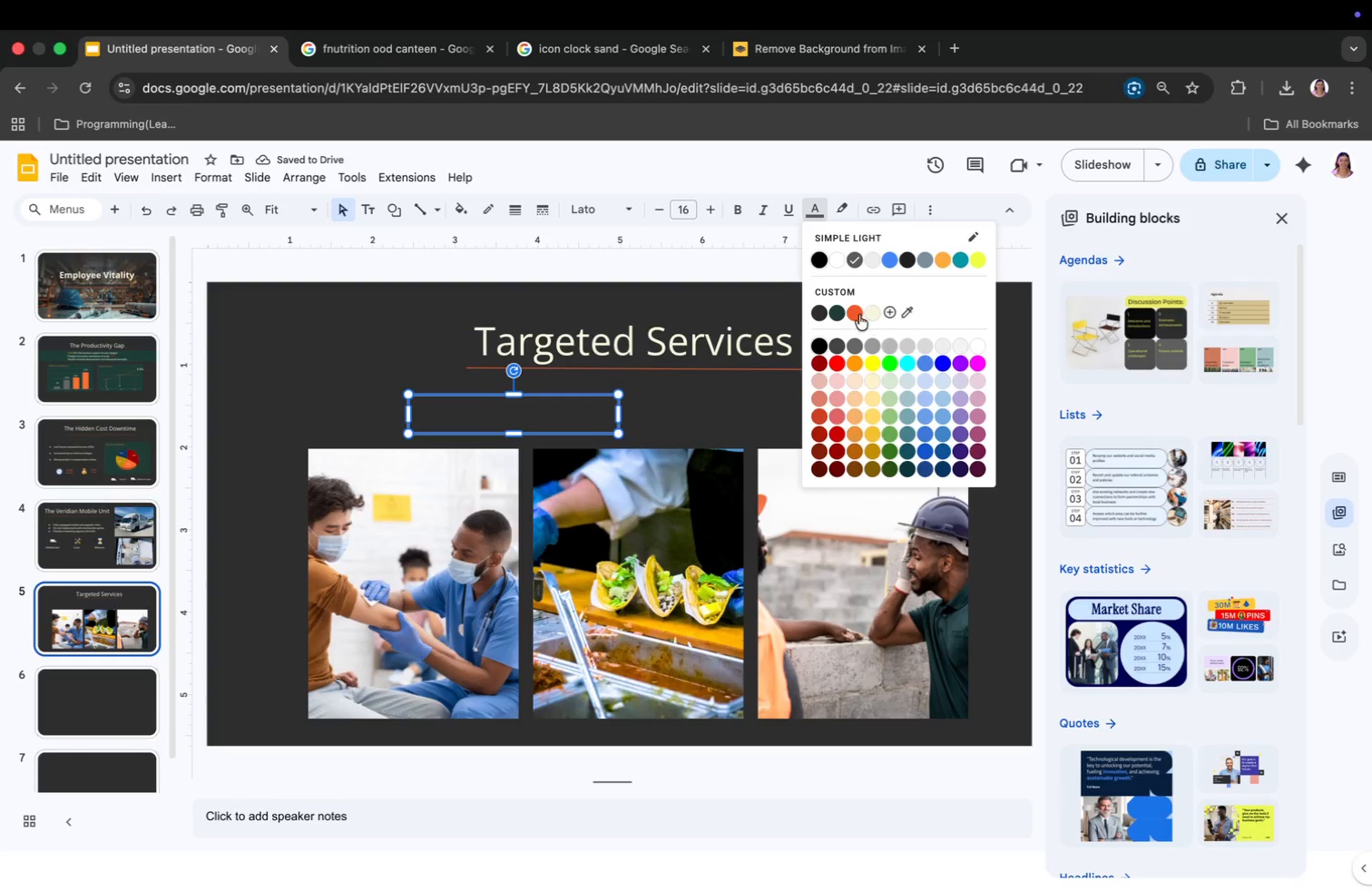 
left_click([856, 311])
 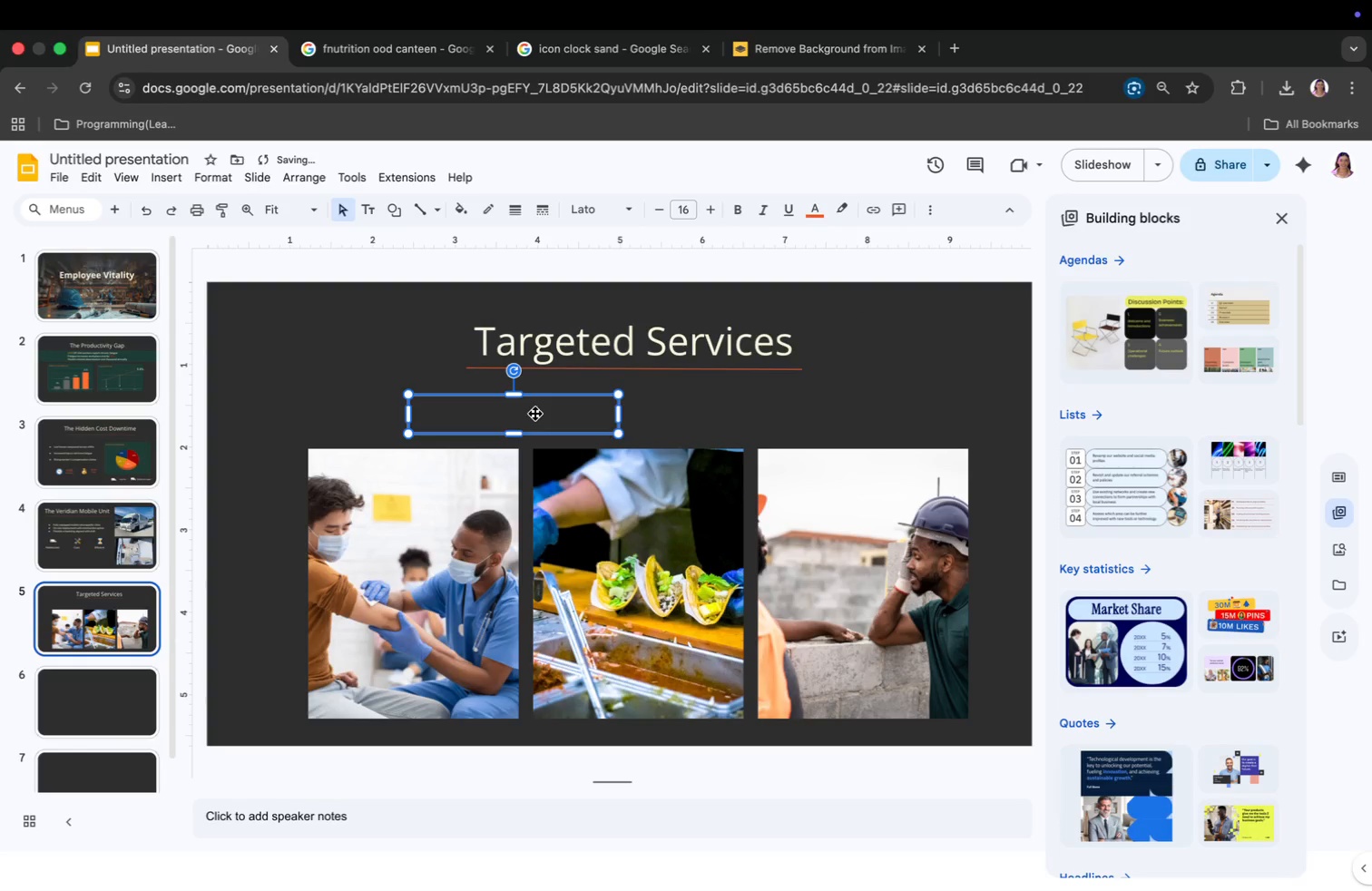 
left_click_drag(start_coordinate=[514, 414], to_coordinate=[409, 406])
 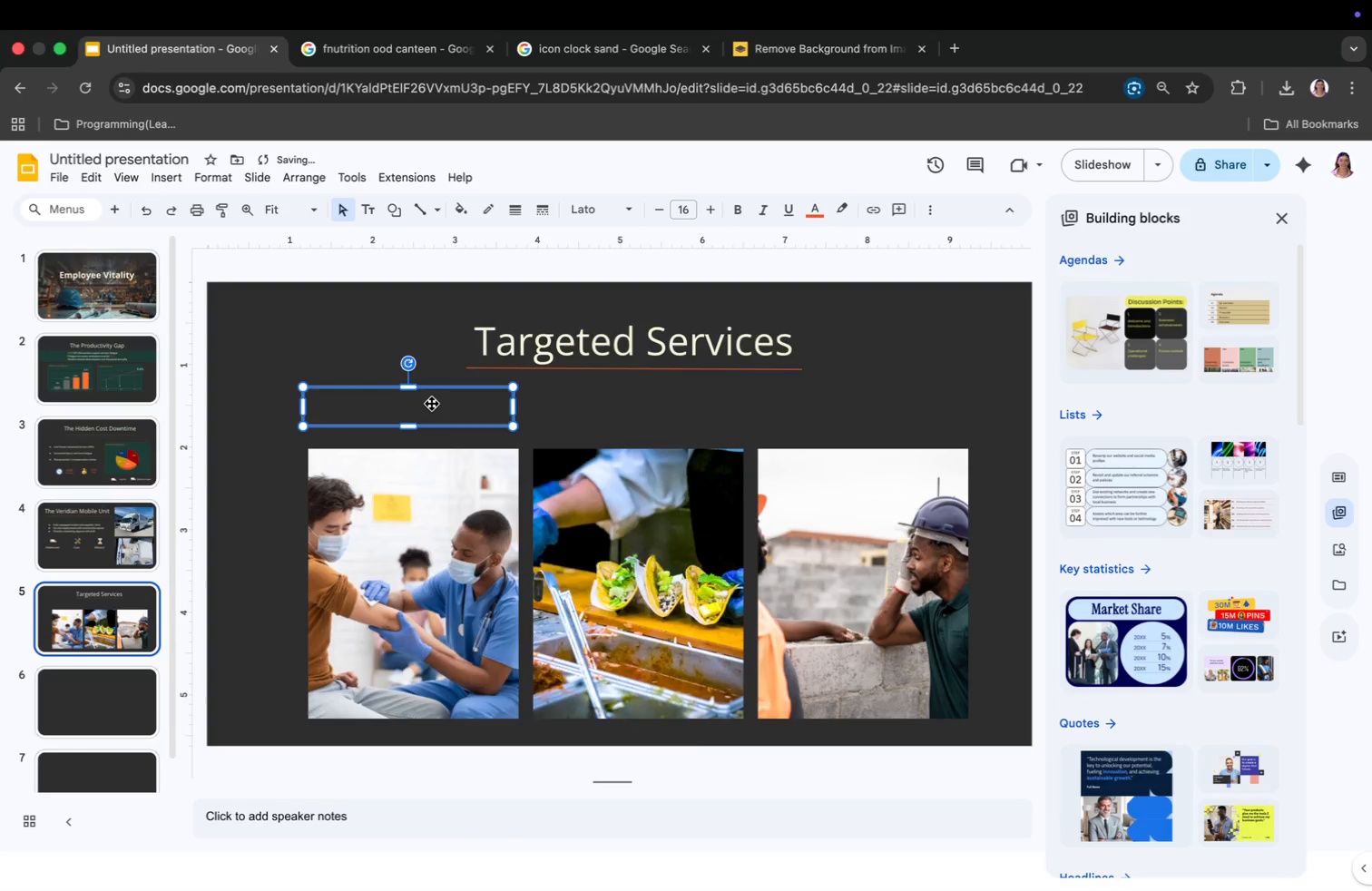 
right_click([436, 404])
 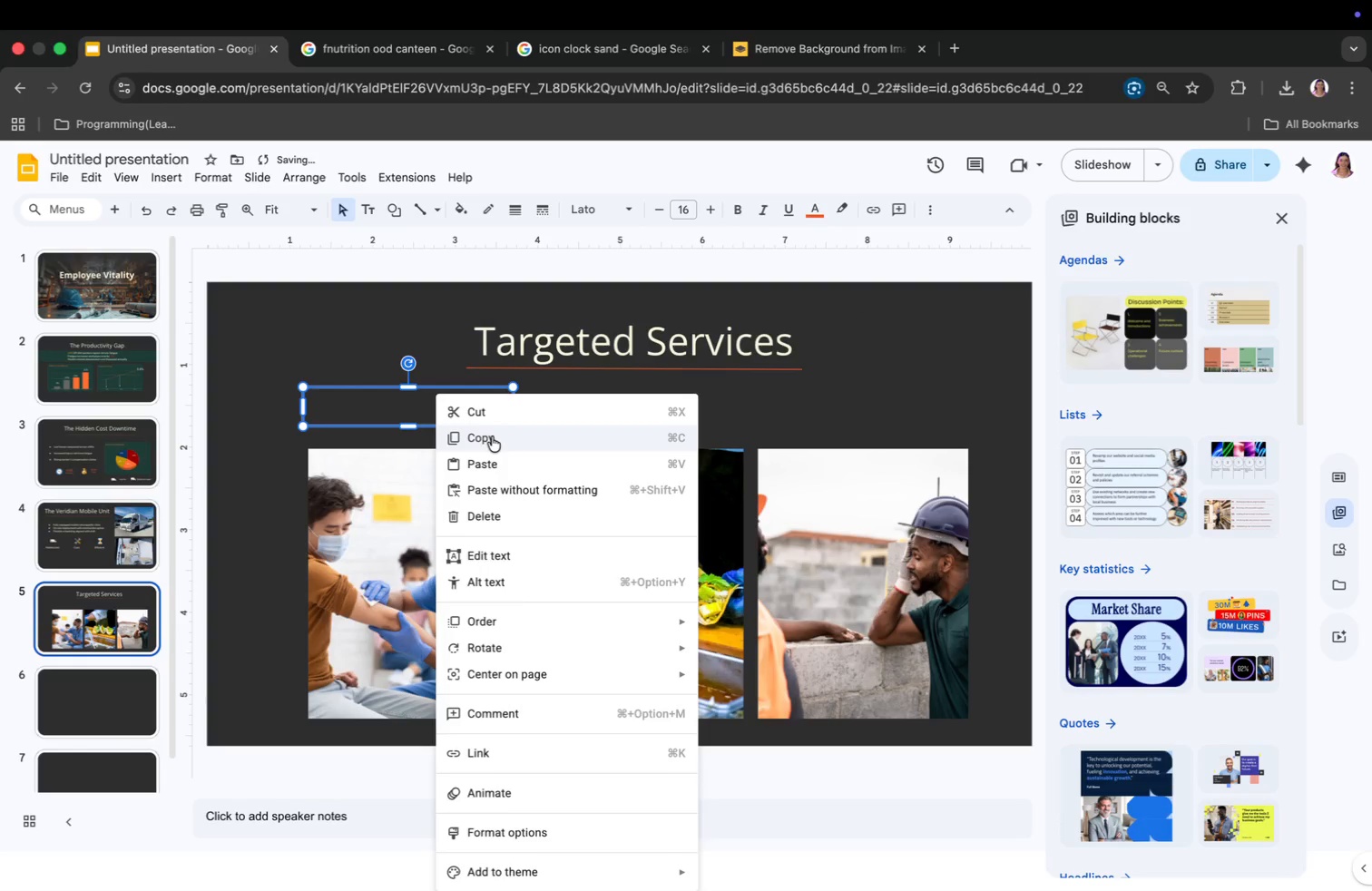 
left_click([493, 437])
 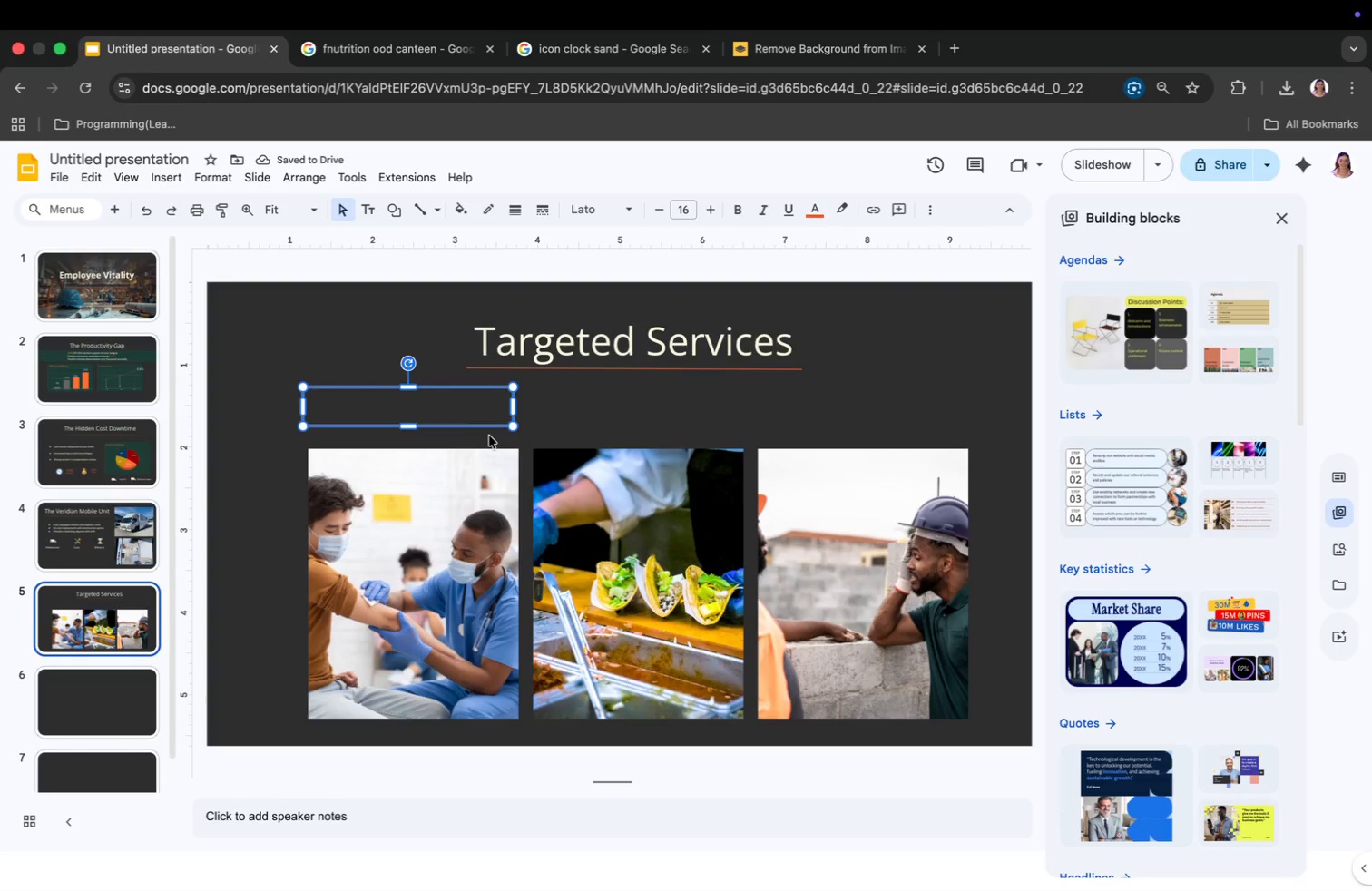 
key(Meta+CommandLeft)
 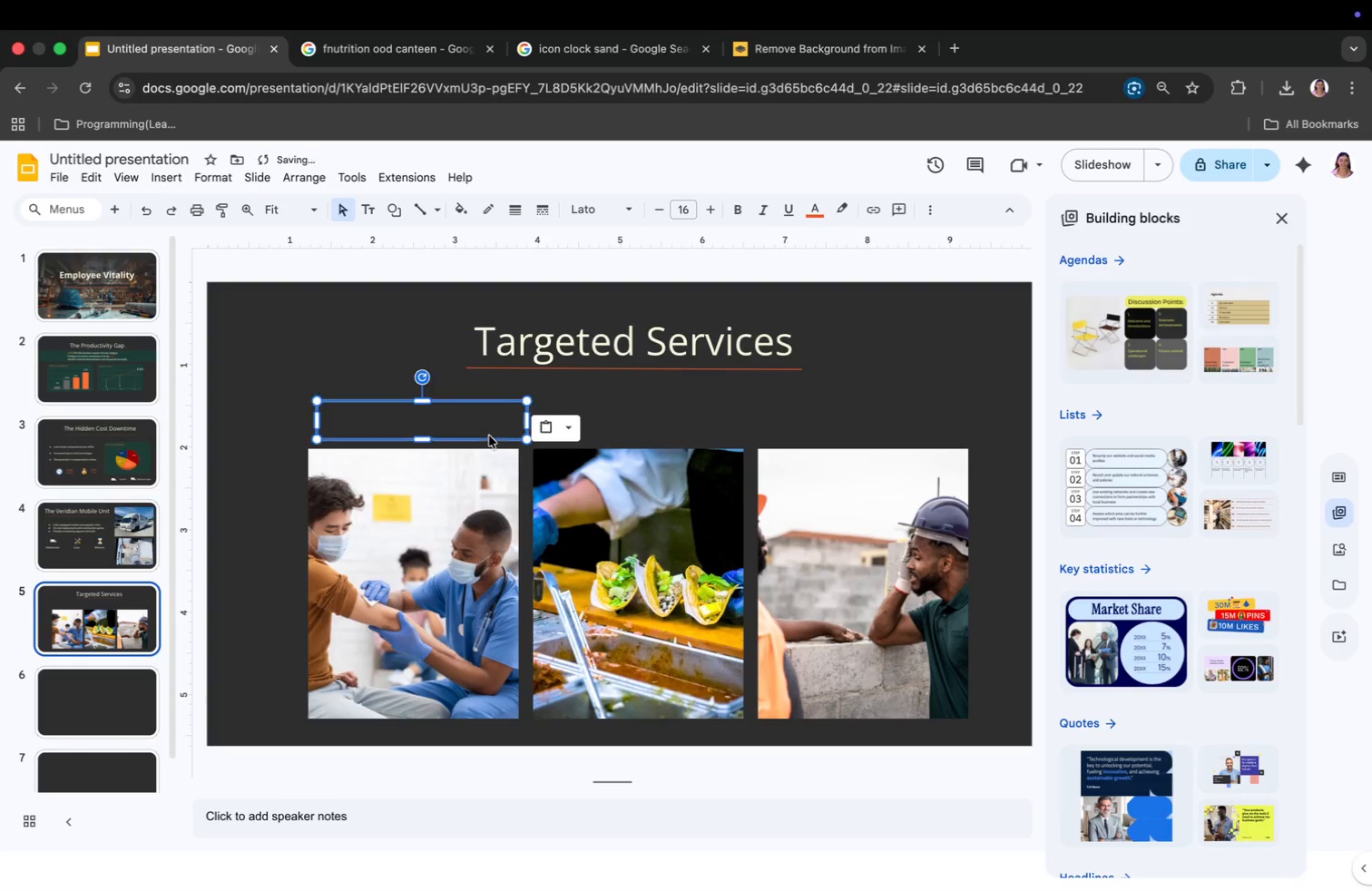 
key(Meta+V)
 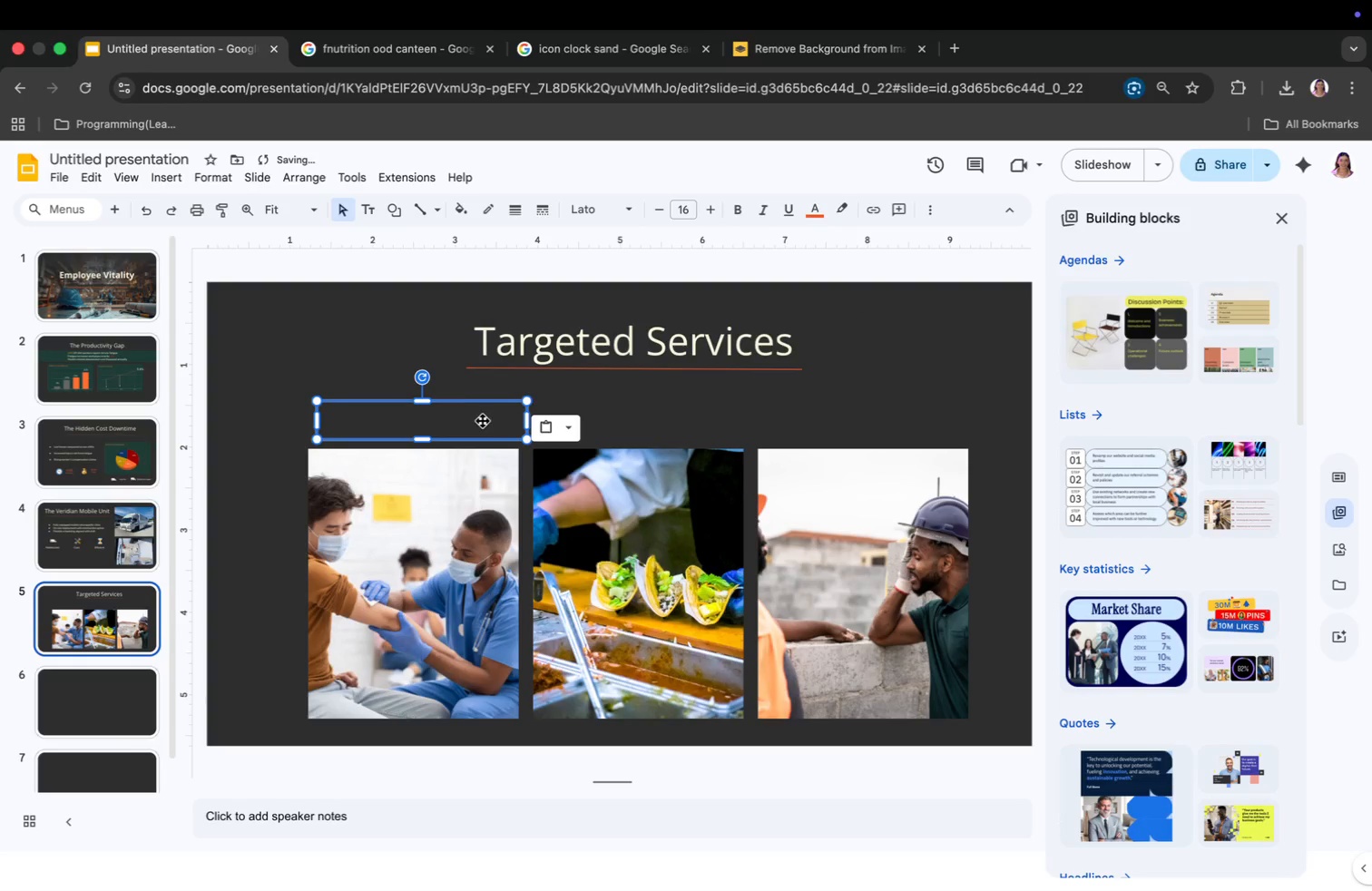 
left_click_drag(start_coordinate=[483, 421], to_coordinate=[916, 421])
 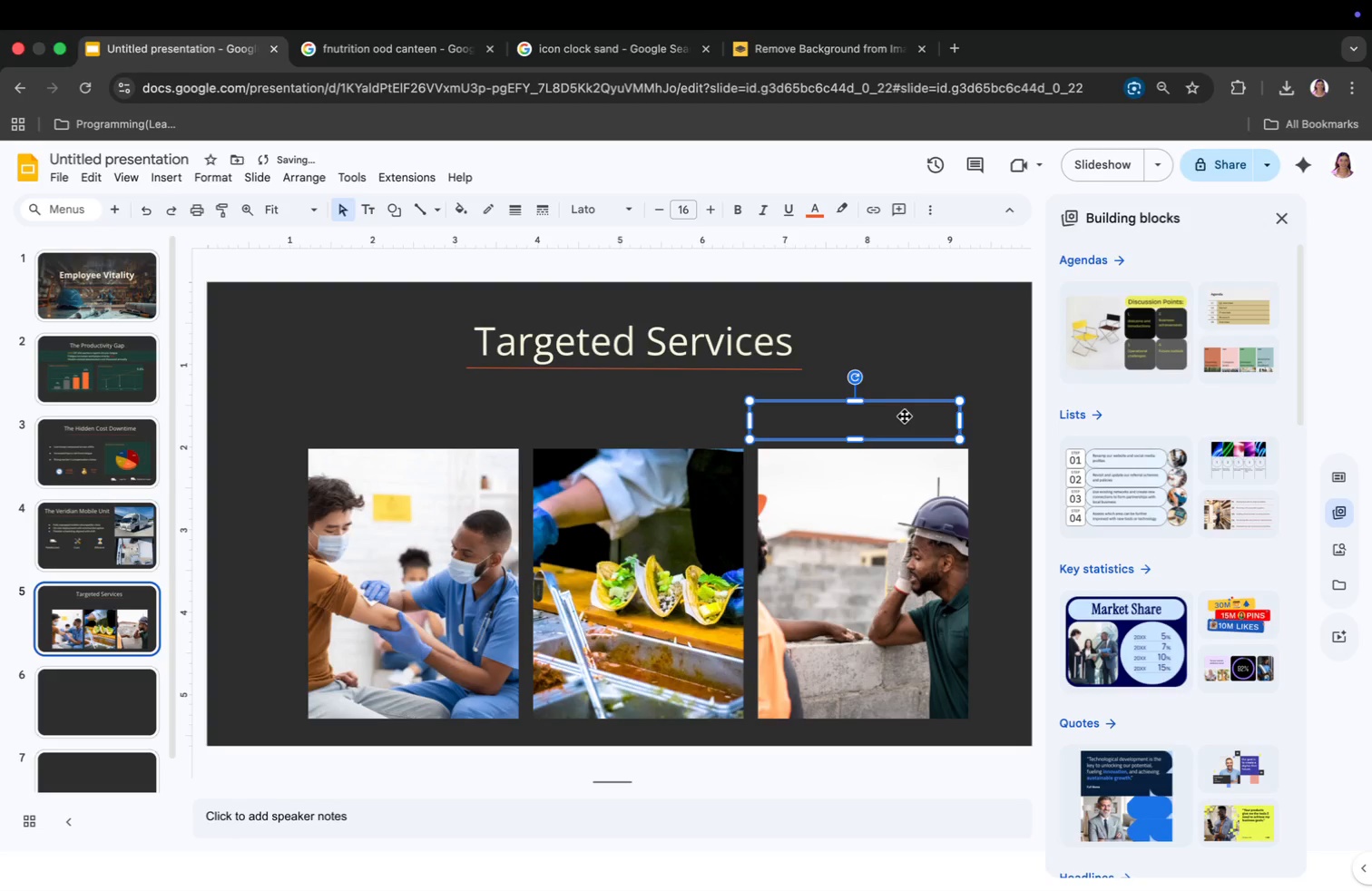 
key(Meta+CommandLeft)
 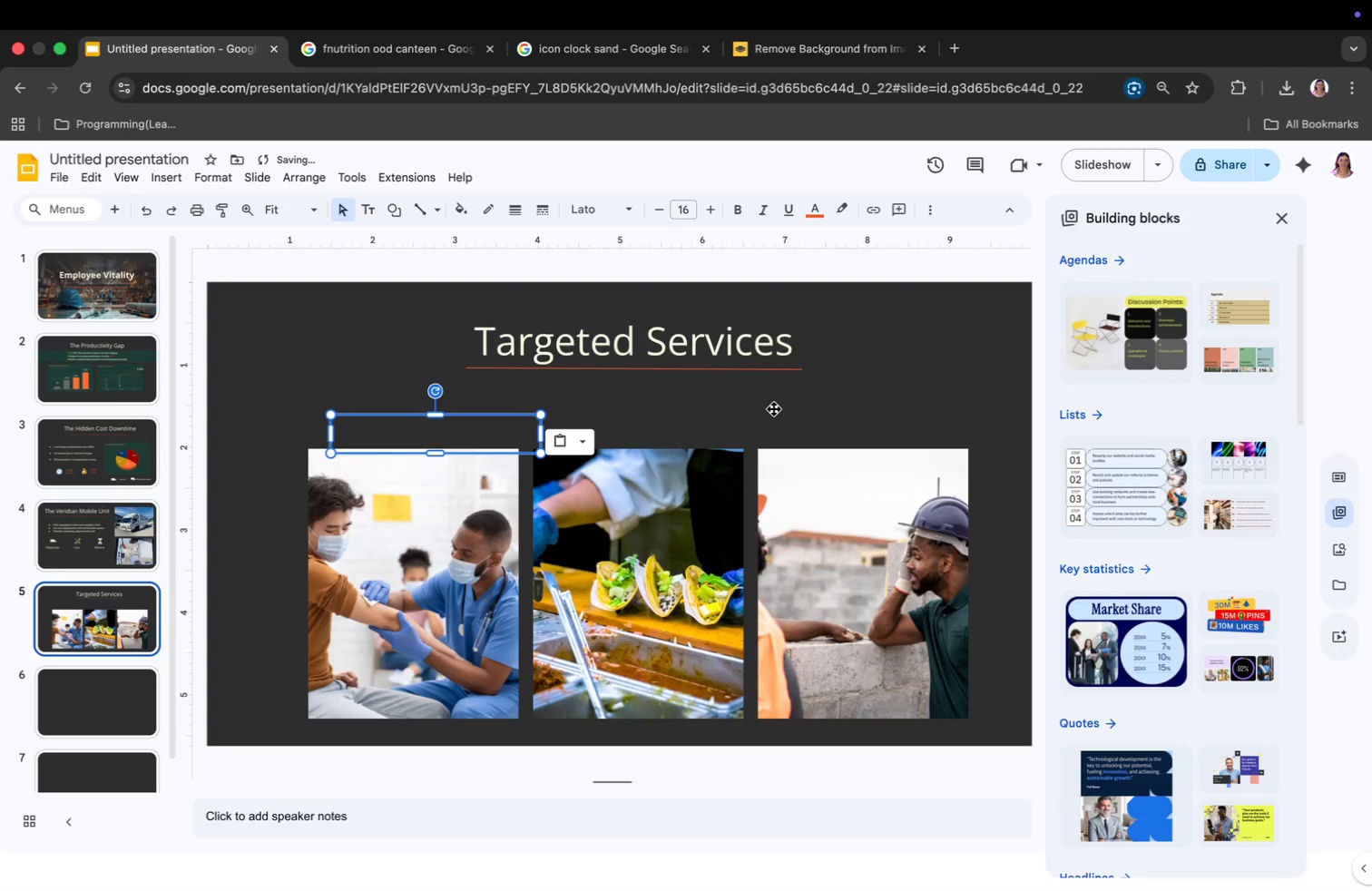 
key(Meta+V)
 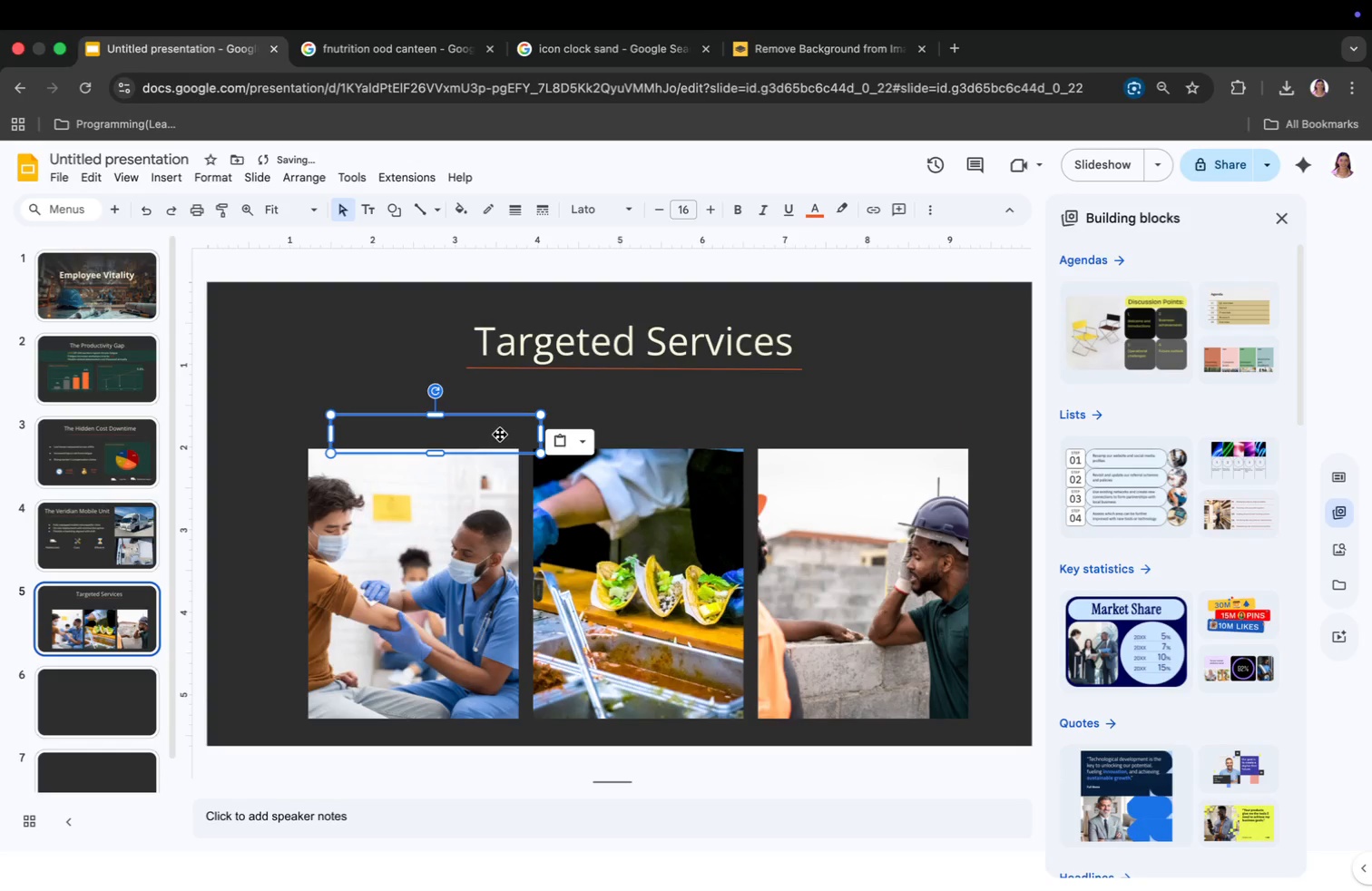 
left_click_drag(start_coordinate=[500, 435], to_coordinate=[707, 423])
 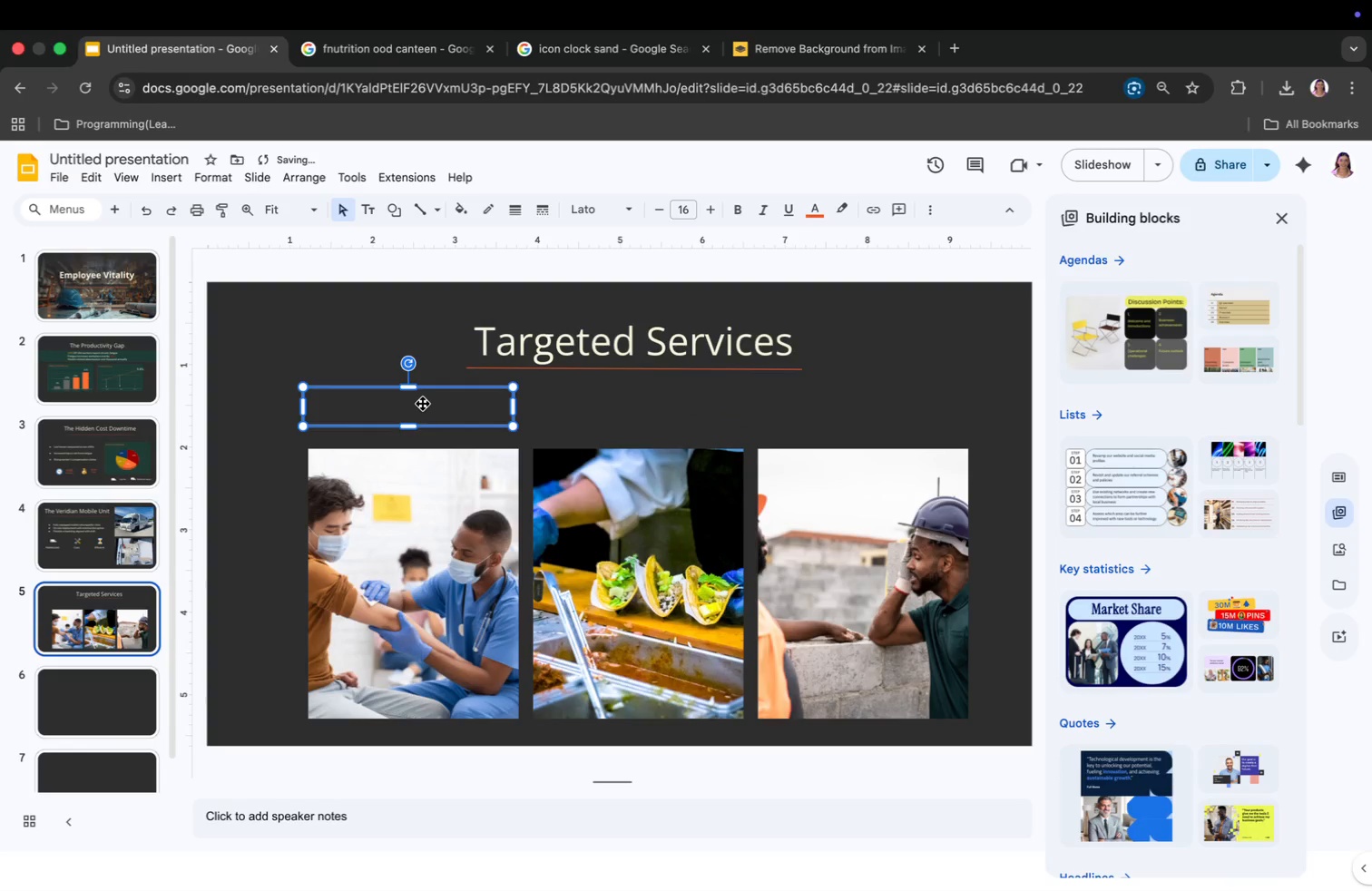 
double_click([423, 404])
 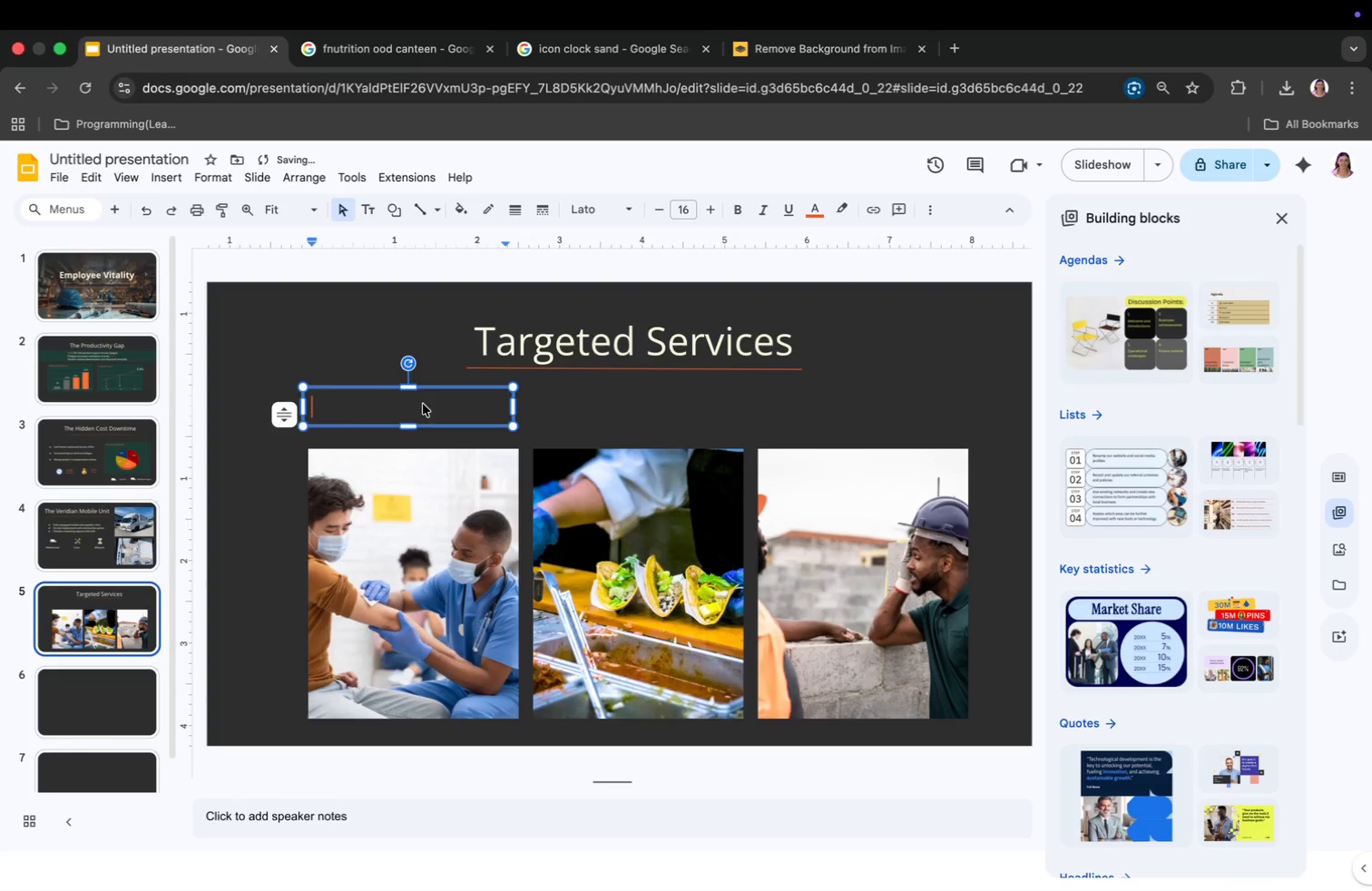 
triple_click([423, 404])
 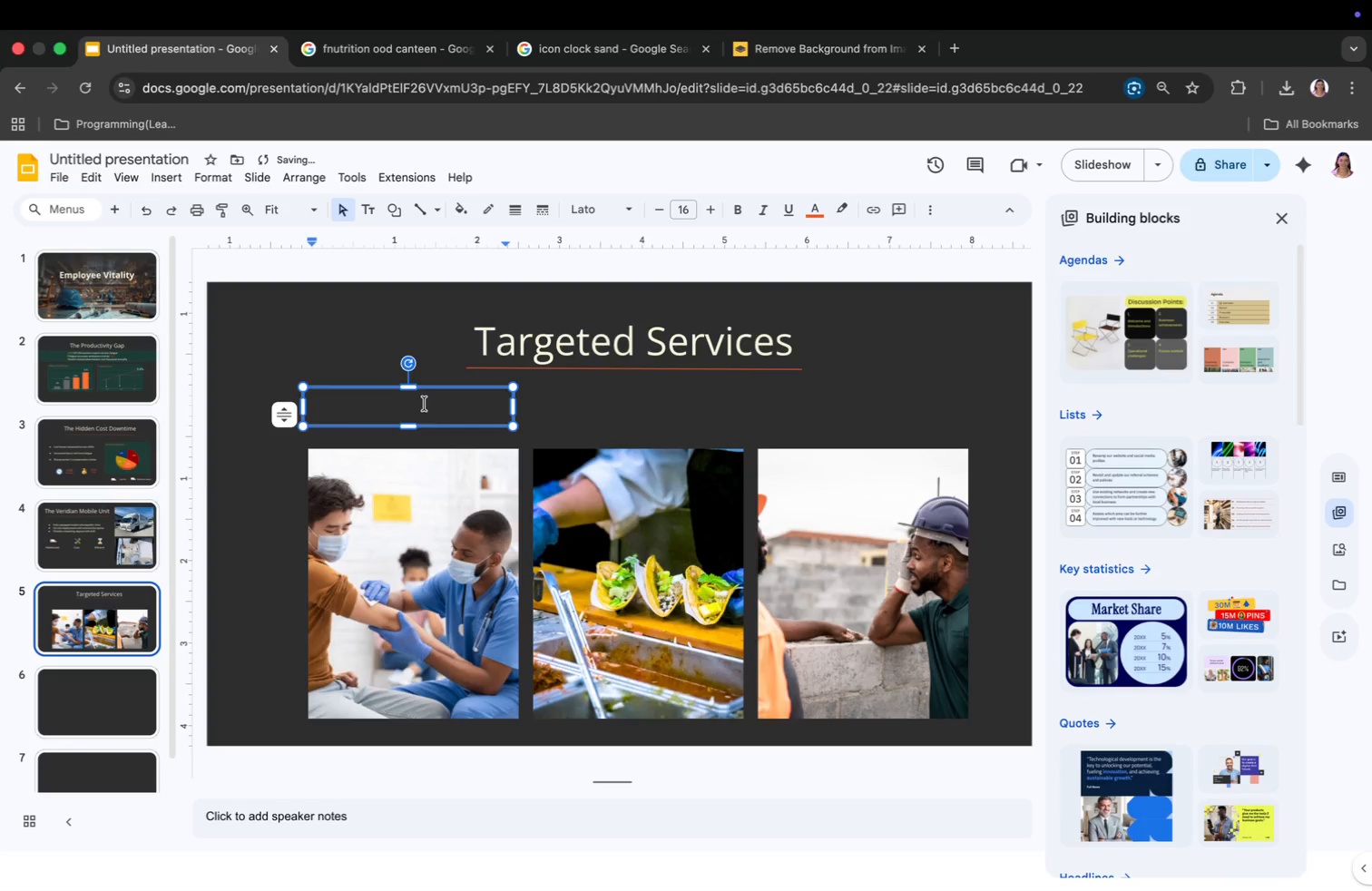 
type(B12 iNJECTION)
key(Backspace)
key(Backspace)
key(Backspace)
key(Backspace)
key(Backspace)
key(Backspace)
key(Backspace)
key(Backspace)
key(Backspace)
type(Injection)
 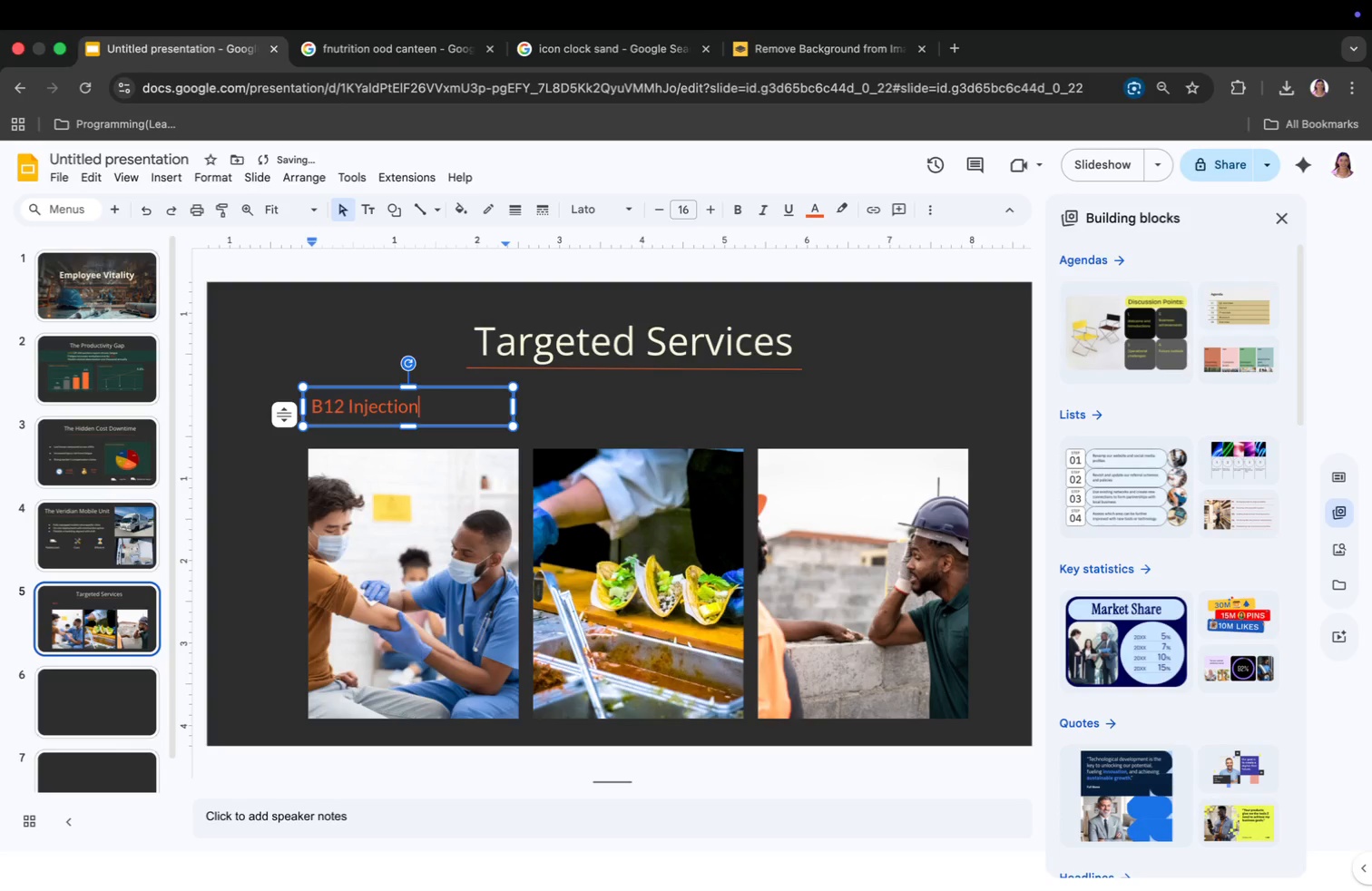 
key(Enter)
 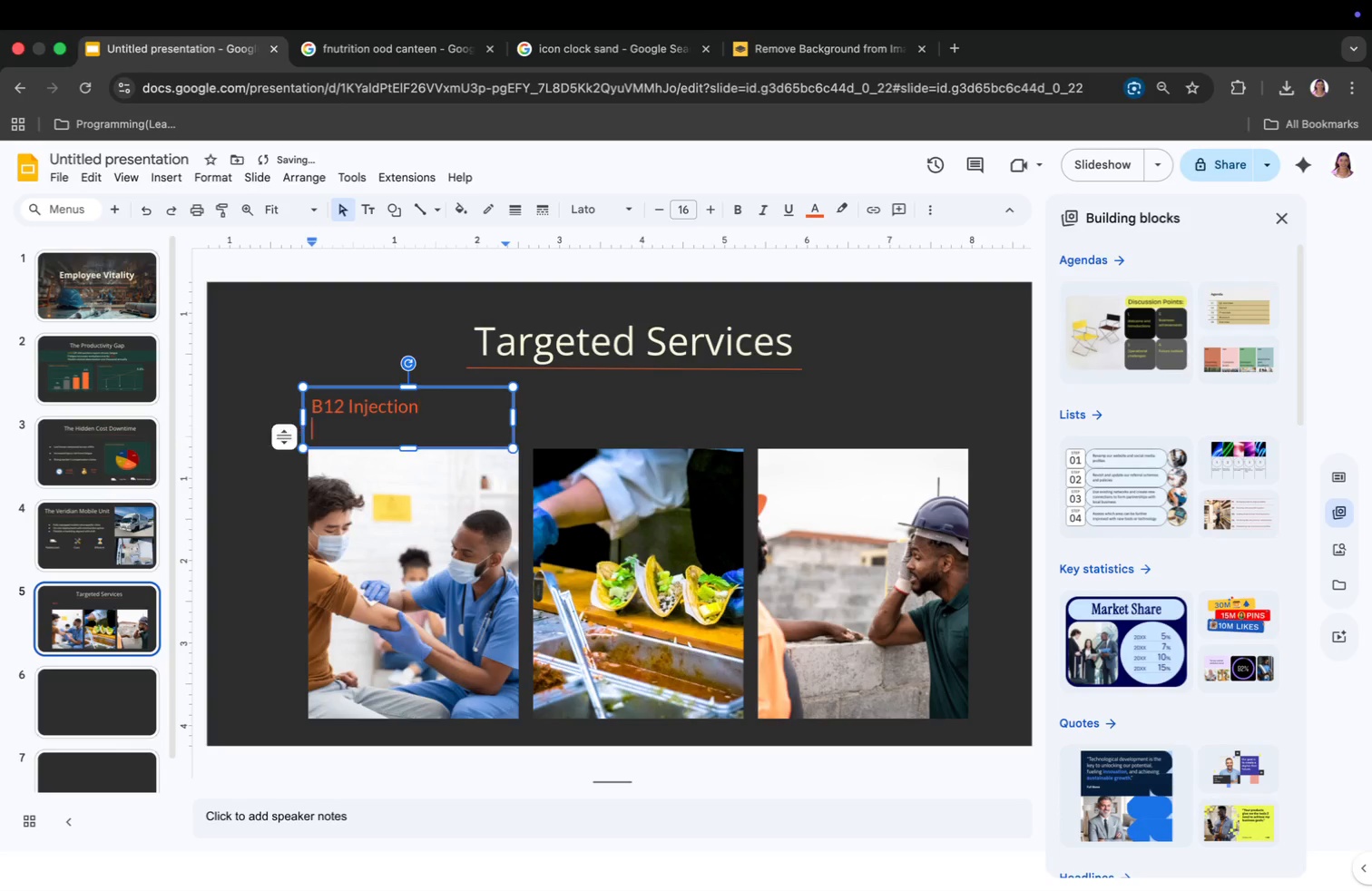 
type(Boost ebe)
key(Backspace)
key(Backspace)
type(nergy & focus)
 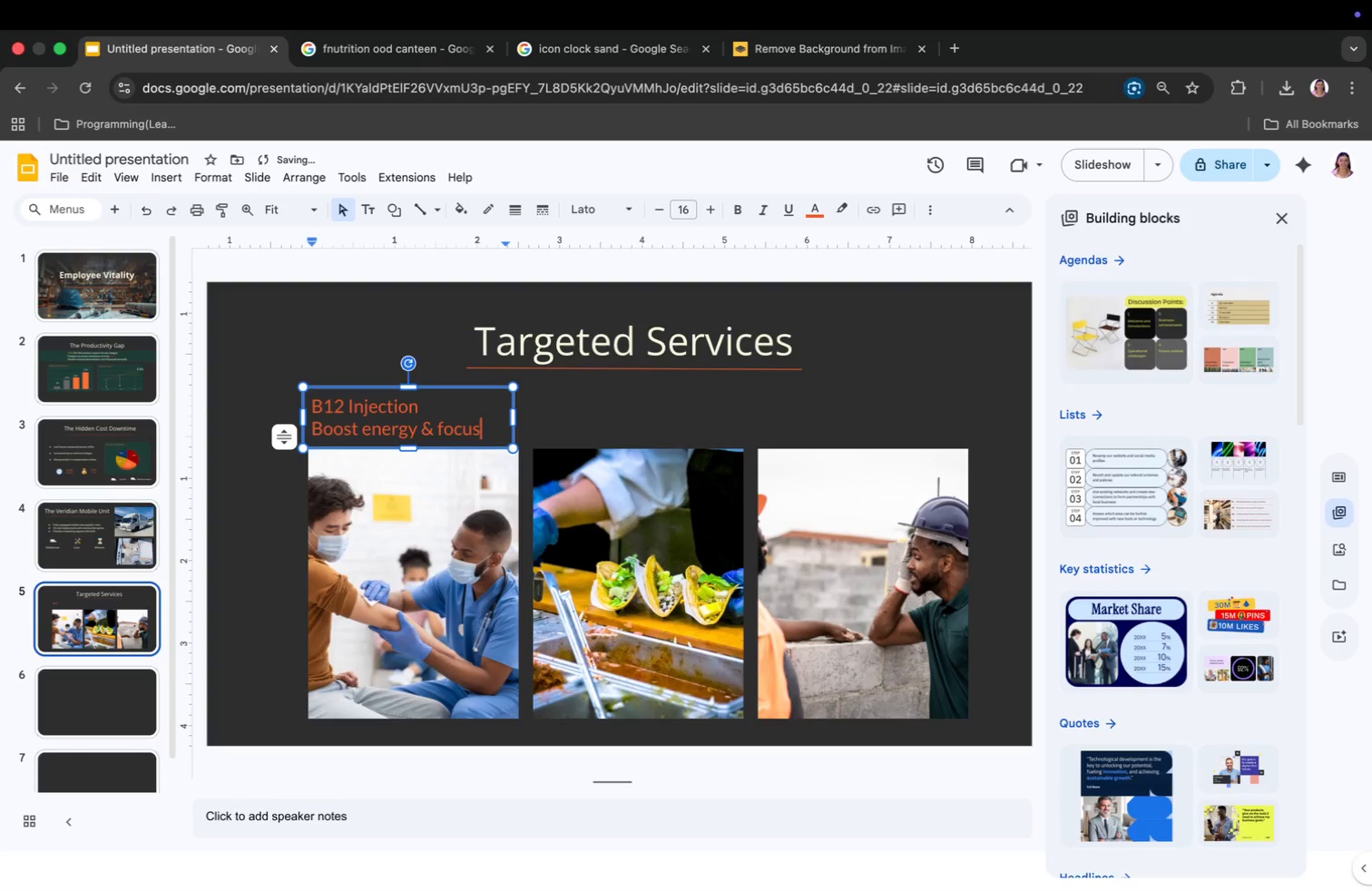 
key(Meta+CommandLeft)
 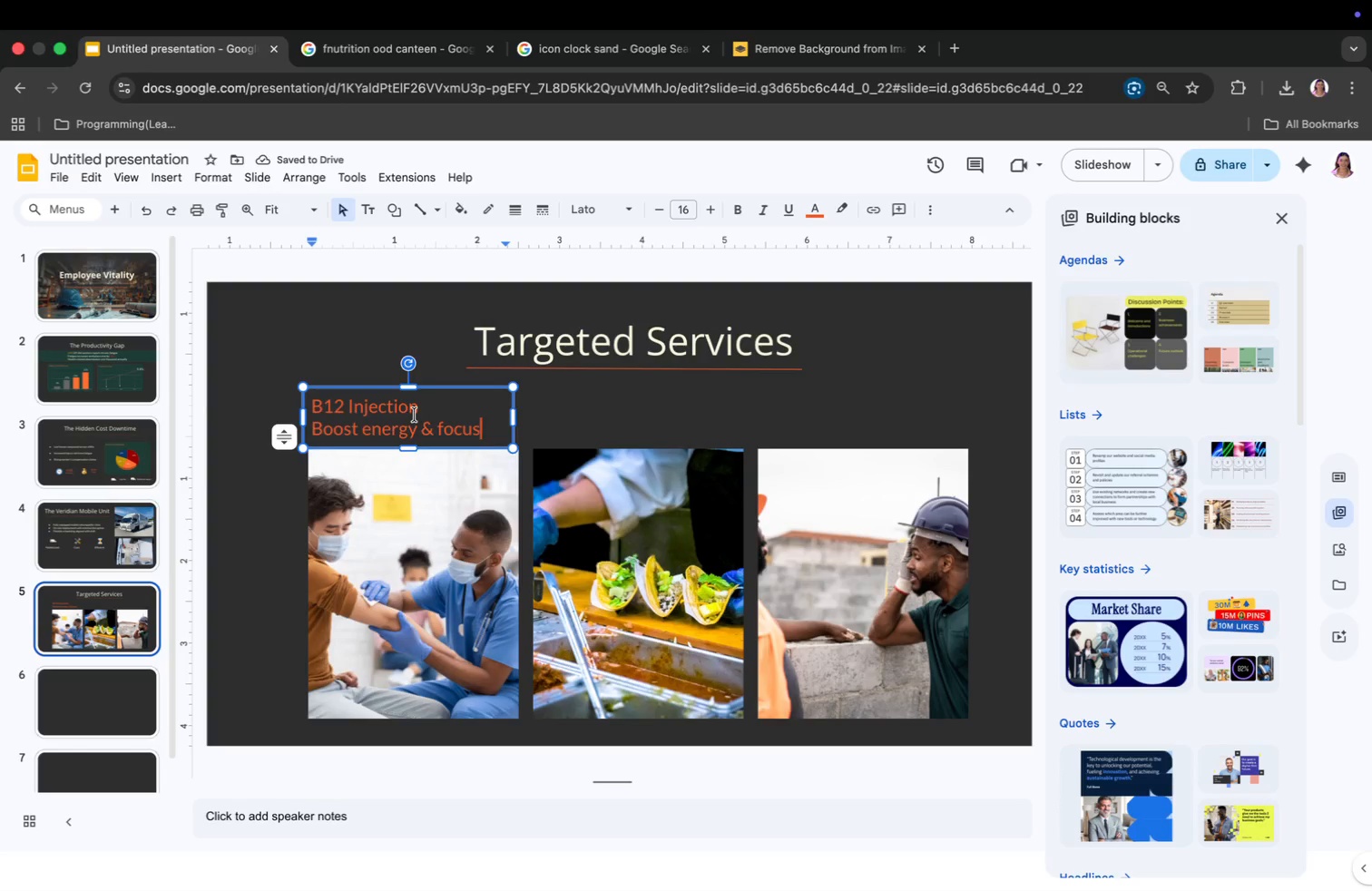 
key(Meta+A)
 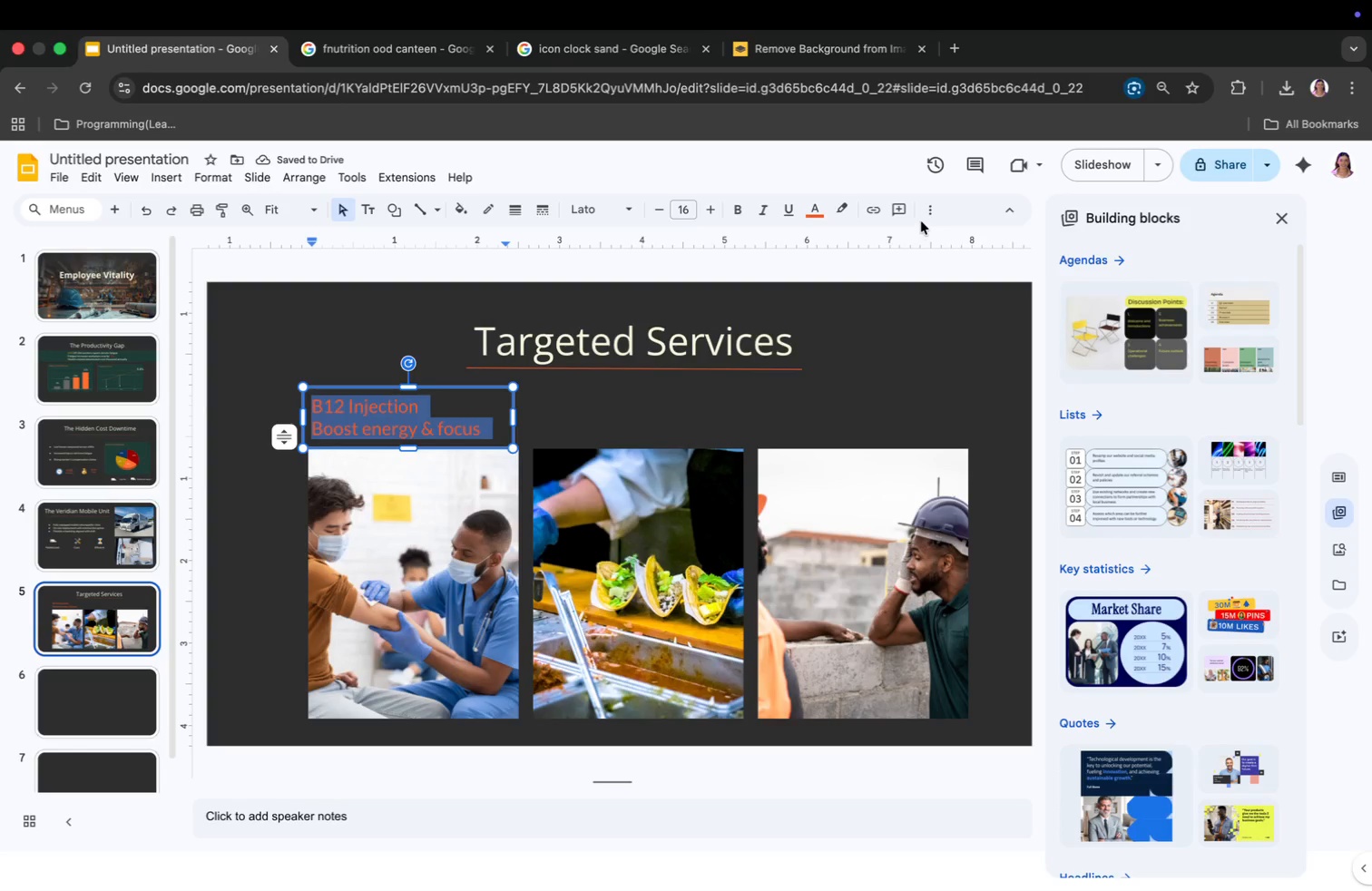 
left_click([926, 203])
 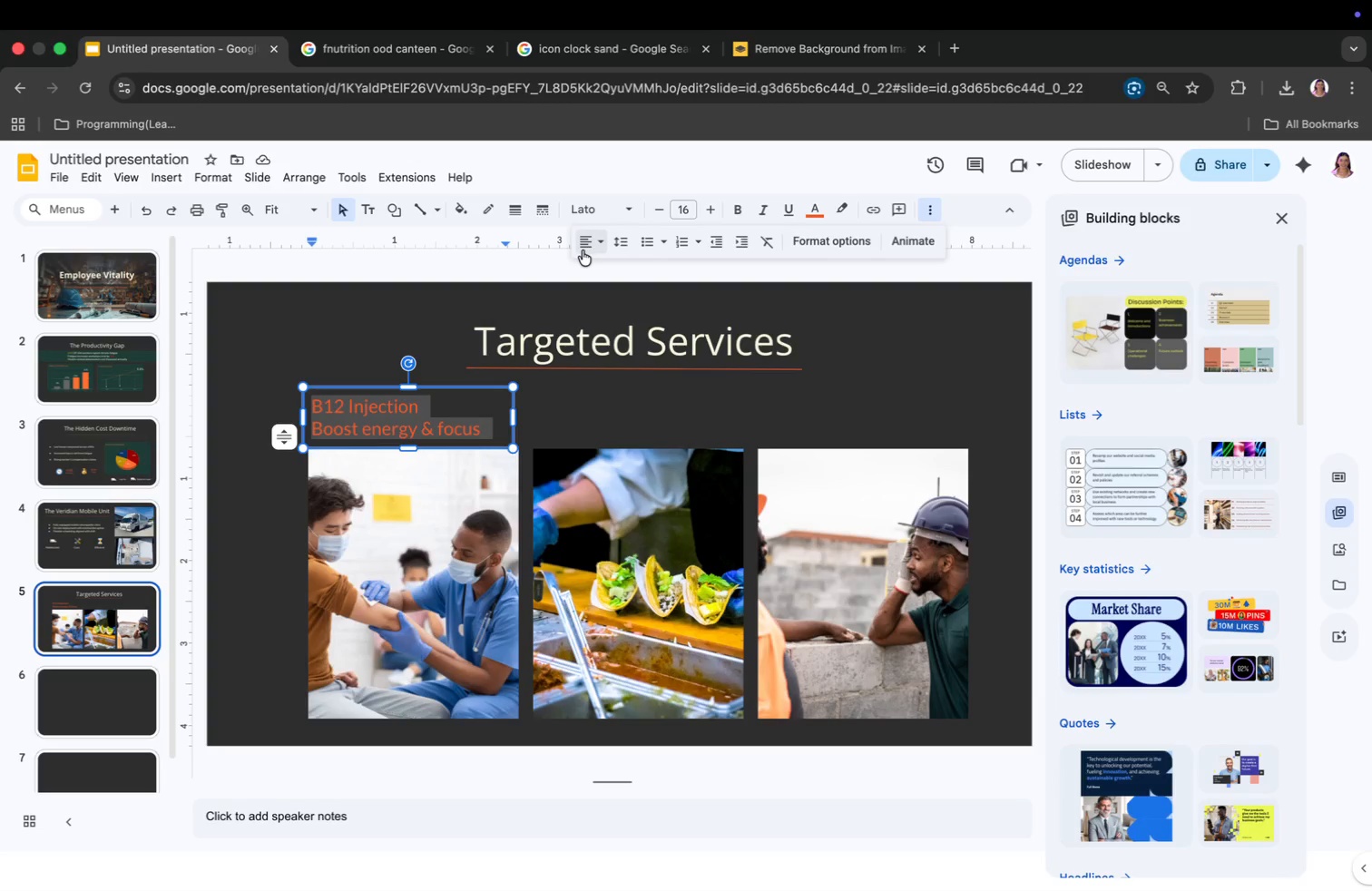 
left_click([582, 246])
 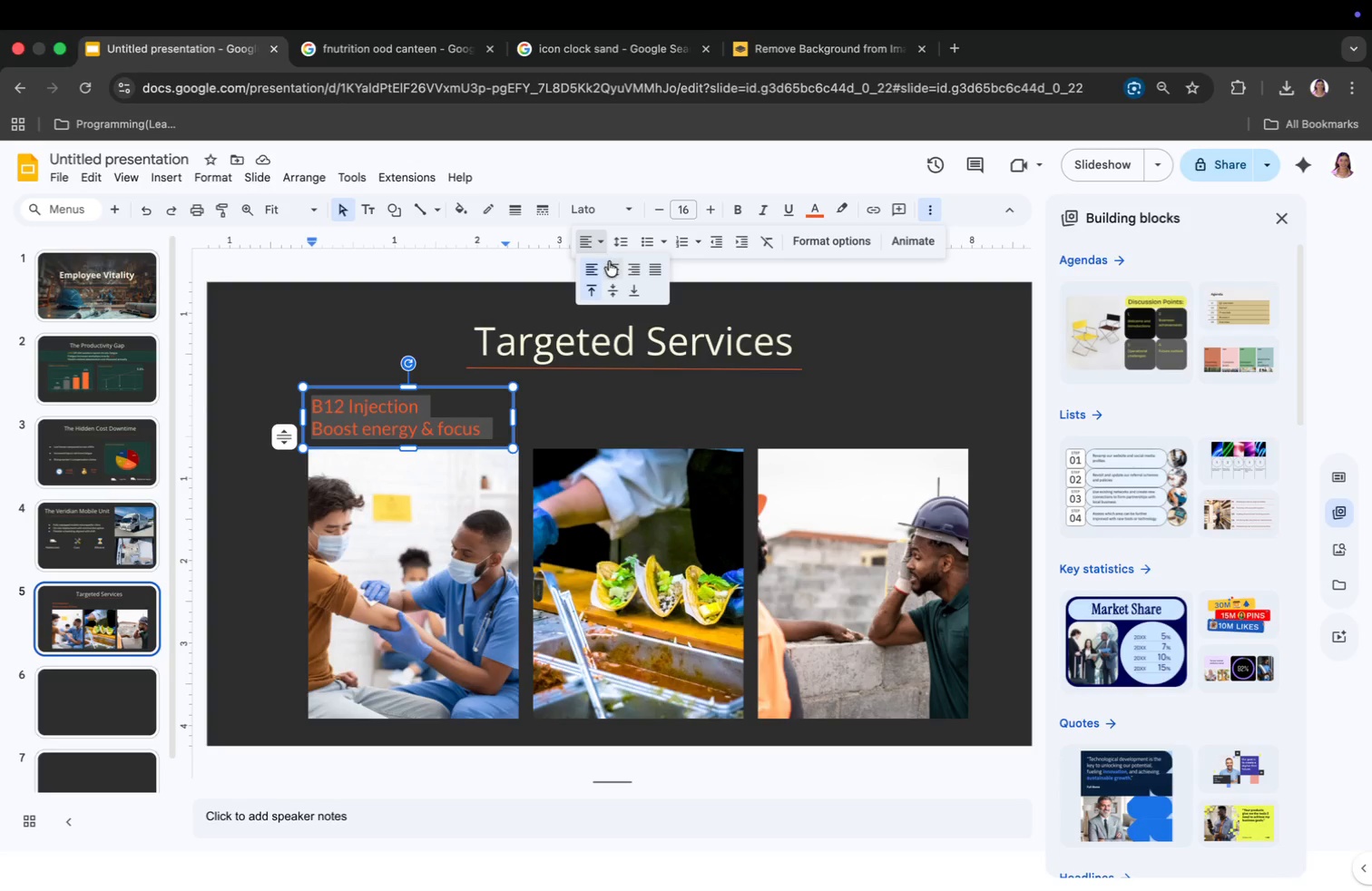 
left_click([610, 262])
 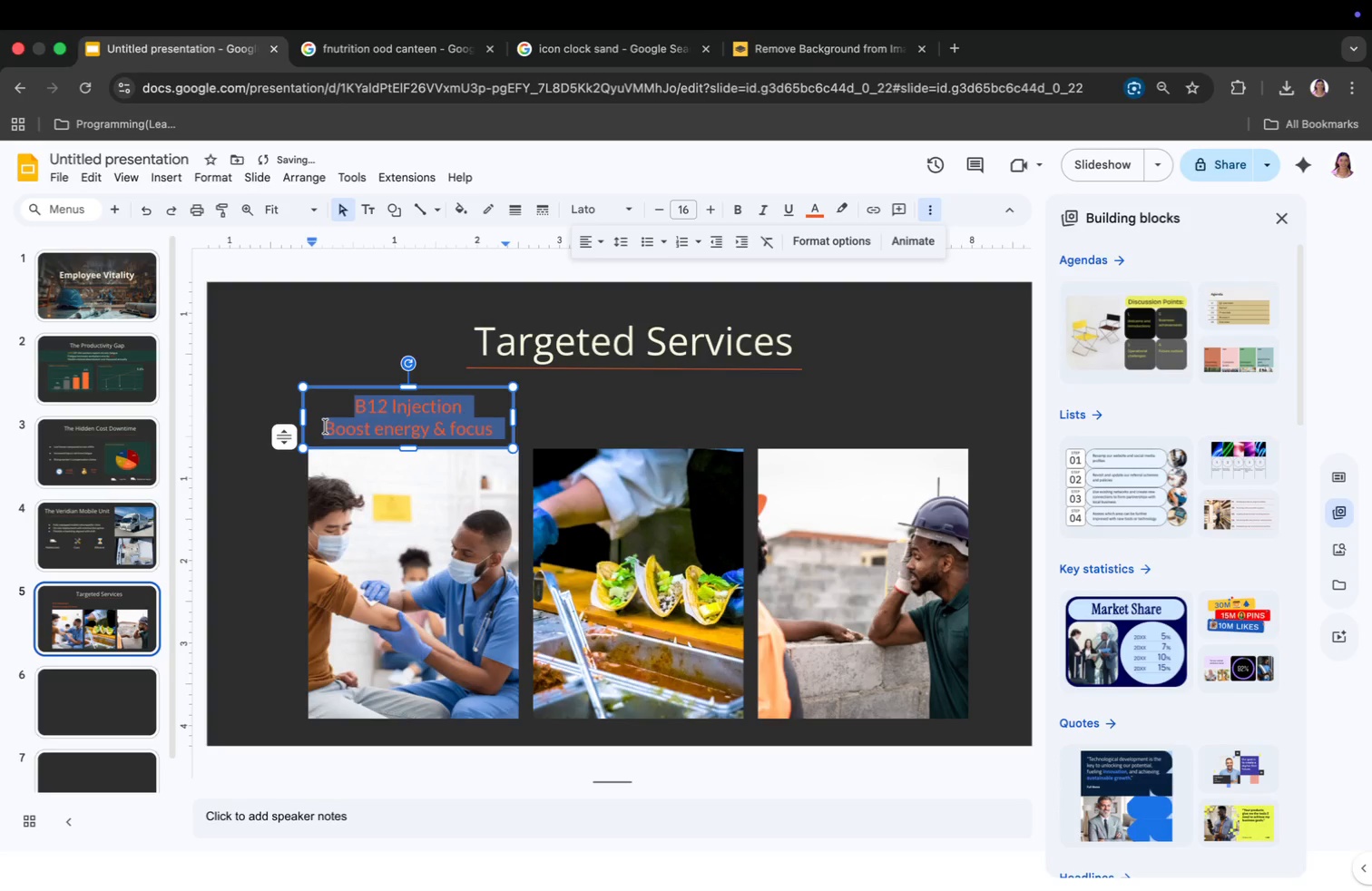 
left_click([326, 426])
 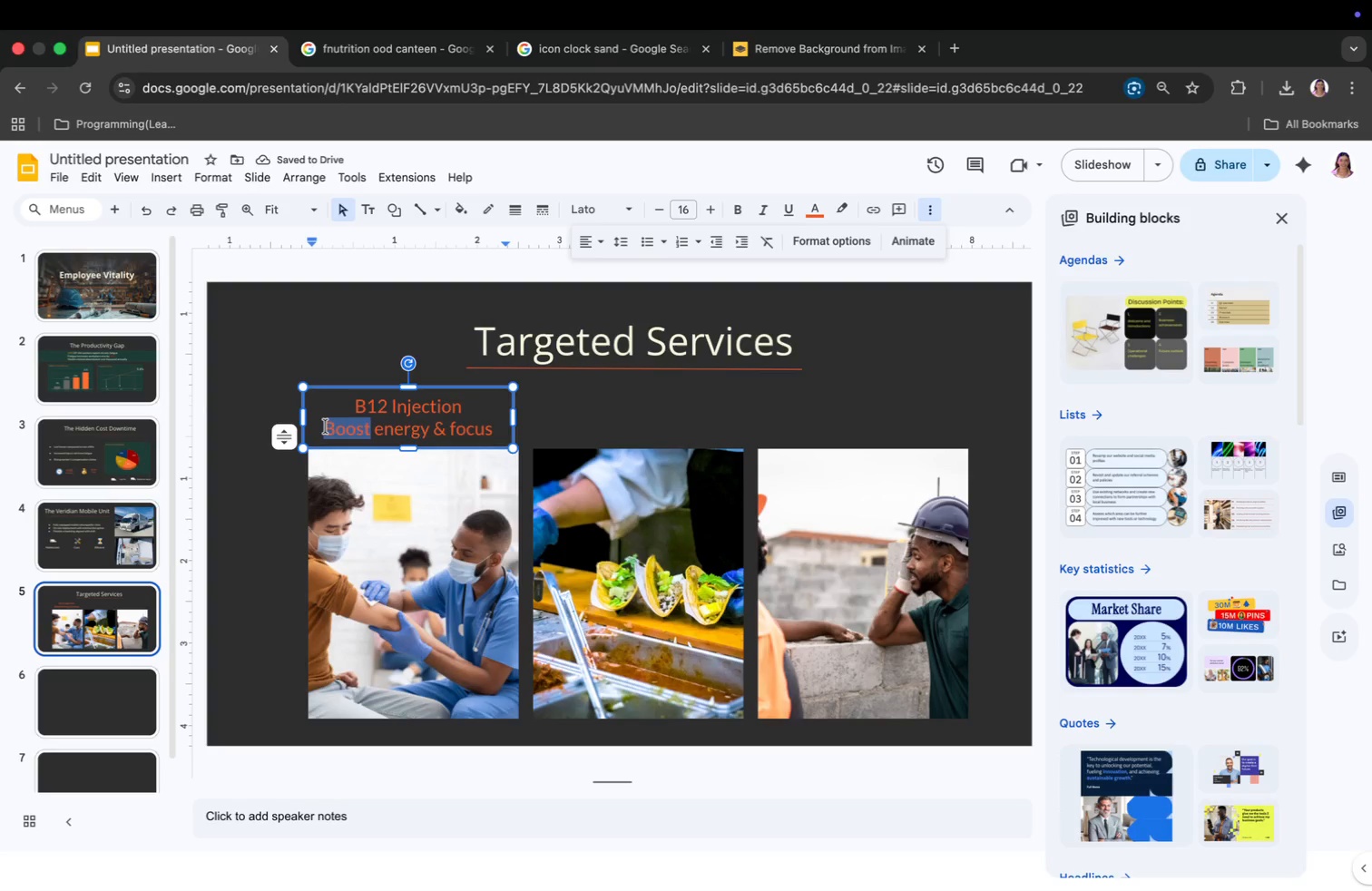 
left_click_drag(start_coordinate=[326, 426], to_coordinate=[468, 427])
 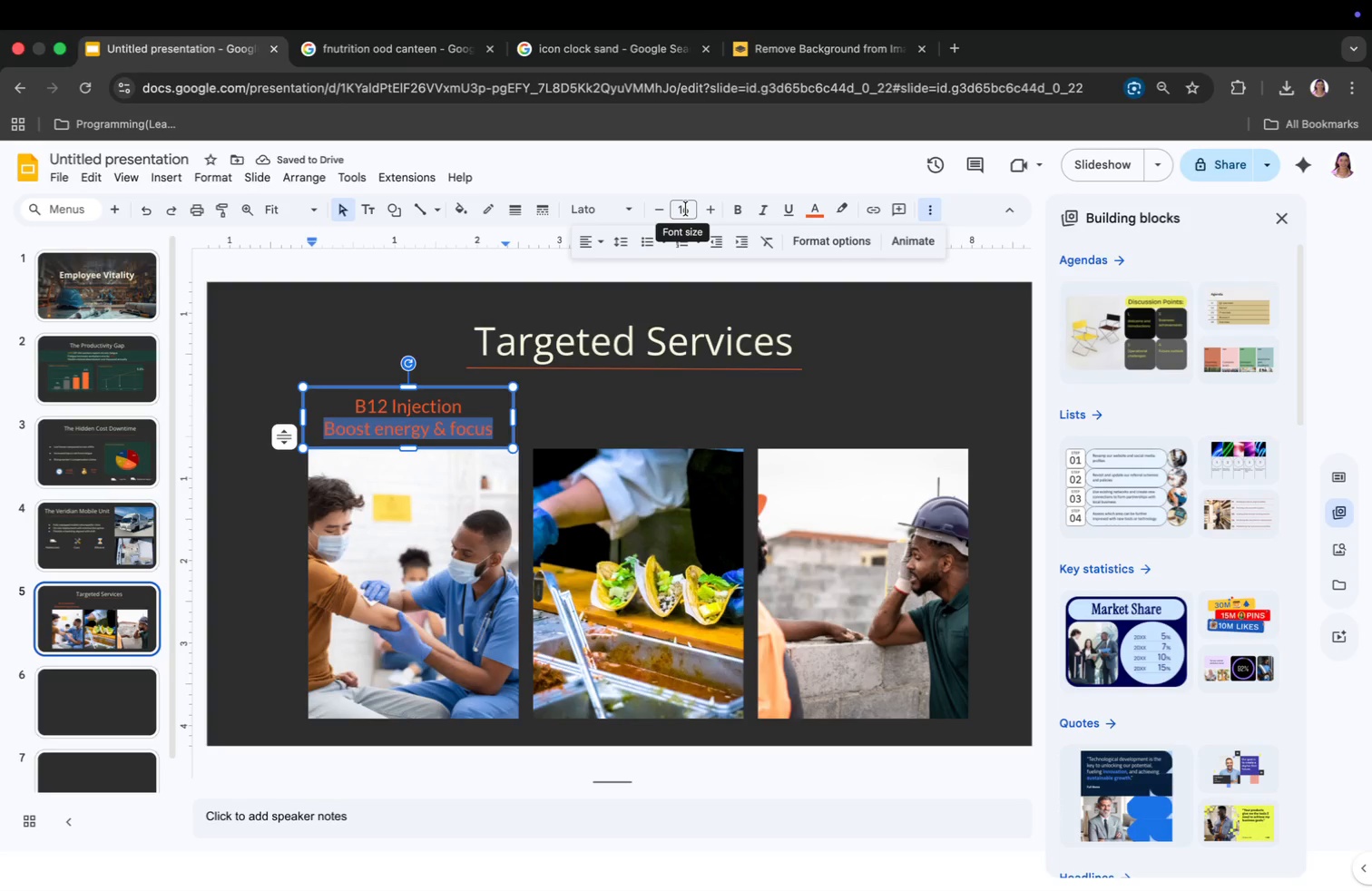 
left_click([686, 209])
 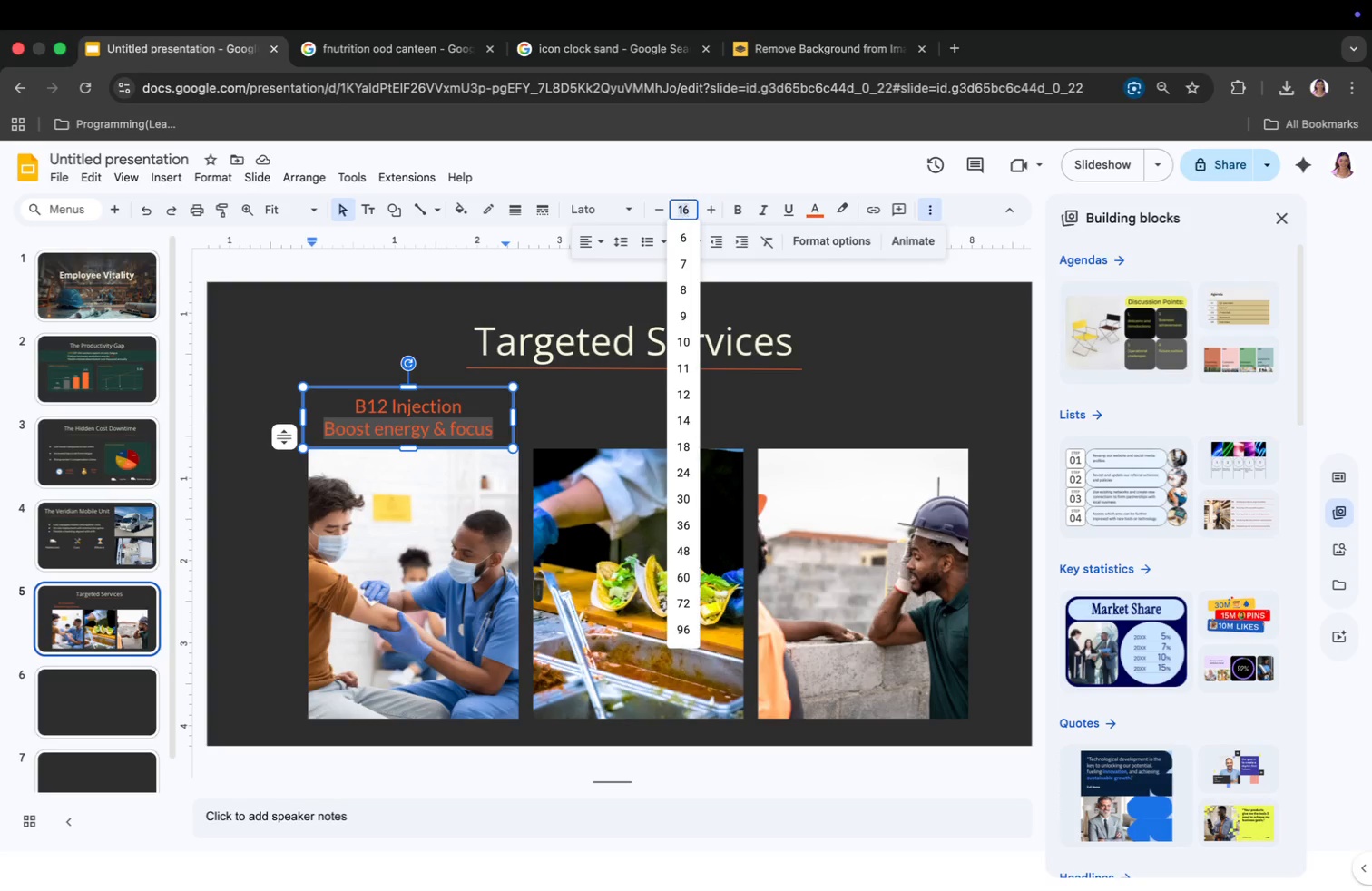 
type(10)
 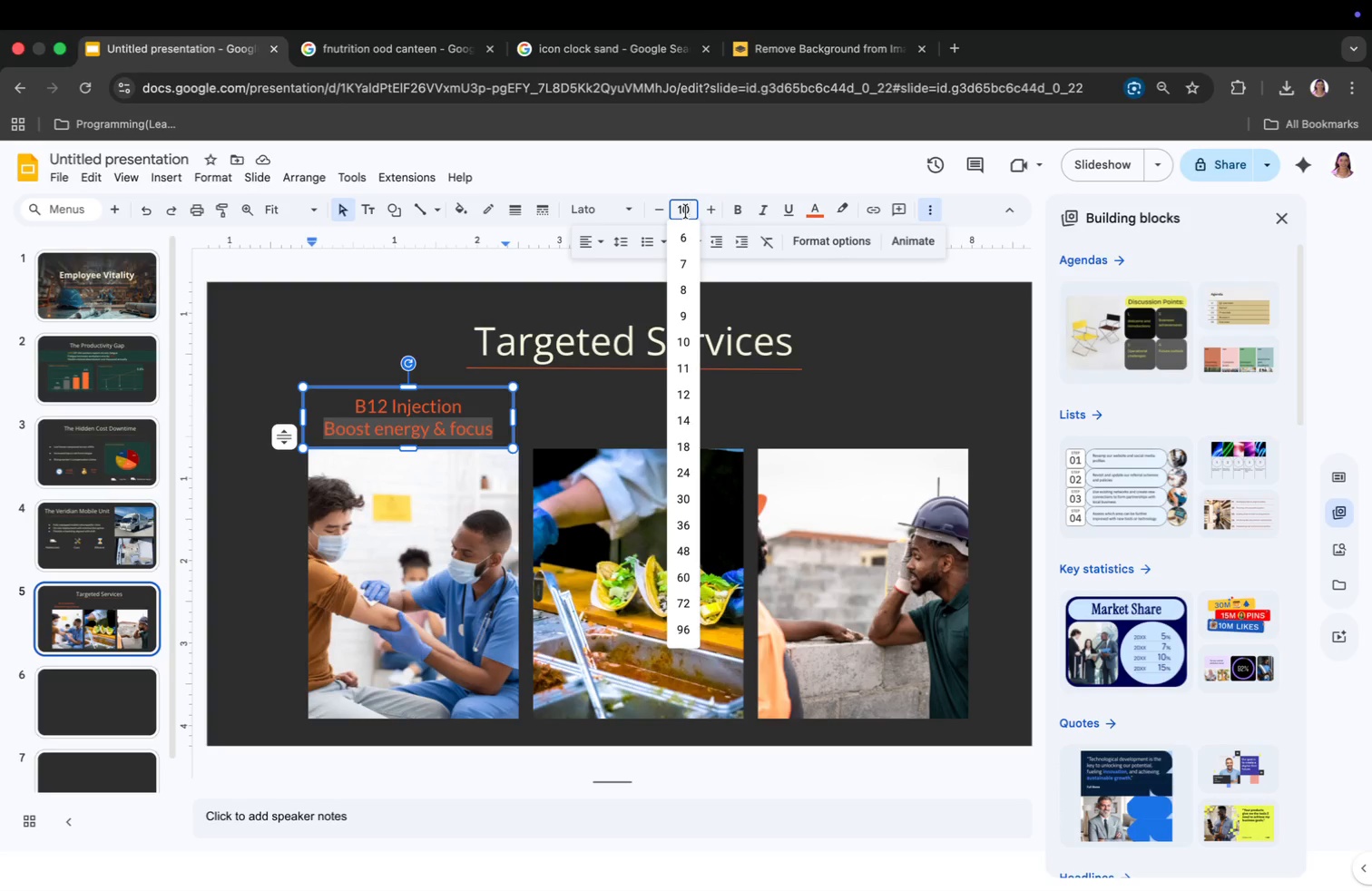 
key(Enter)
 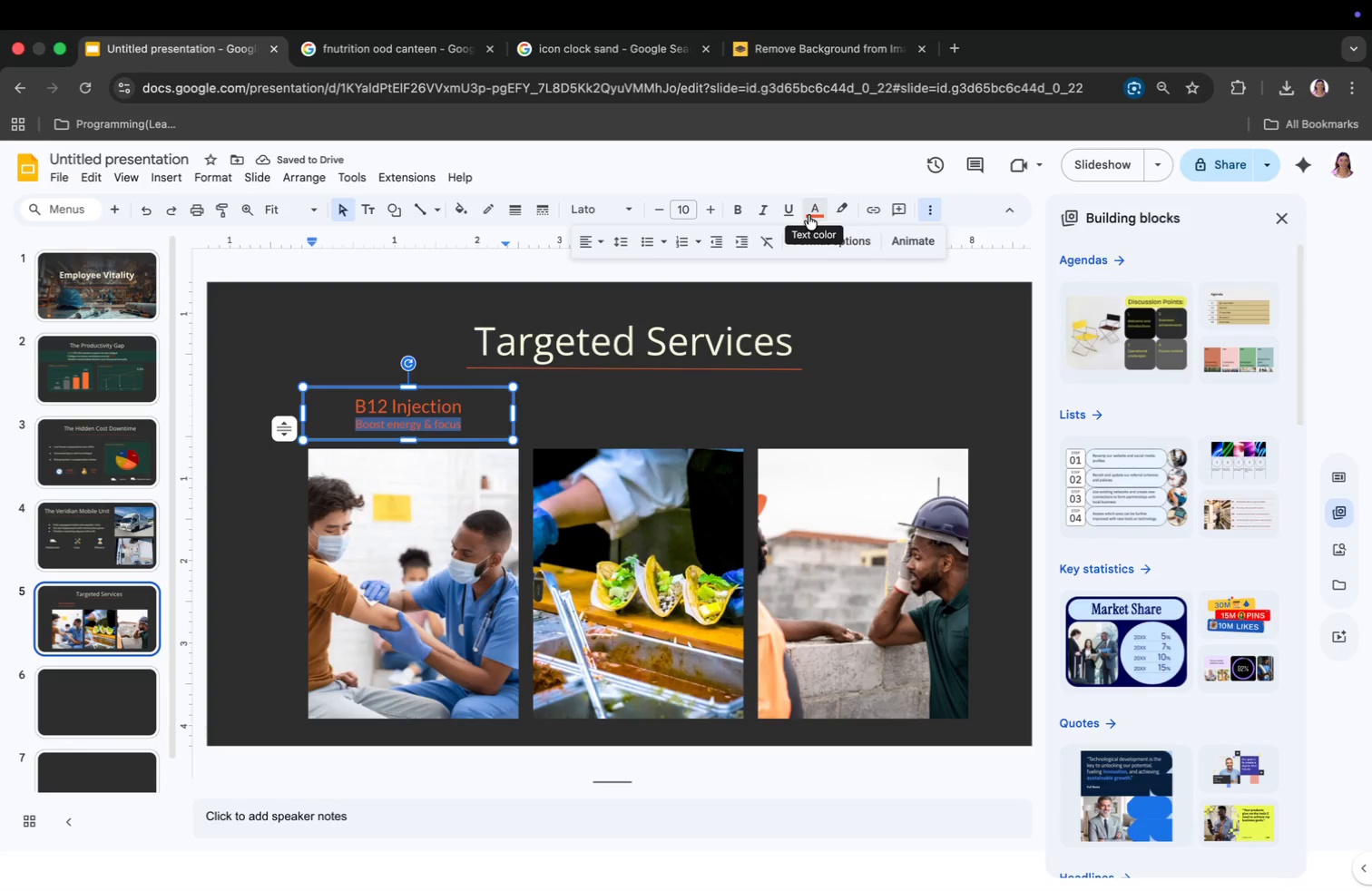 
wait(6.45)
 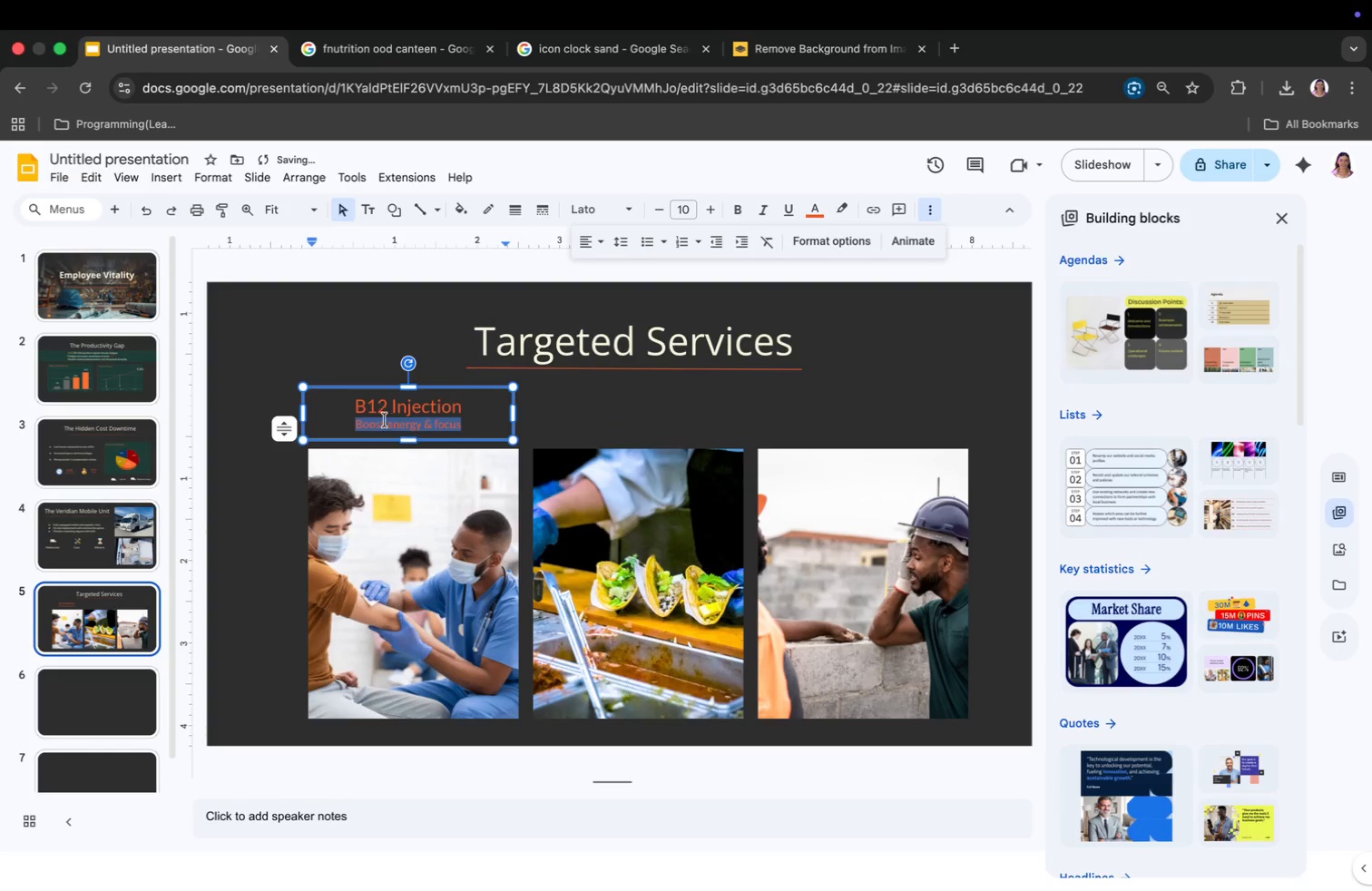 
left_click_drag(start_coordinate=[352, 405], to_coordinate=[463, 405])
 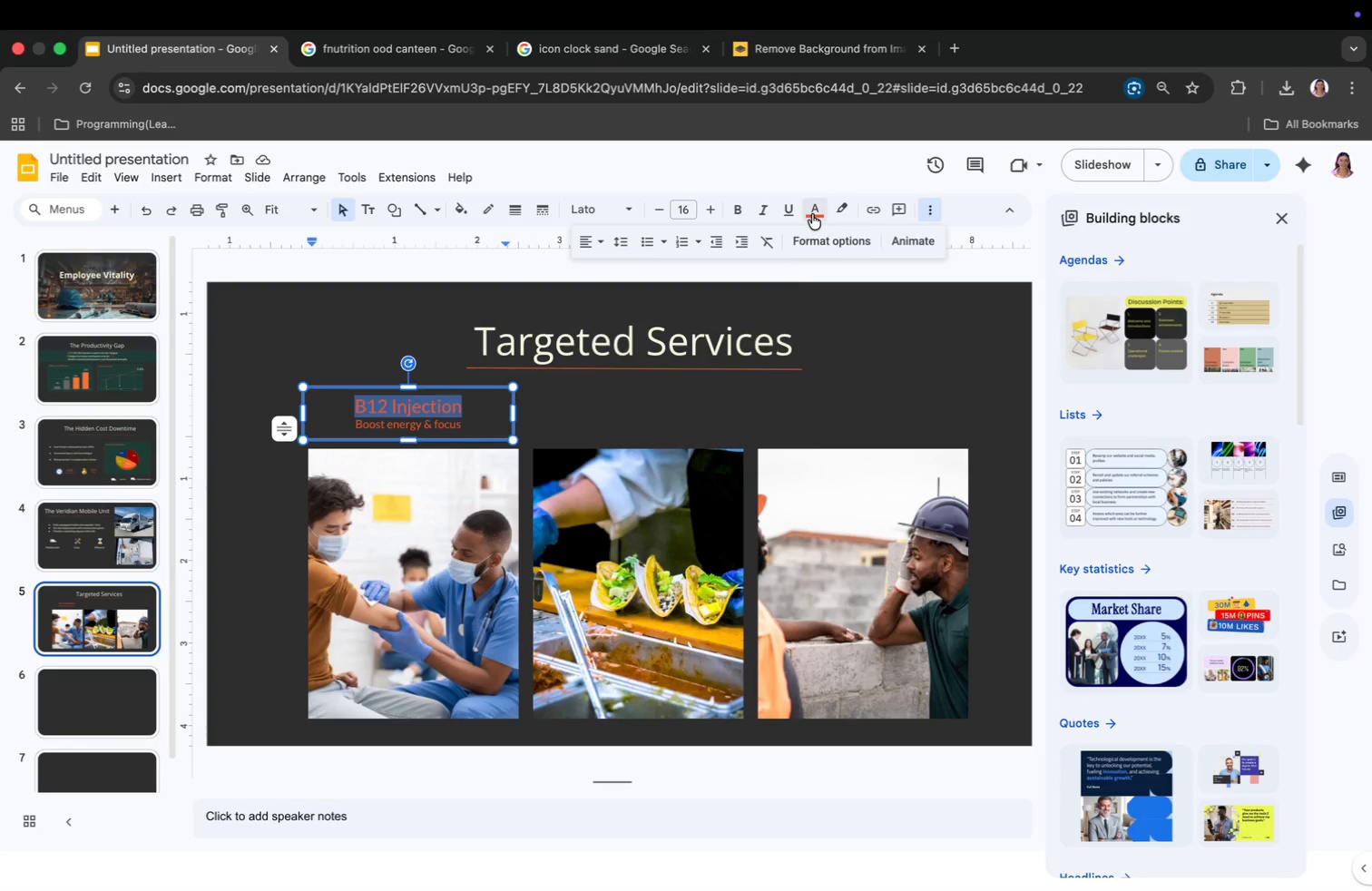 
left_click([812, 214])
 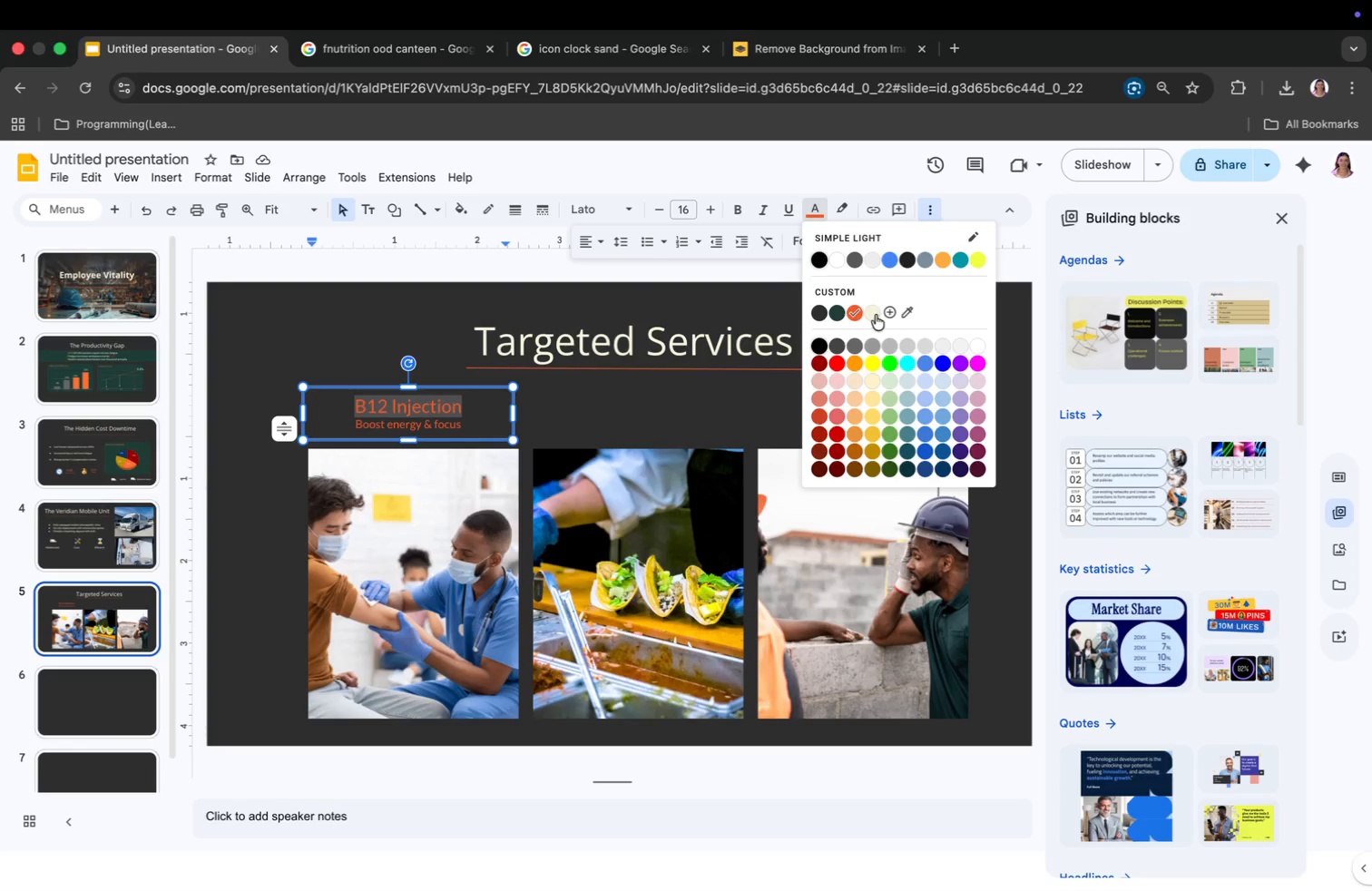 
left_click([875, 315])
 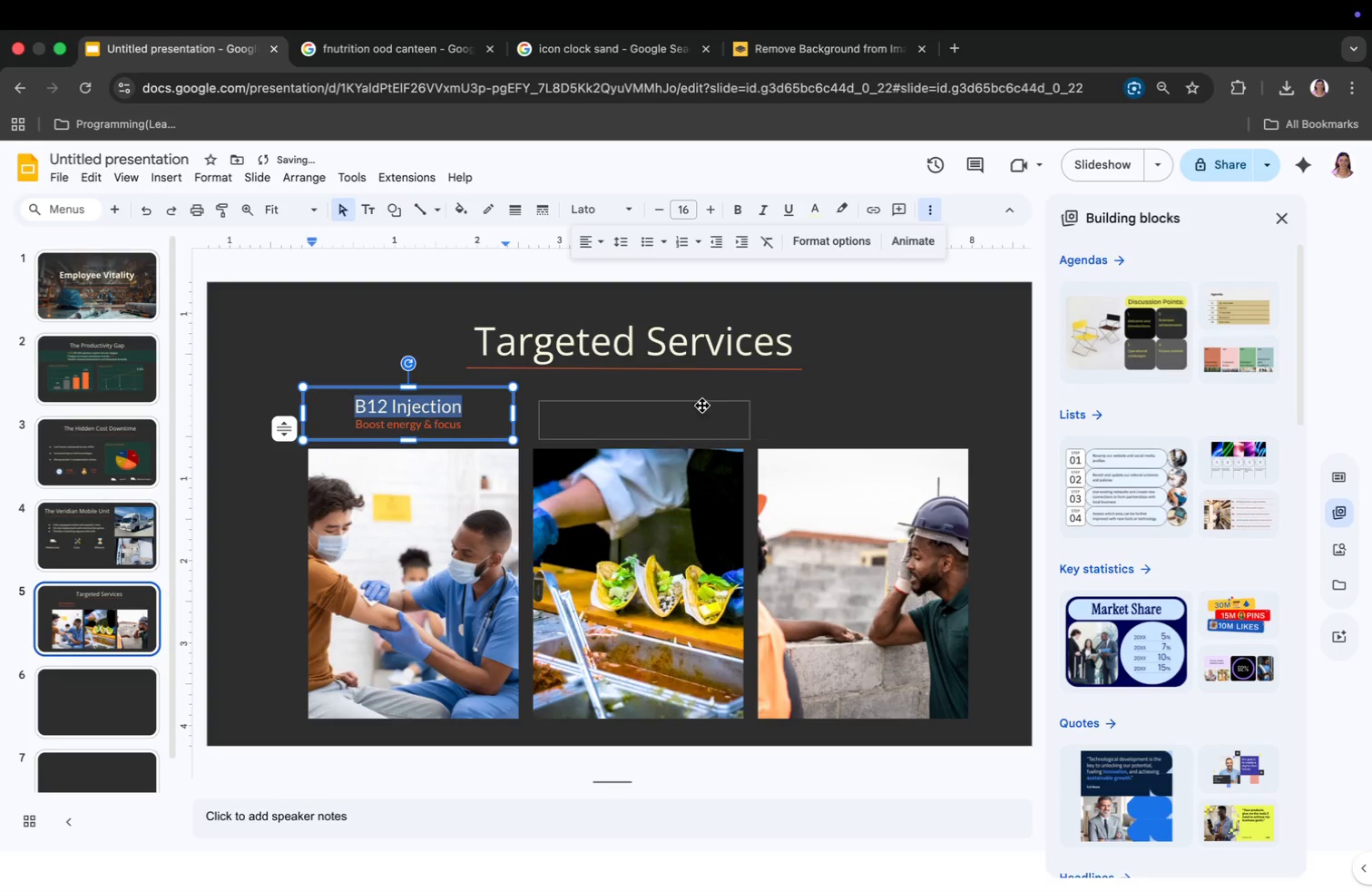 
left_click([620, 402])
 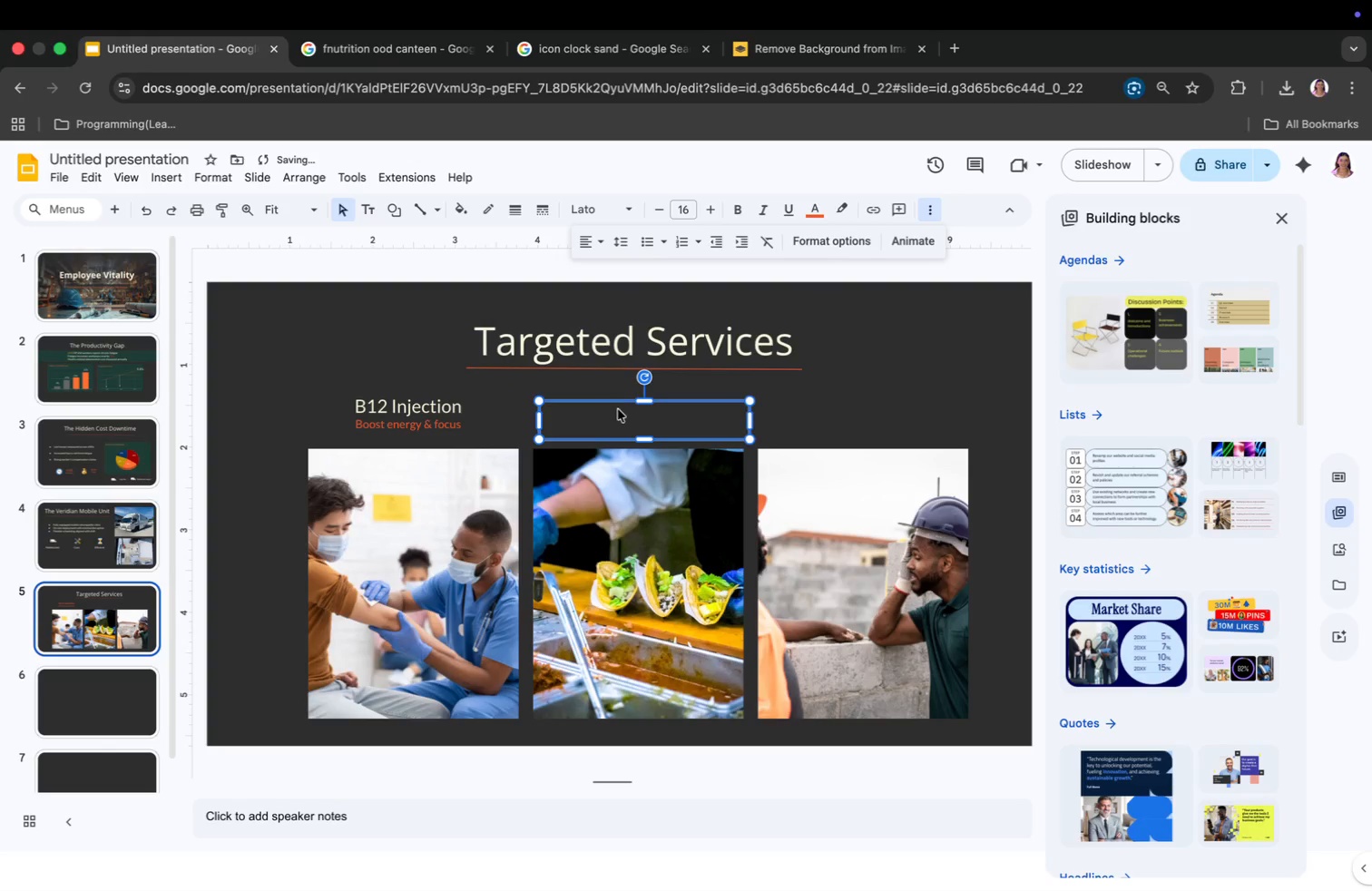 
double_click([618, 409])
 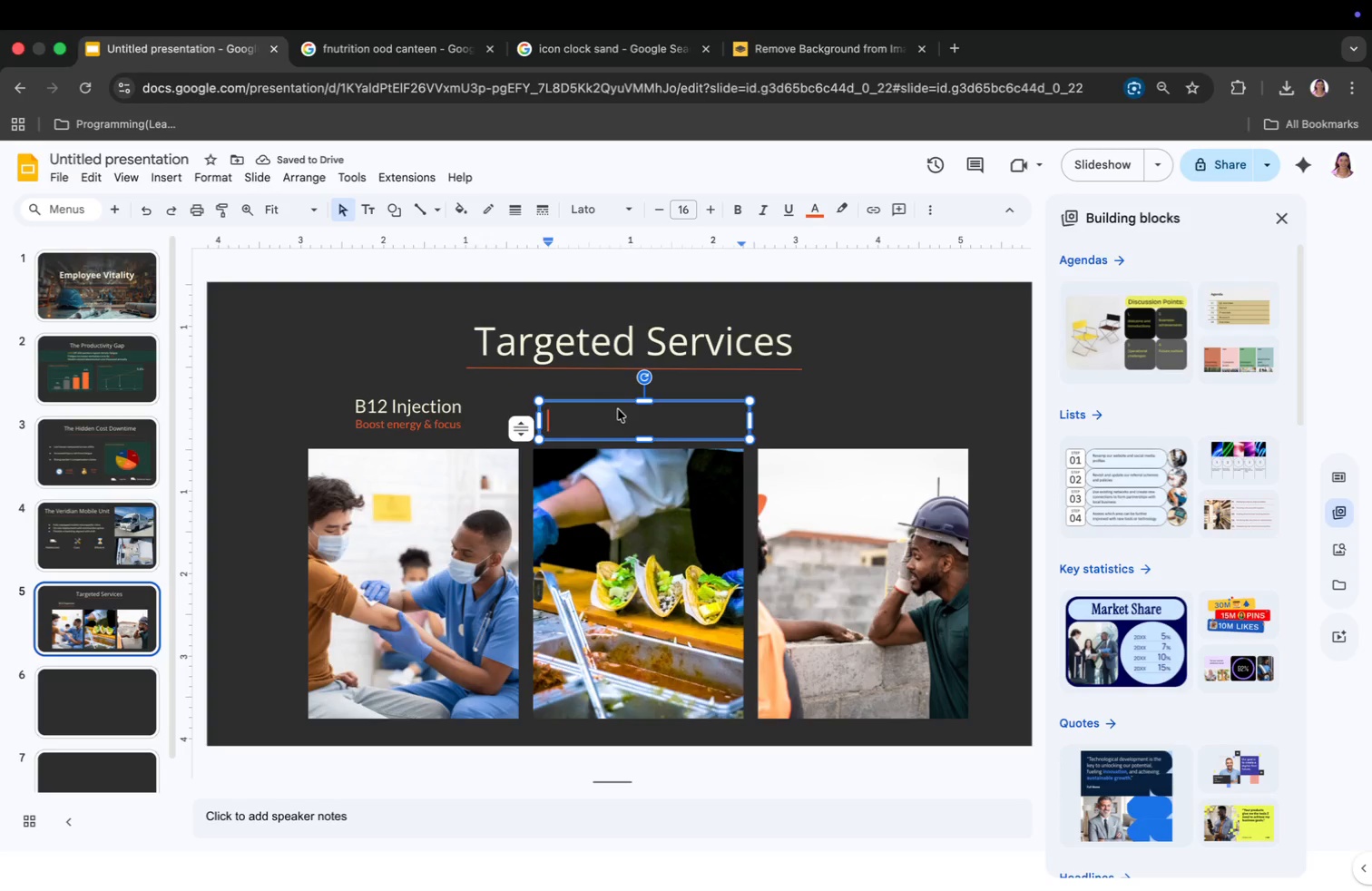 
type(Ergonomic Nutrition)
 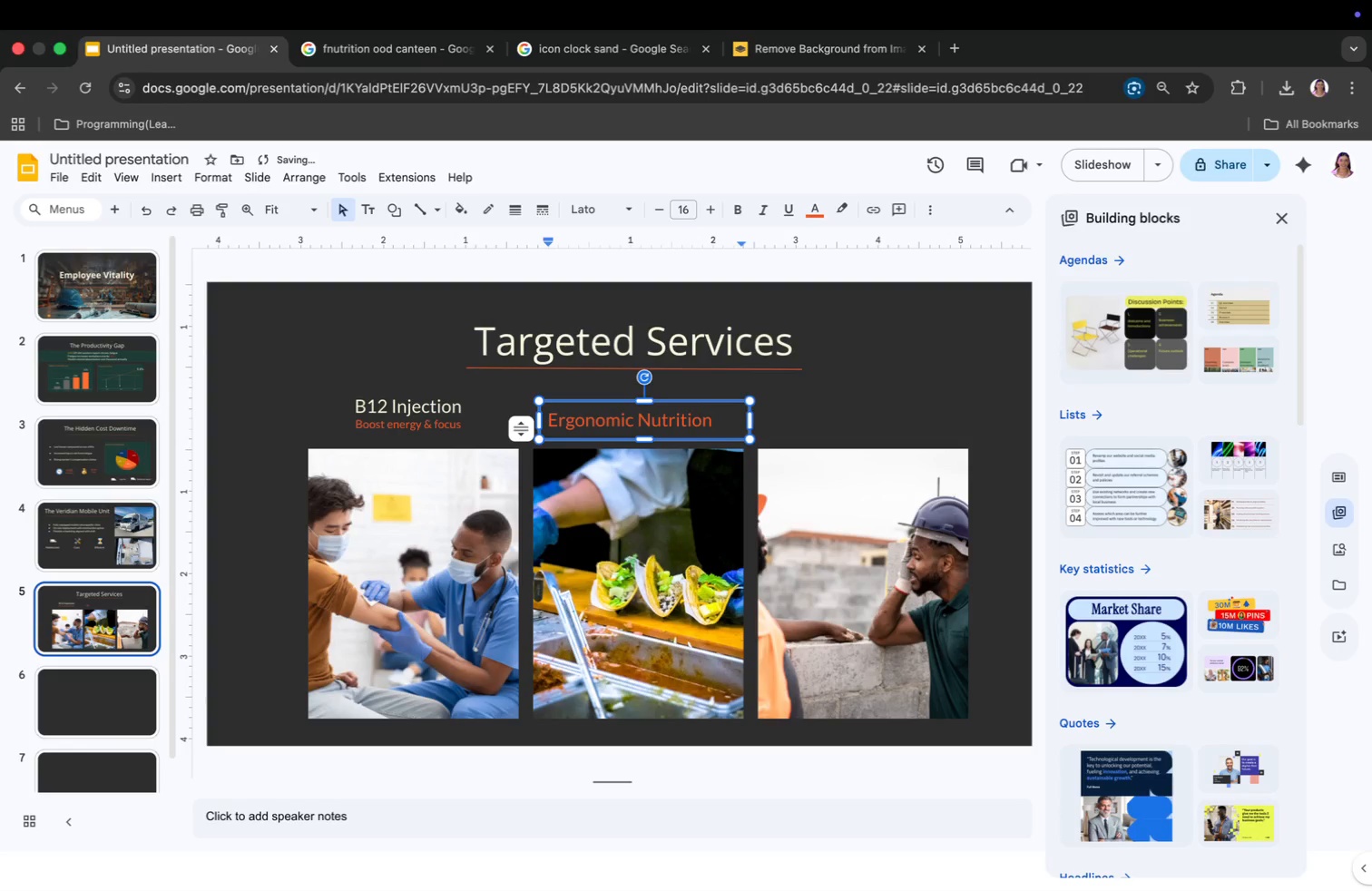 
key(Enter)
 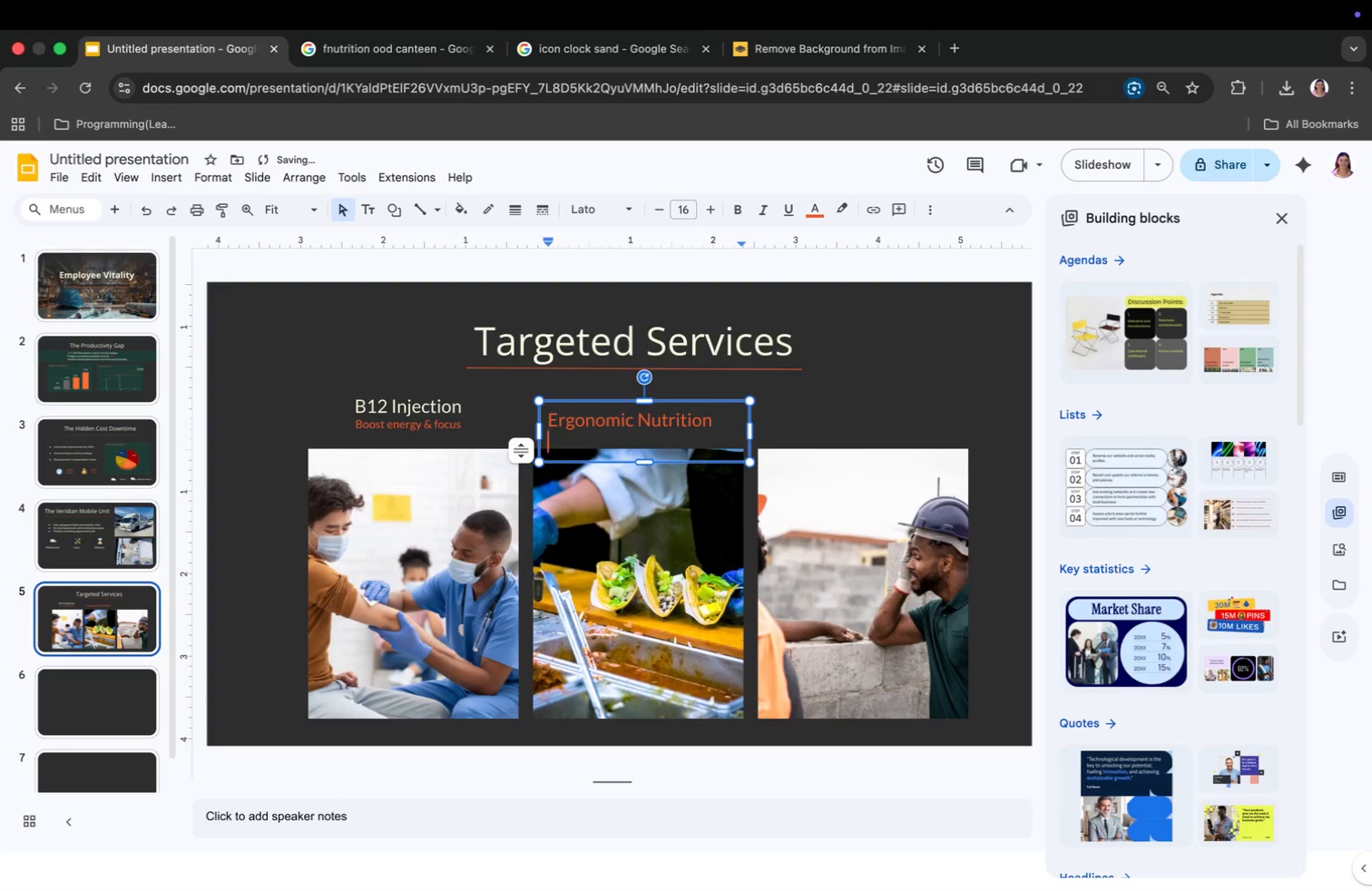 
type(Sustain long sg)
key(Backspace)
type(hifs)
 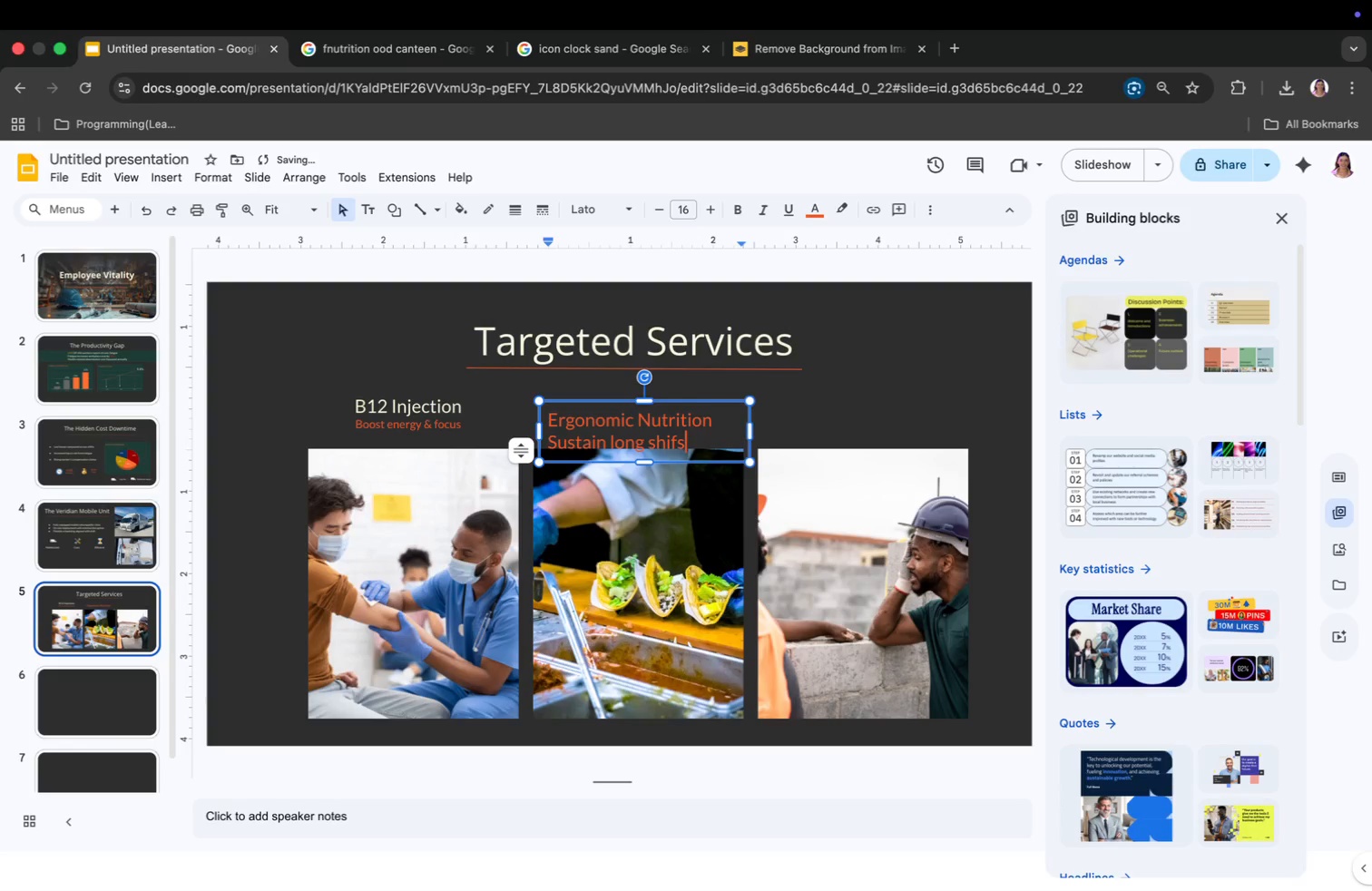 
key(Meta+CommandLeft)
 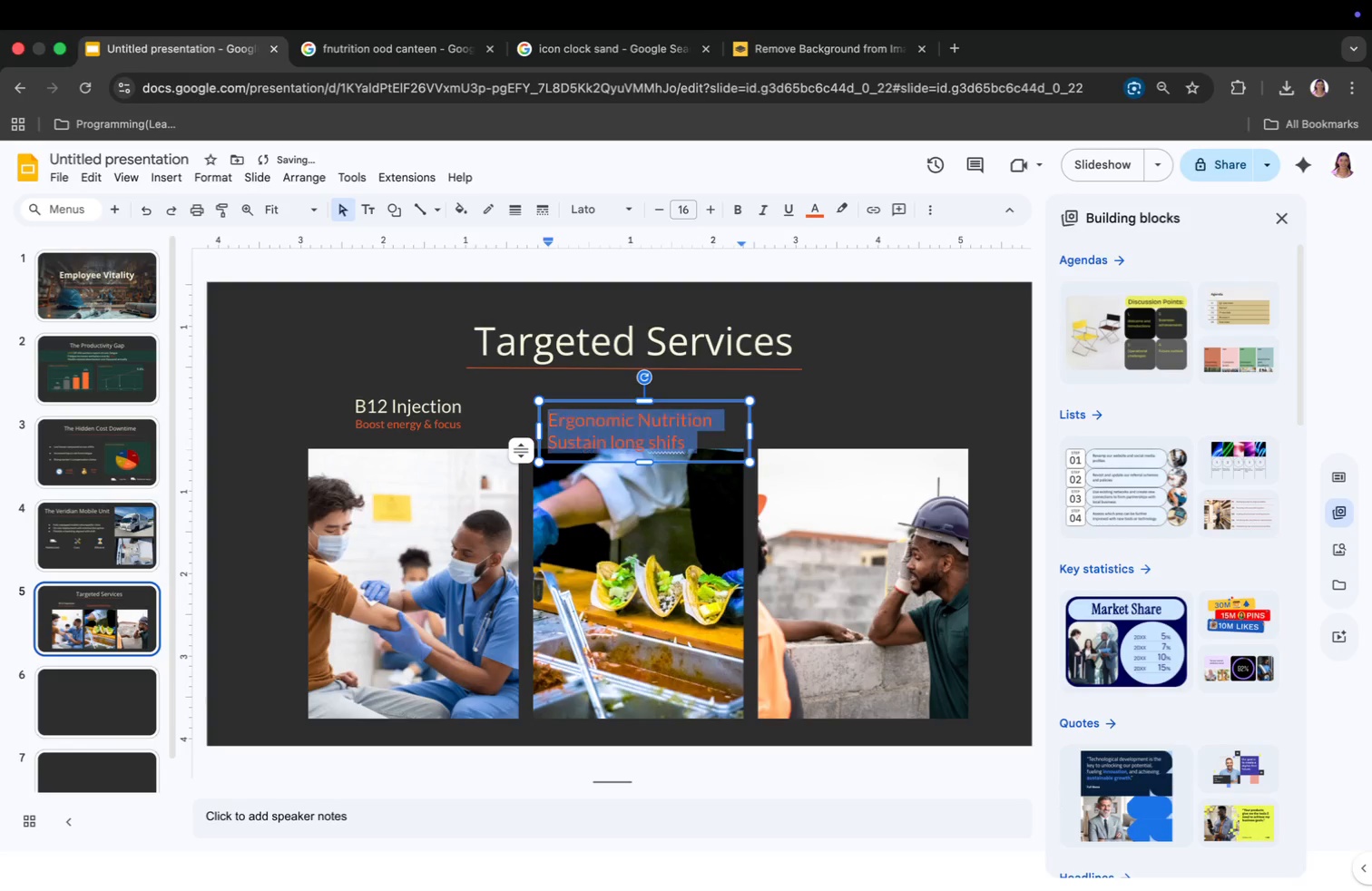 
key(Meta+A)
 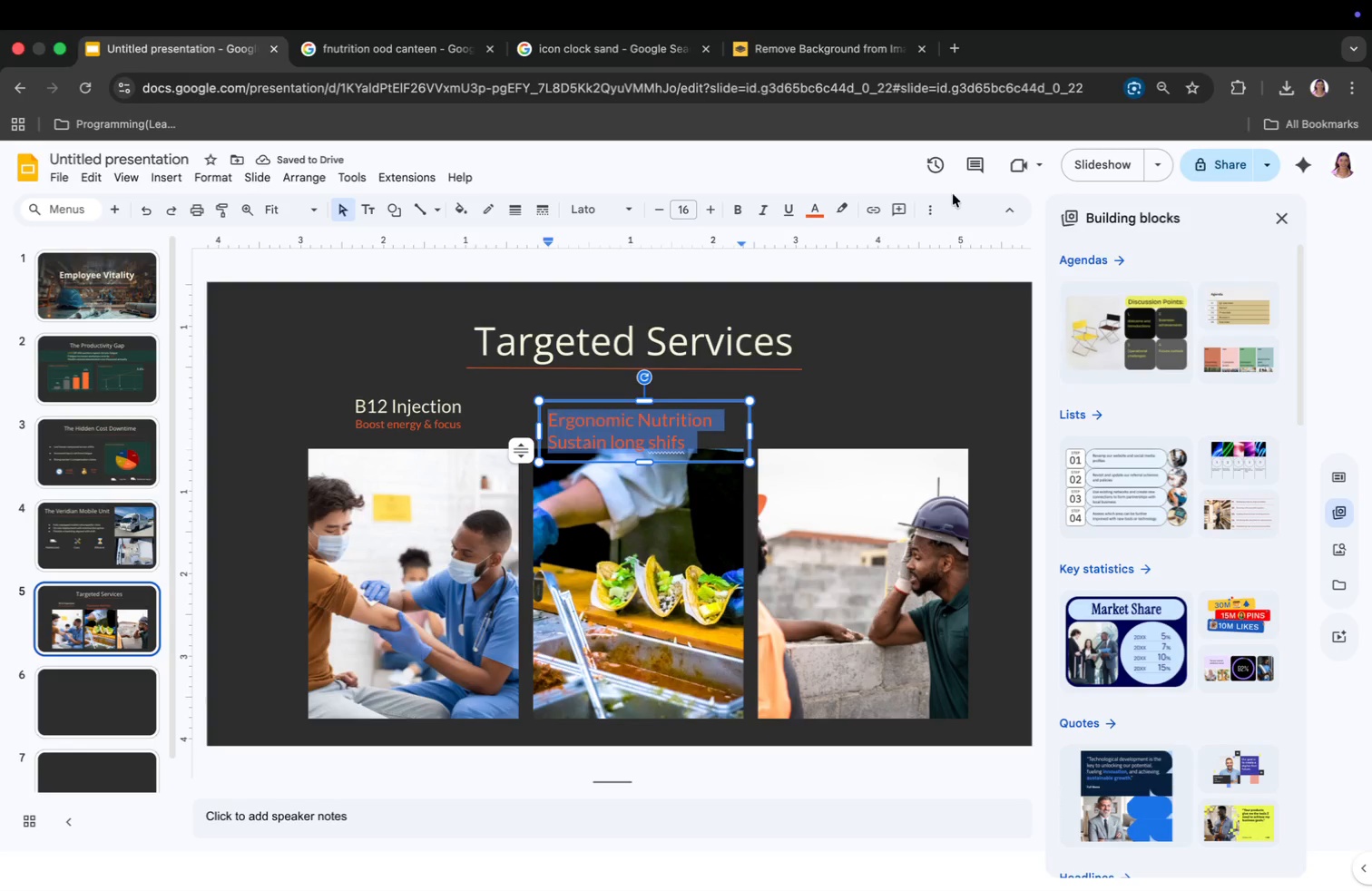 
left_click([922, 205])
 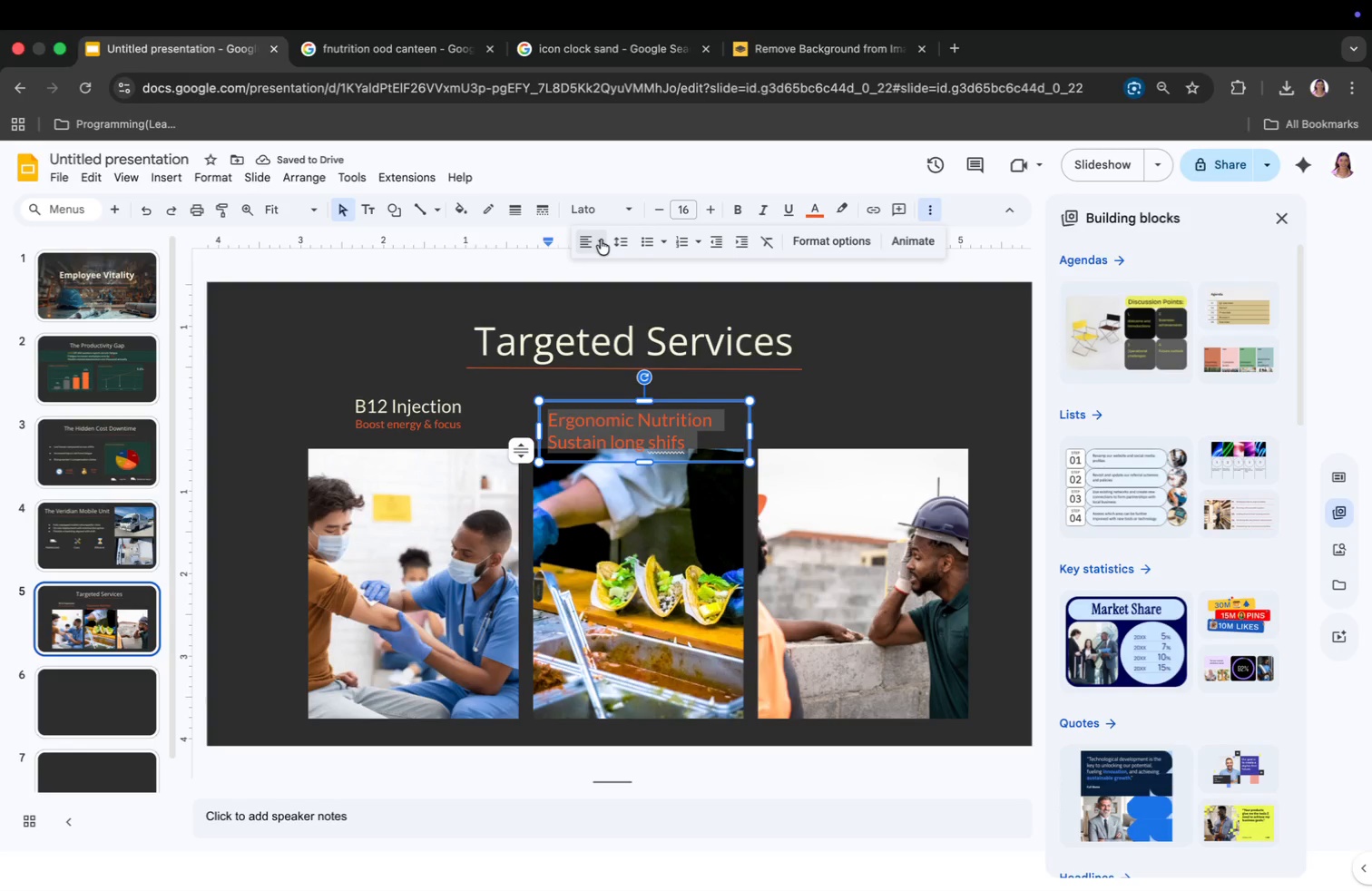 
left_click([595, 240])
 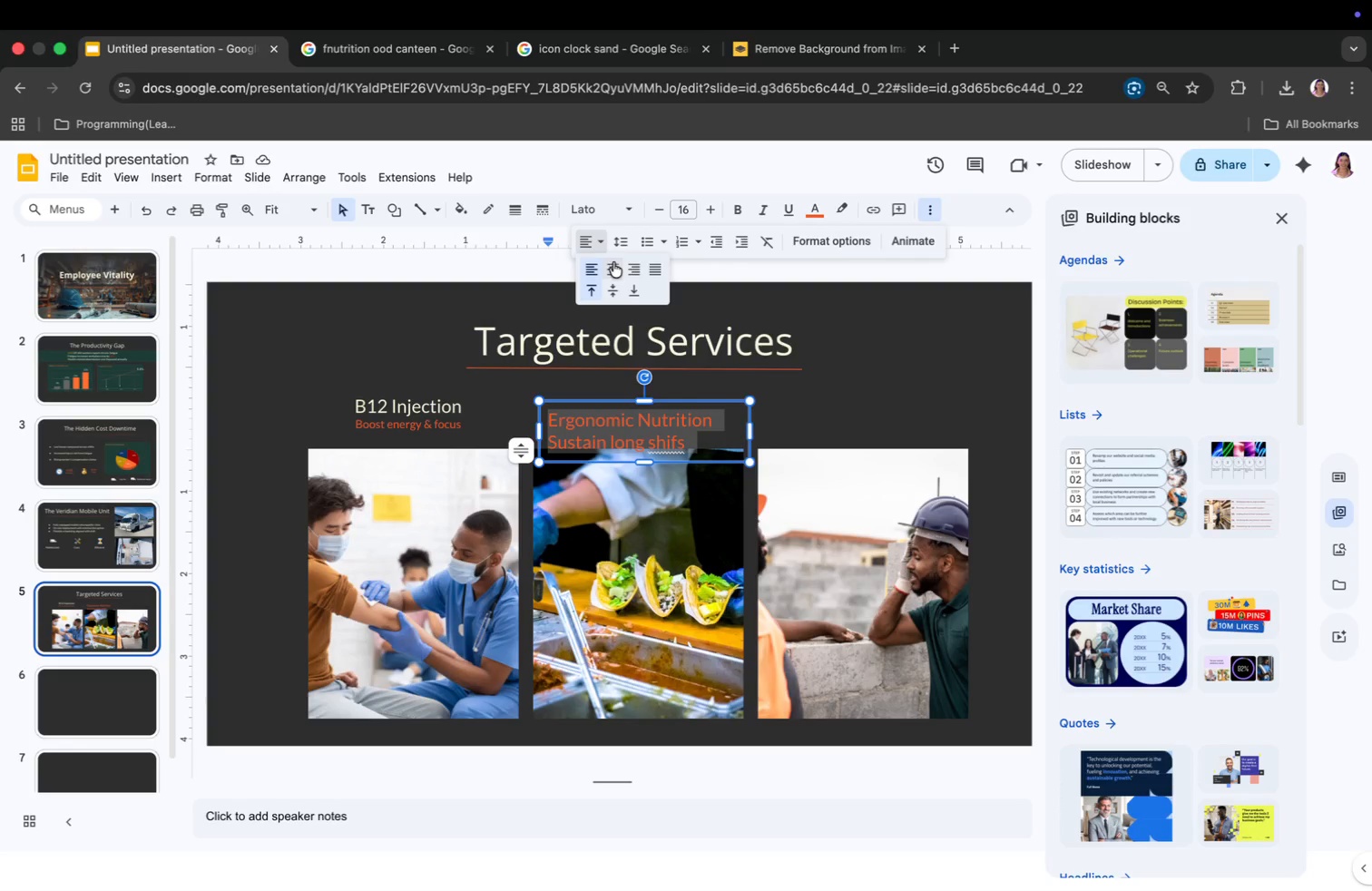 
left_click([613, 262])
 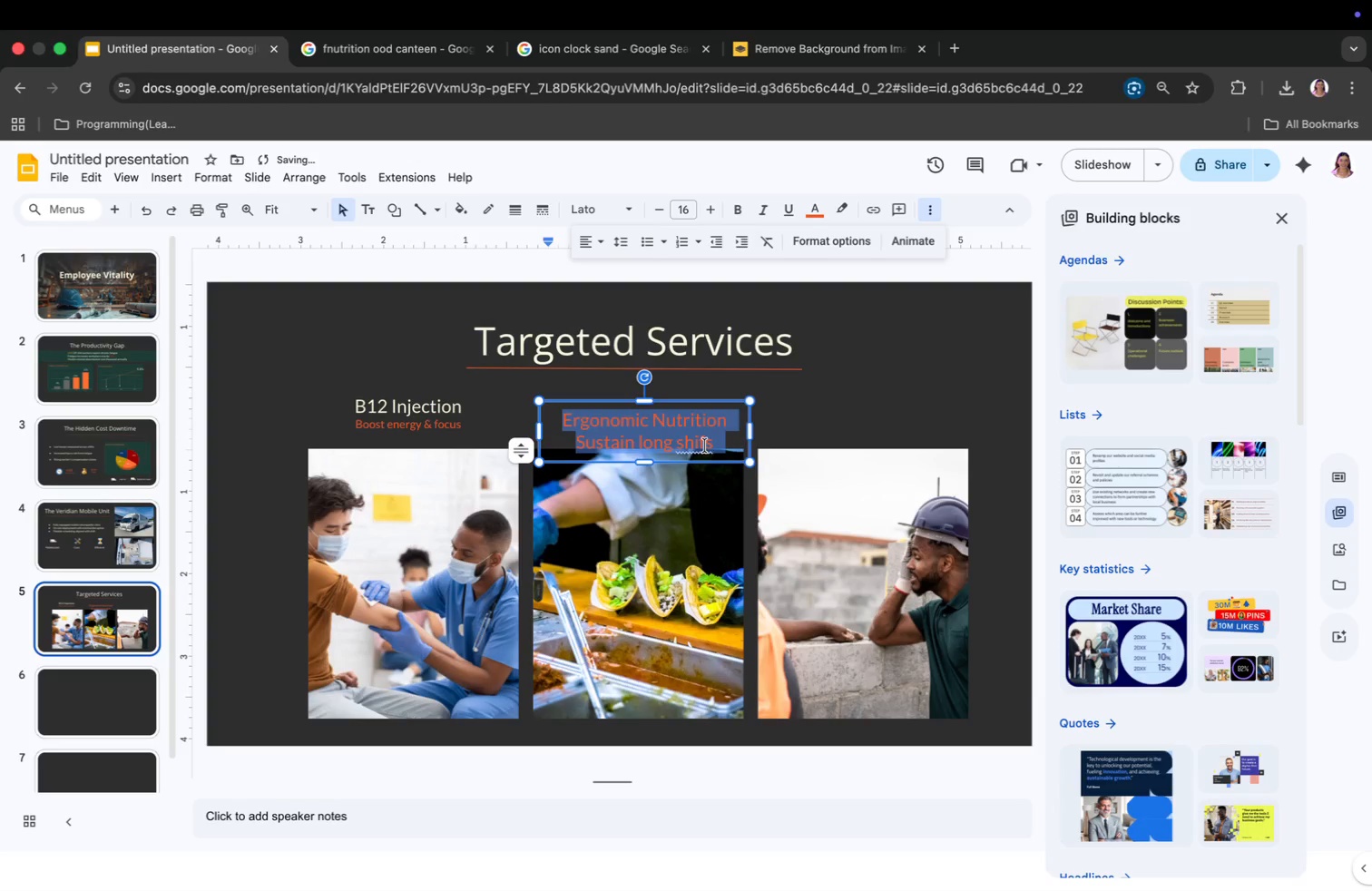 
left_click([705, 446])
 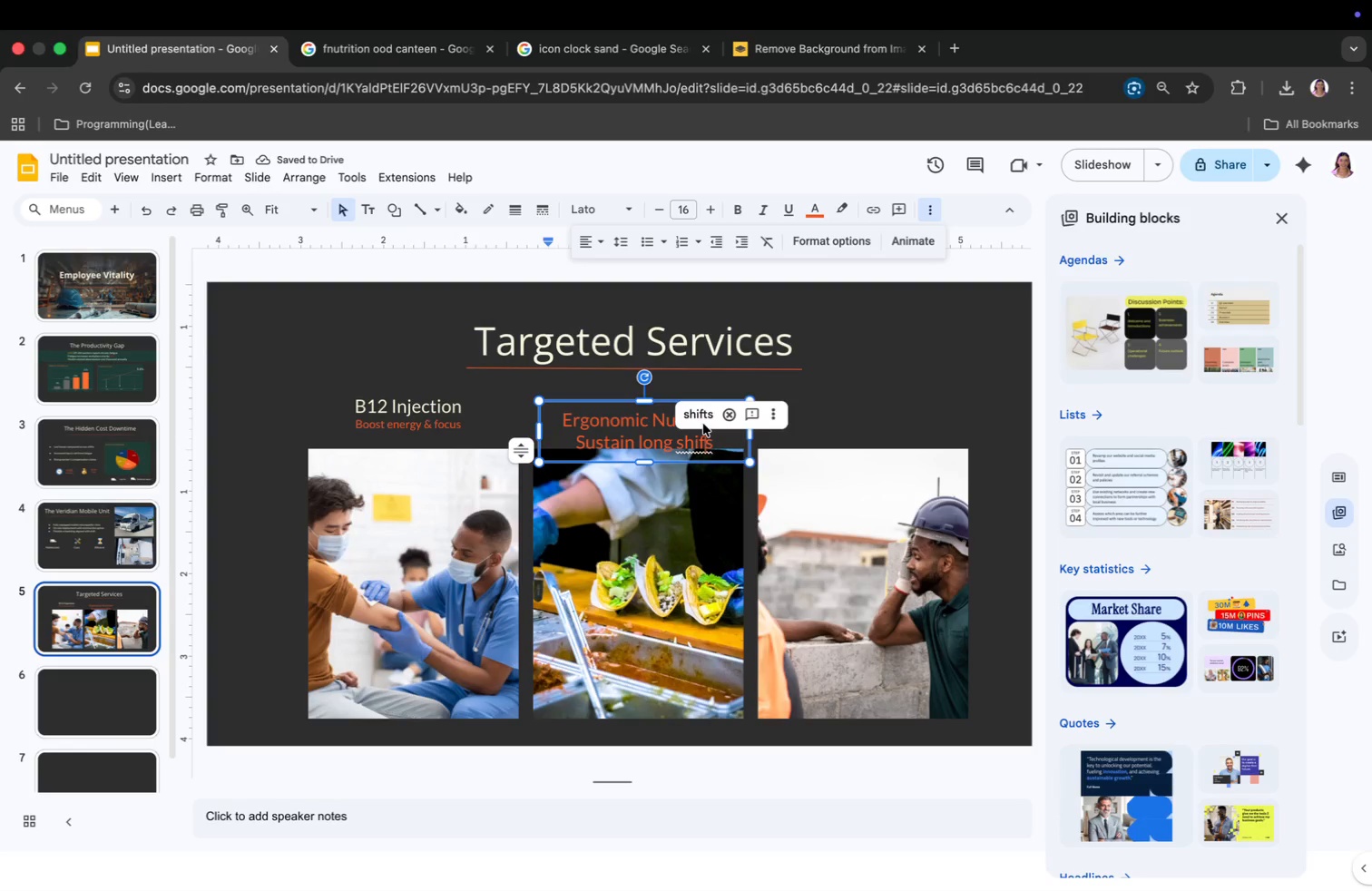 
left_click([703, 412])
 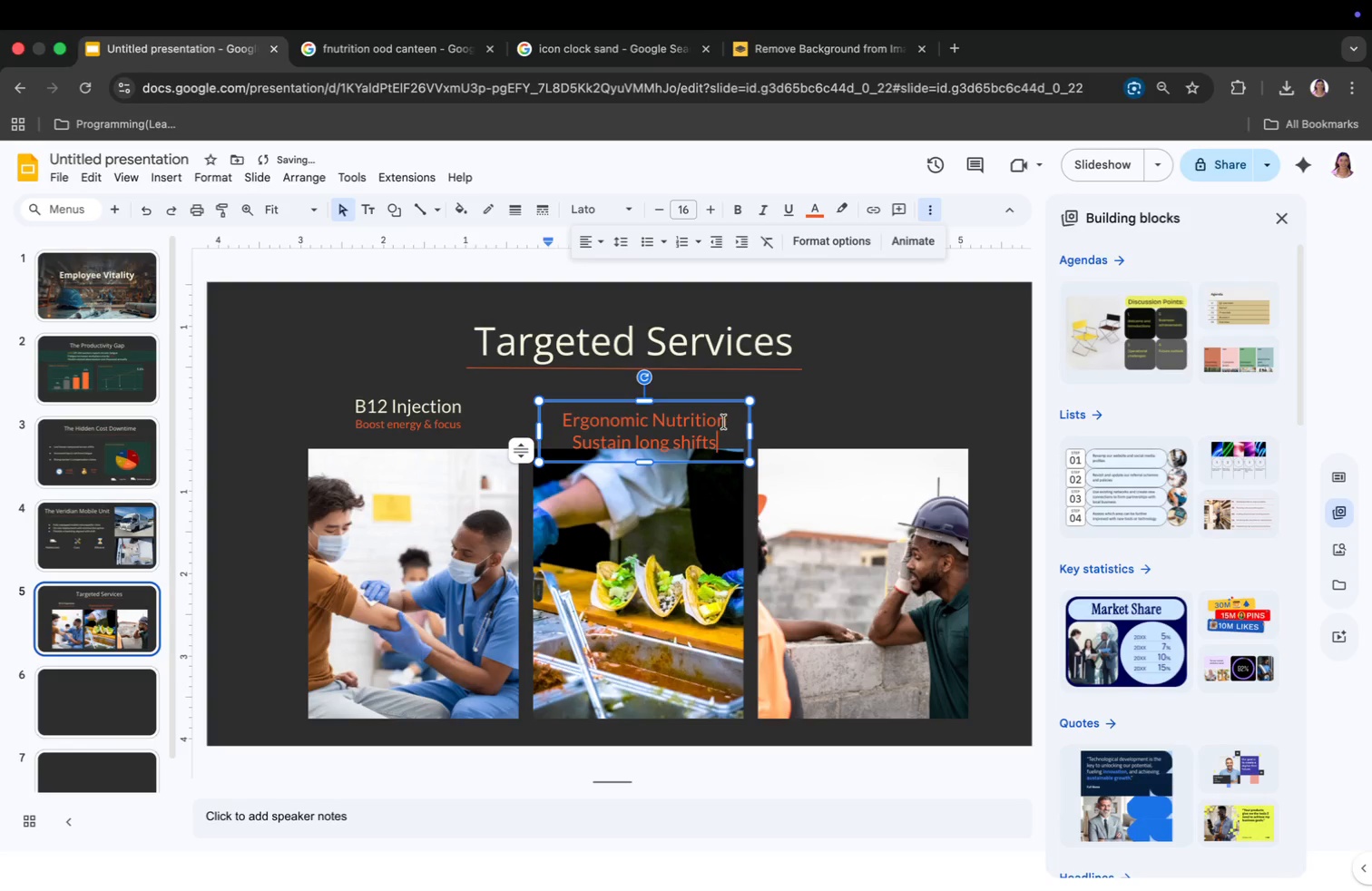 
left_click_drag(start_coordinate=[727, 422], to_coordinate=[560, 416])
 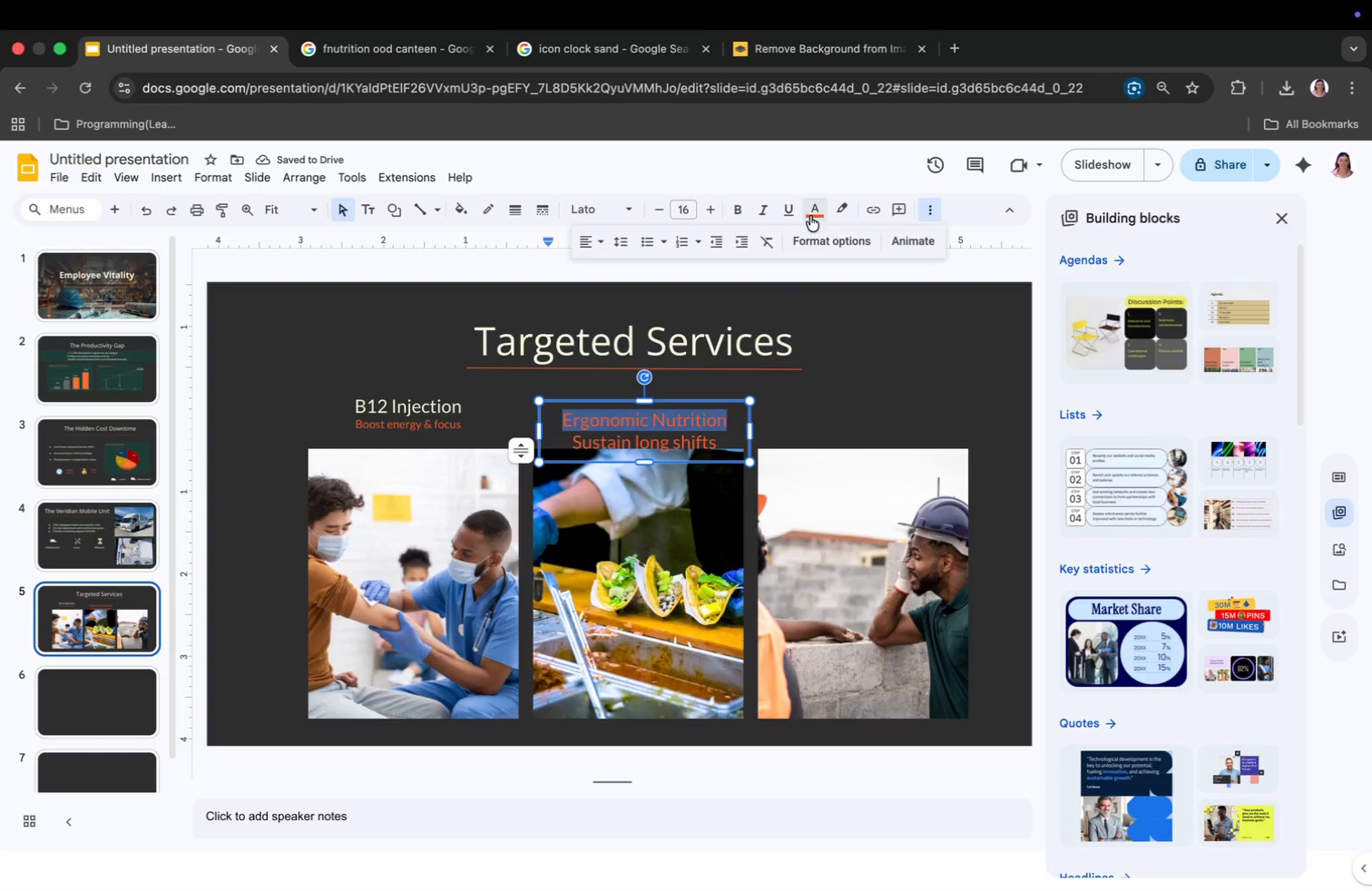 
left_click([811, 212])
 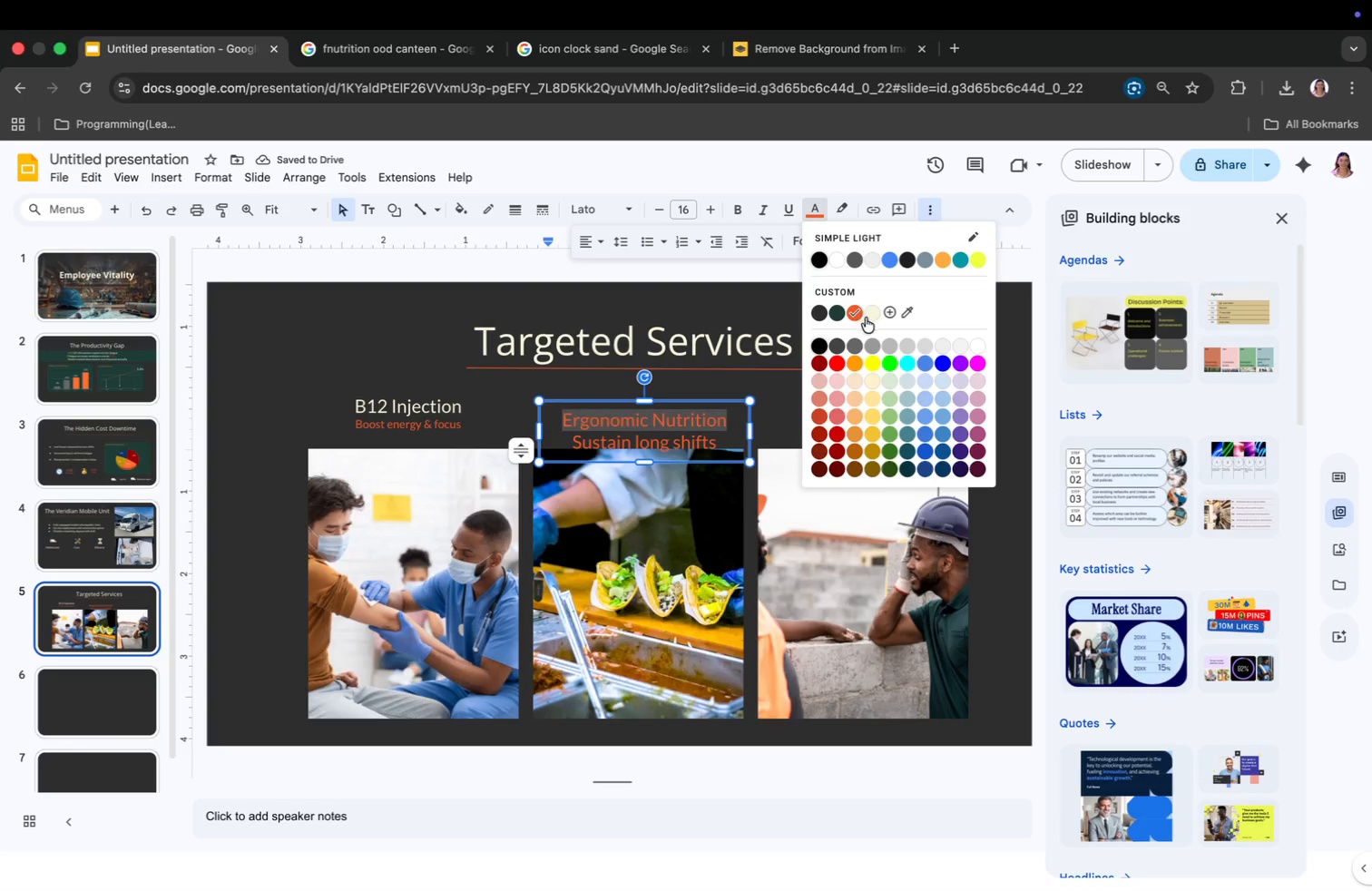 
left_click([870, 315])
 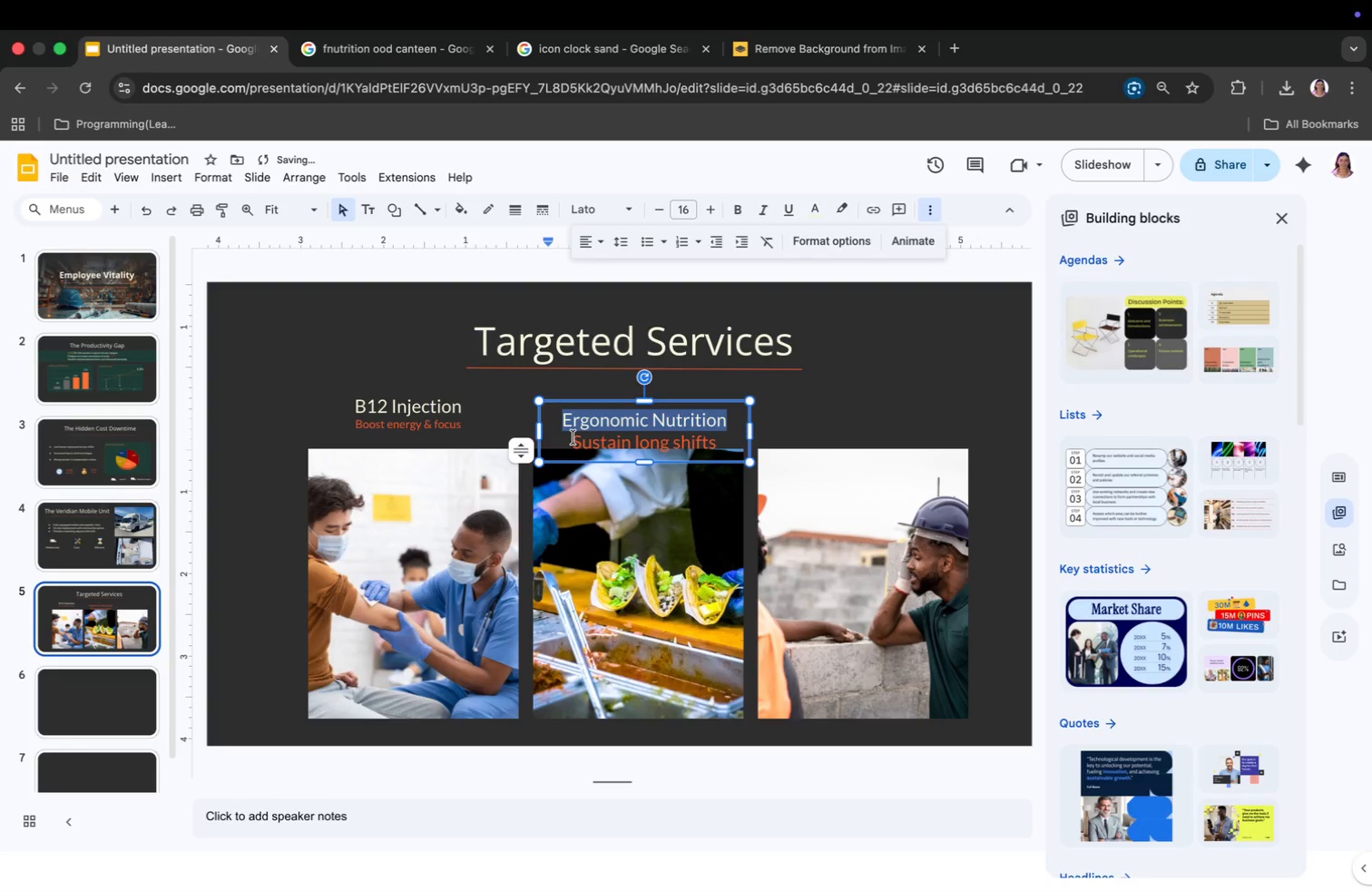 
left_click_drag(start_coordinate=[573, 440], to_coordinate=[718, 450])
 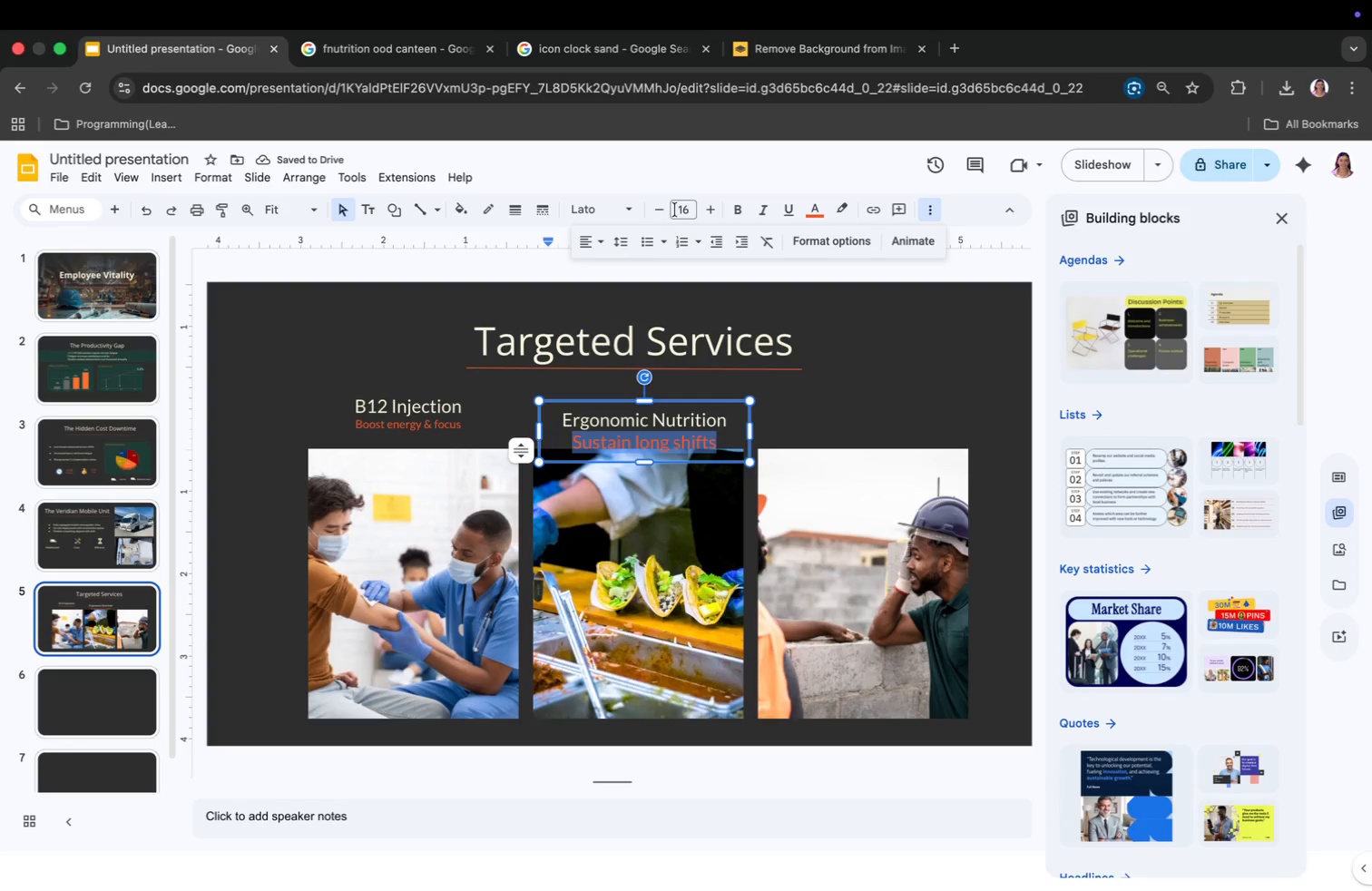 
left_click([678, 208])
 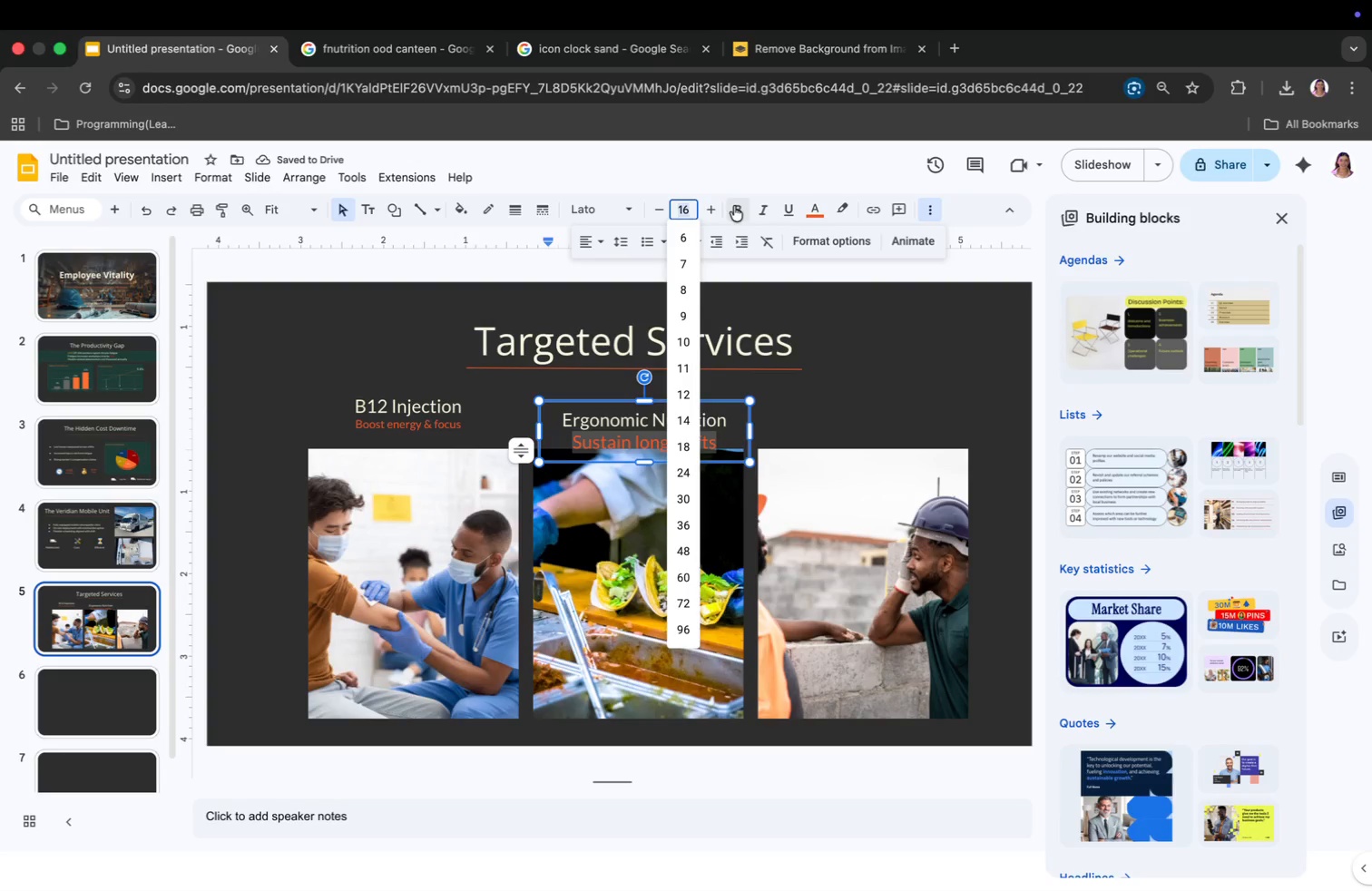 
type(10)
 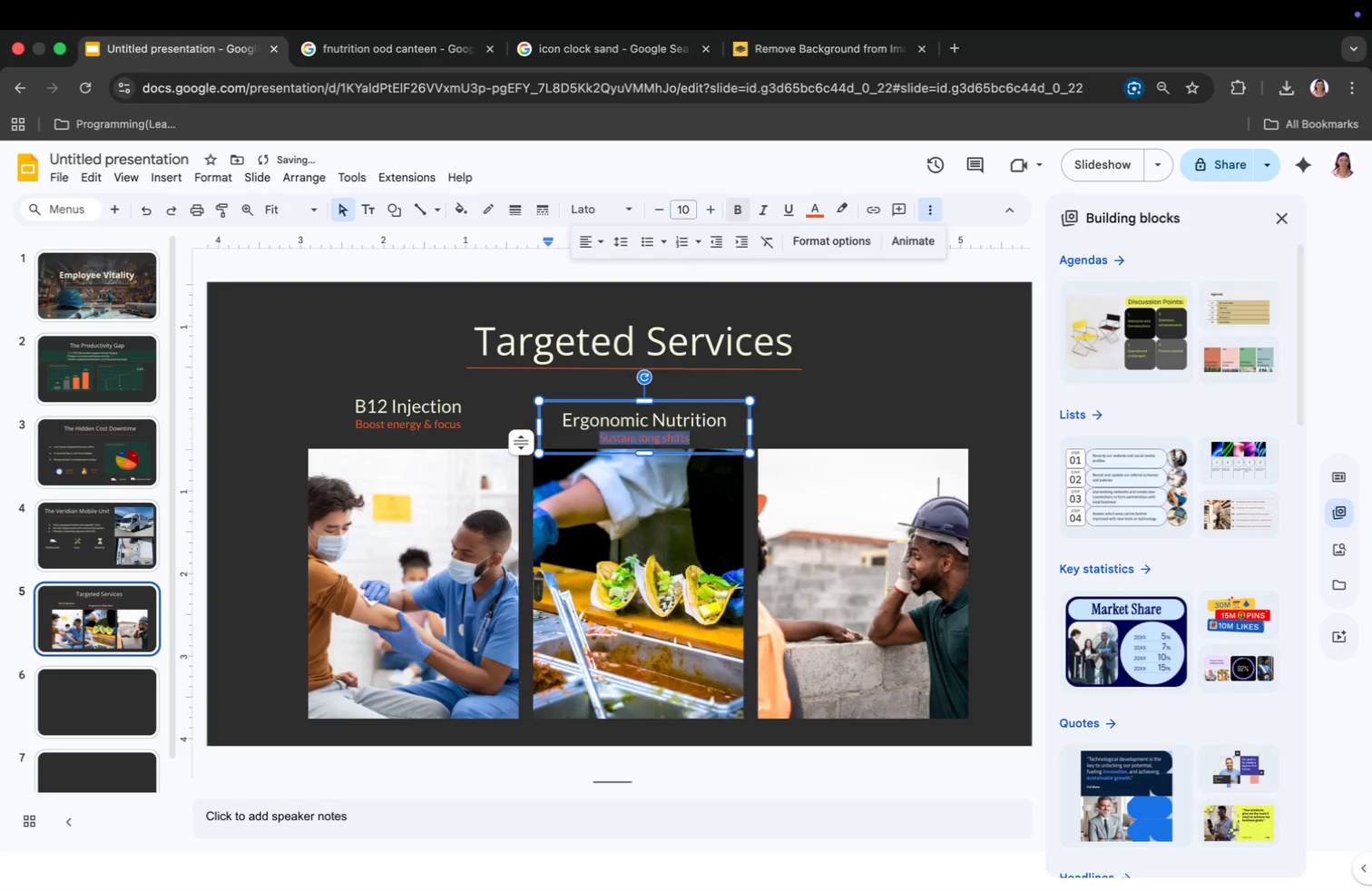 
key(Enter)
 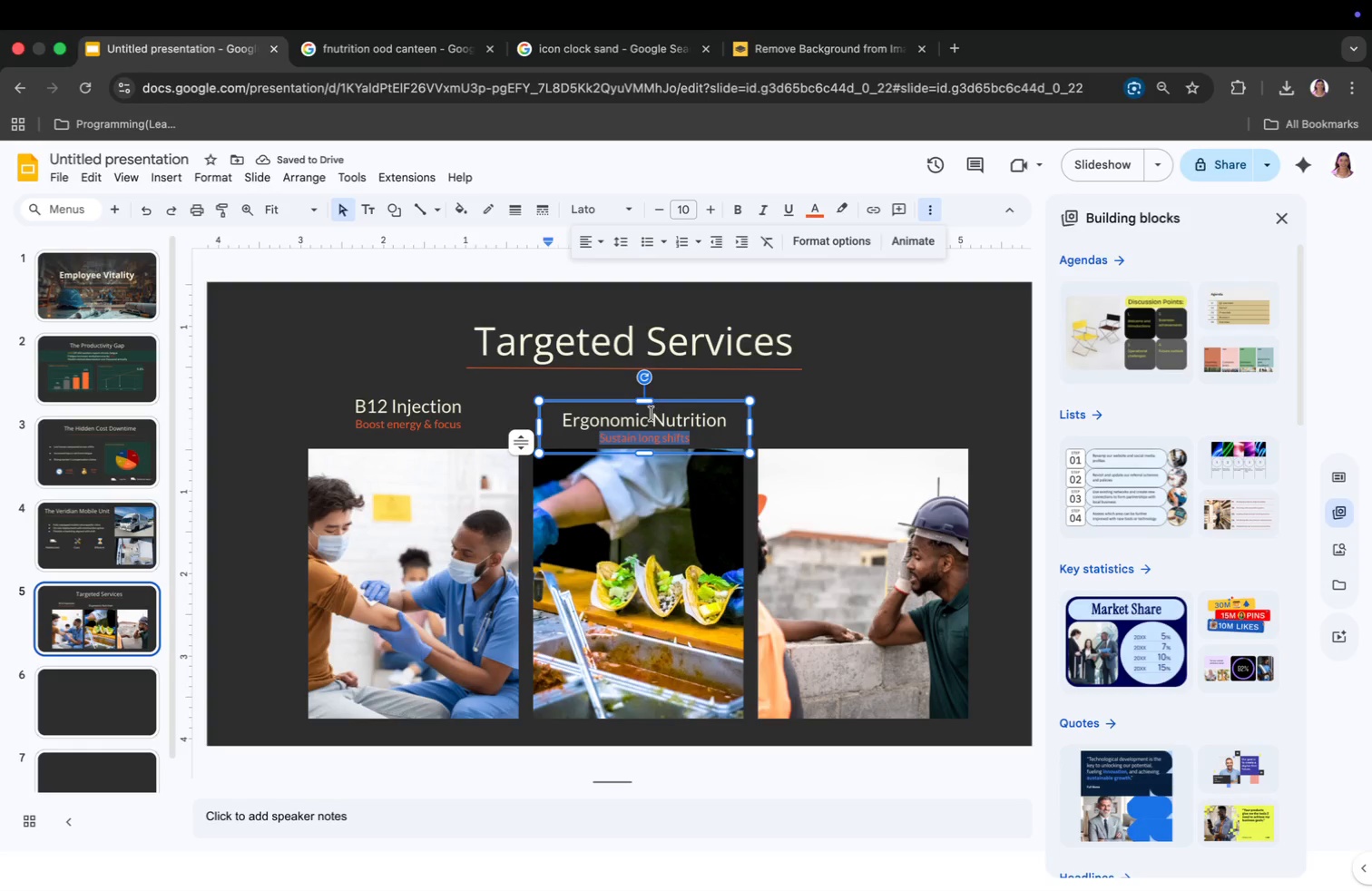 
left_click_drag(start_coordinate=[648, 405], to_coordinate=[647, 397])
 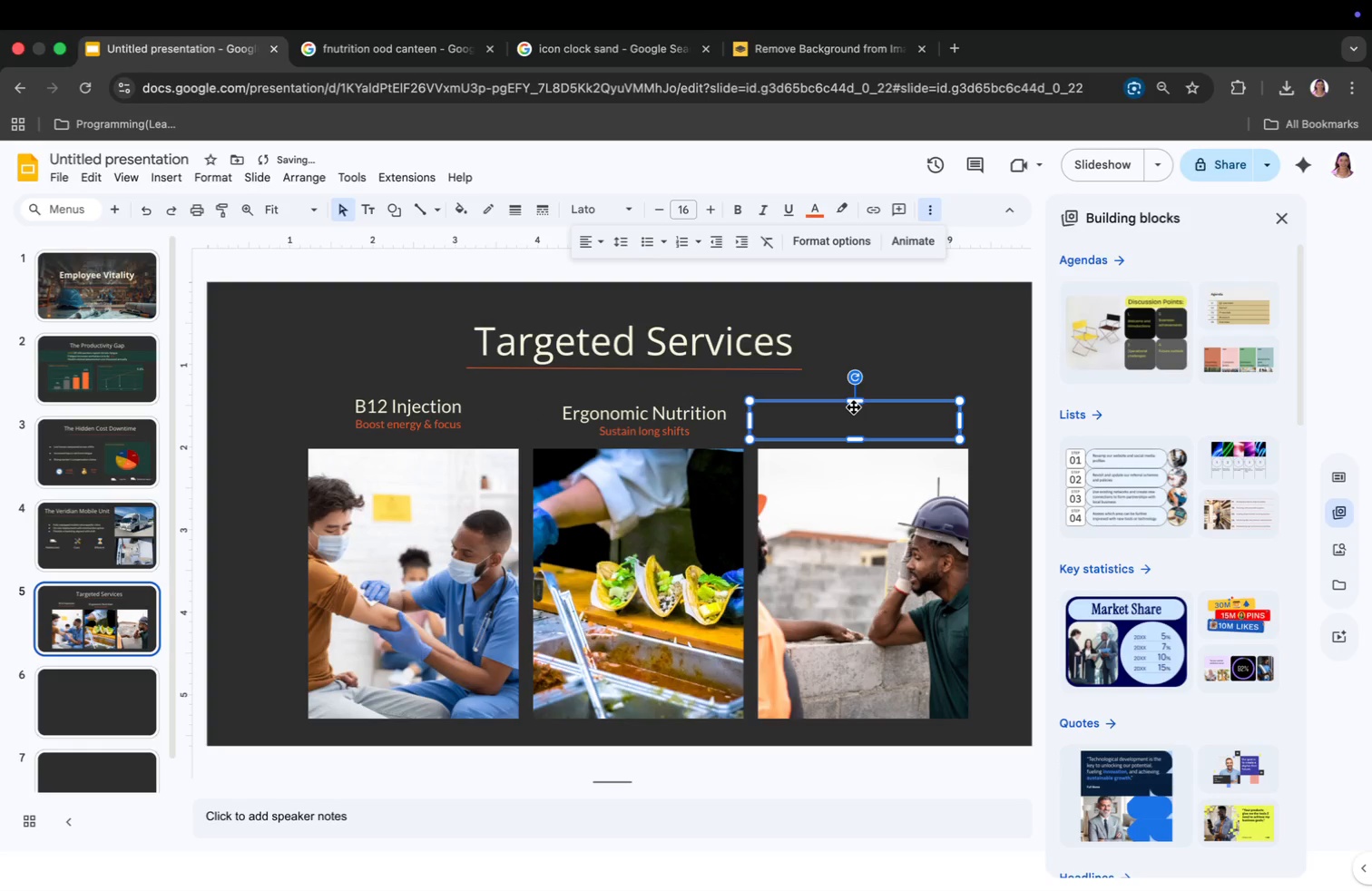 
double_click([853, 411])
 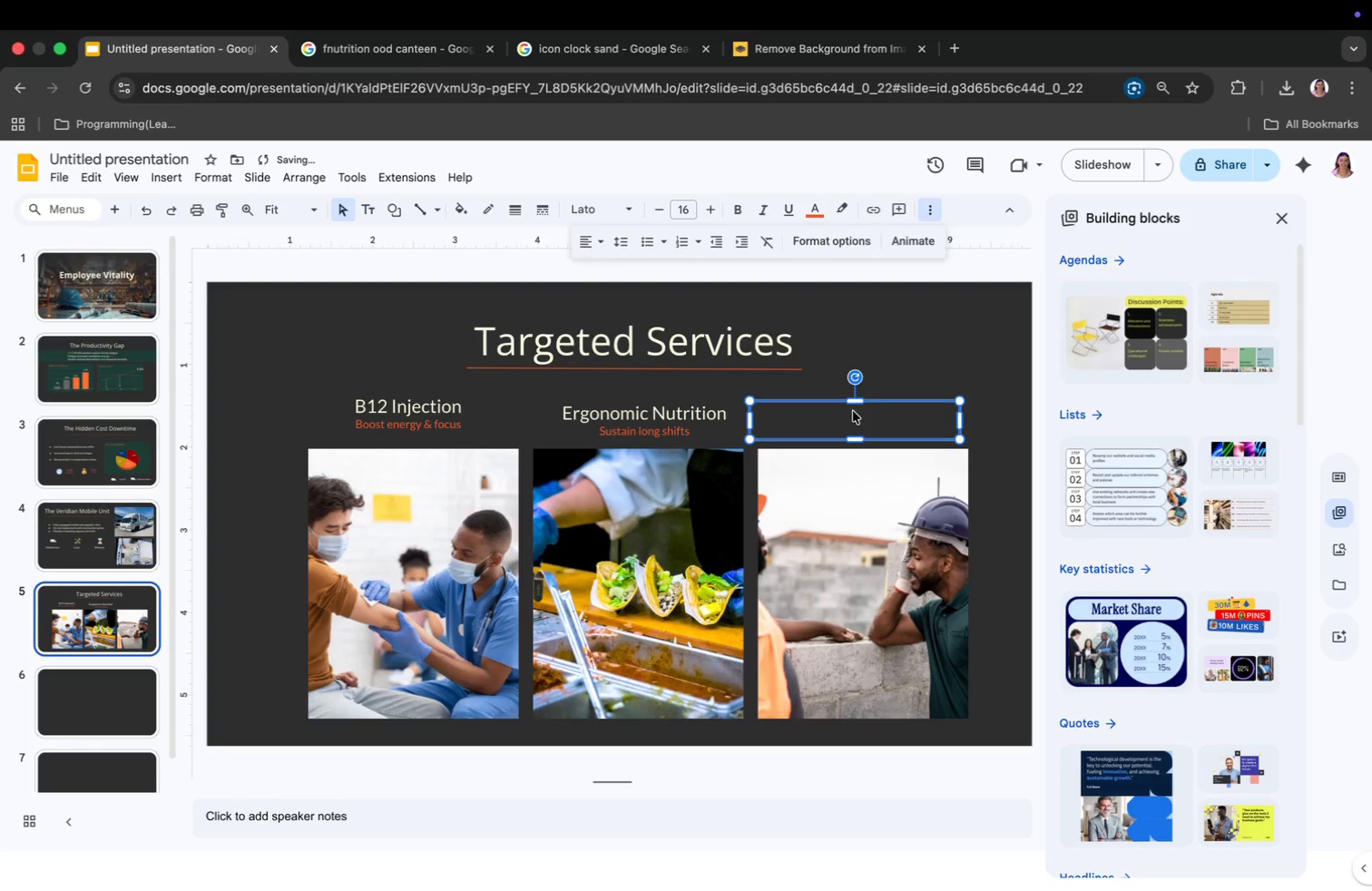 
triple_click([853, 411])
 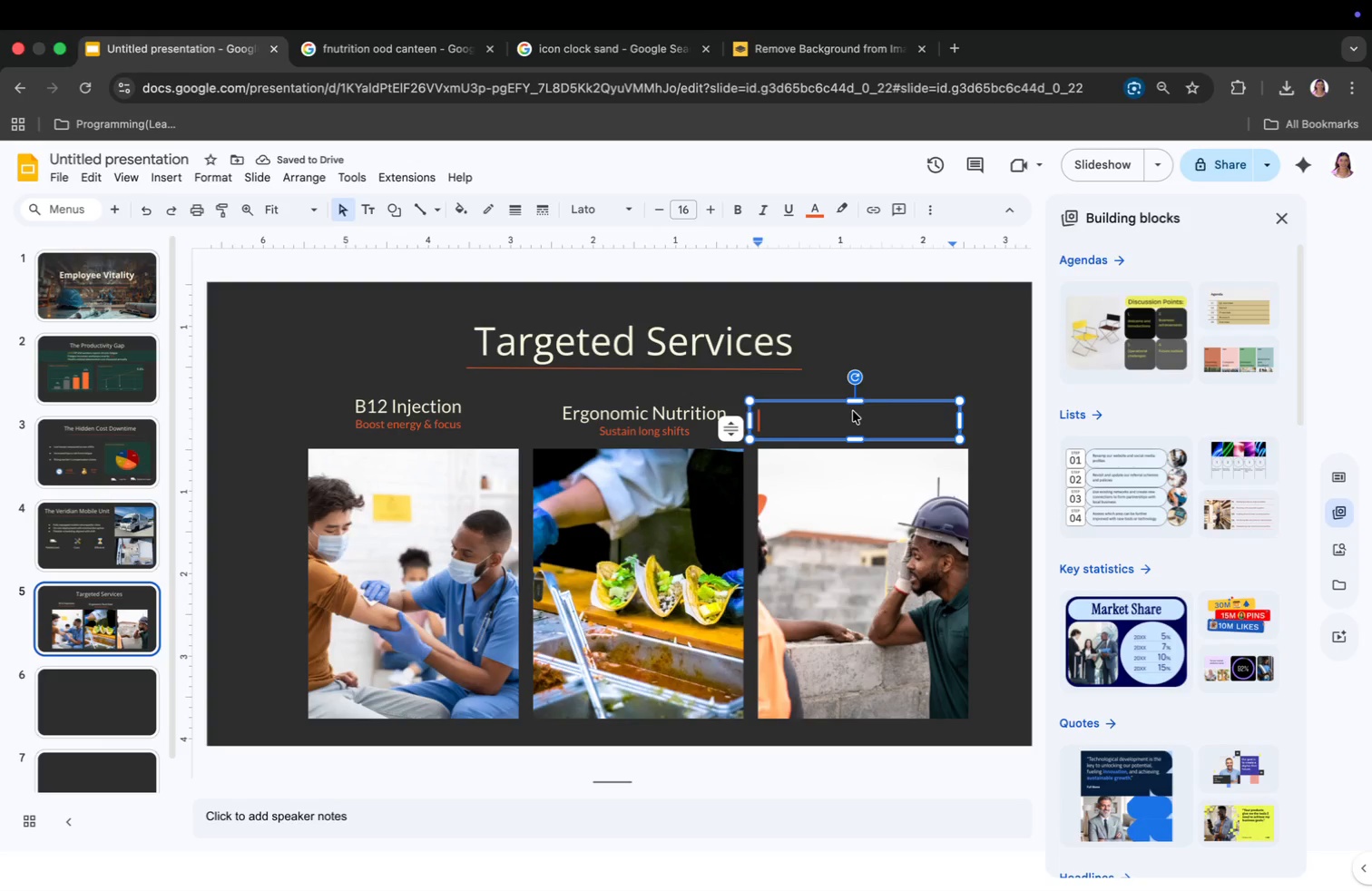 
type(Stress management)
 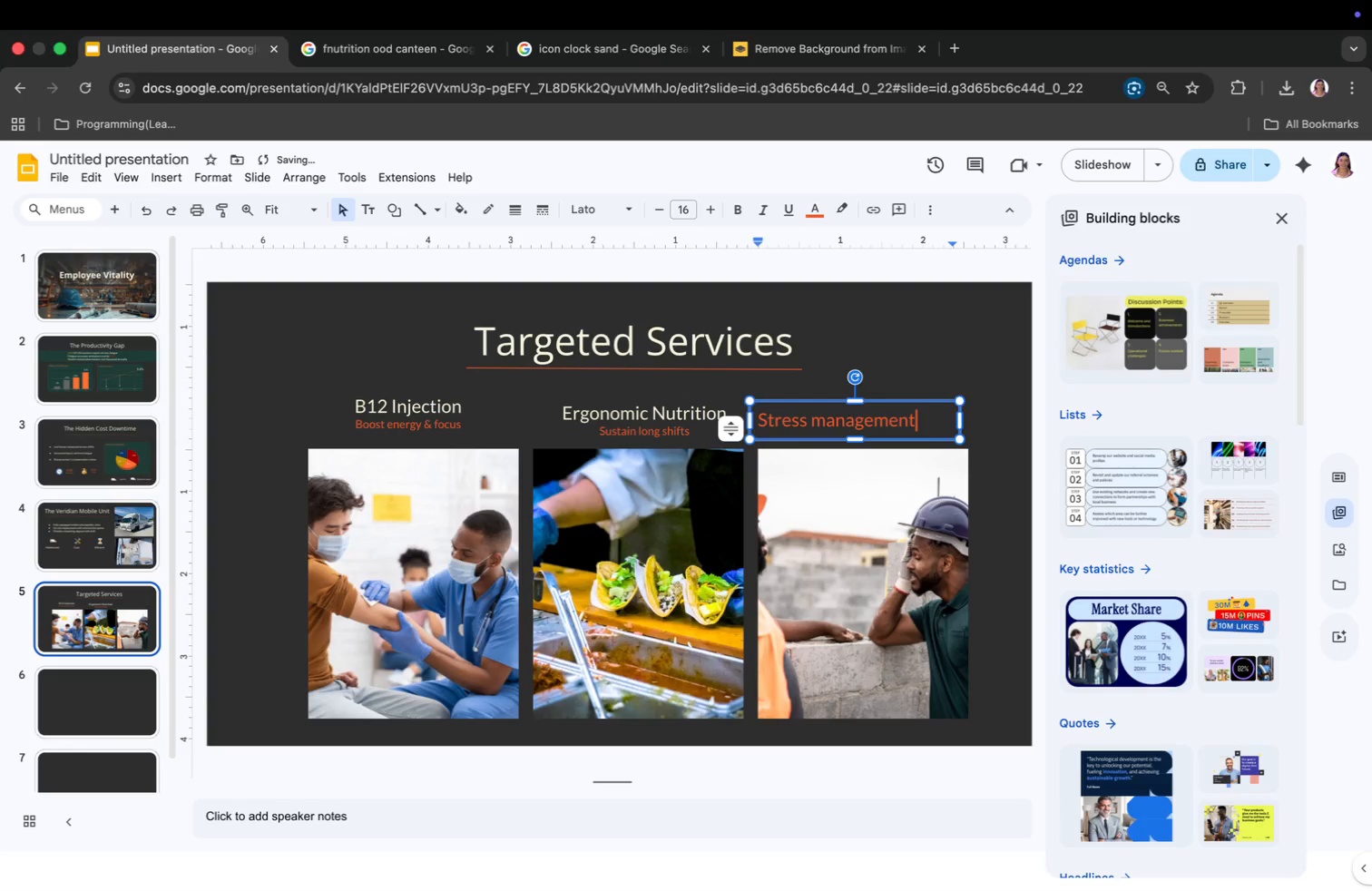 
key(Enter)
 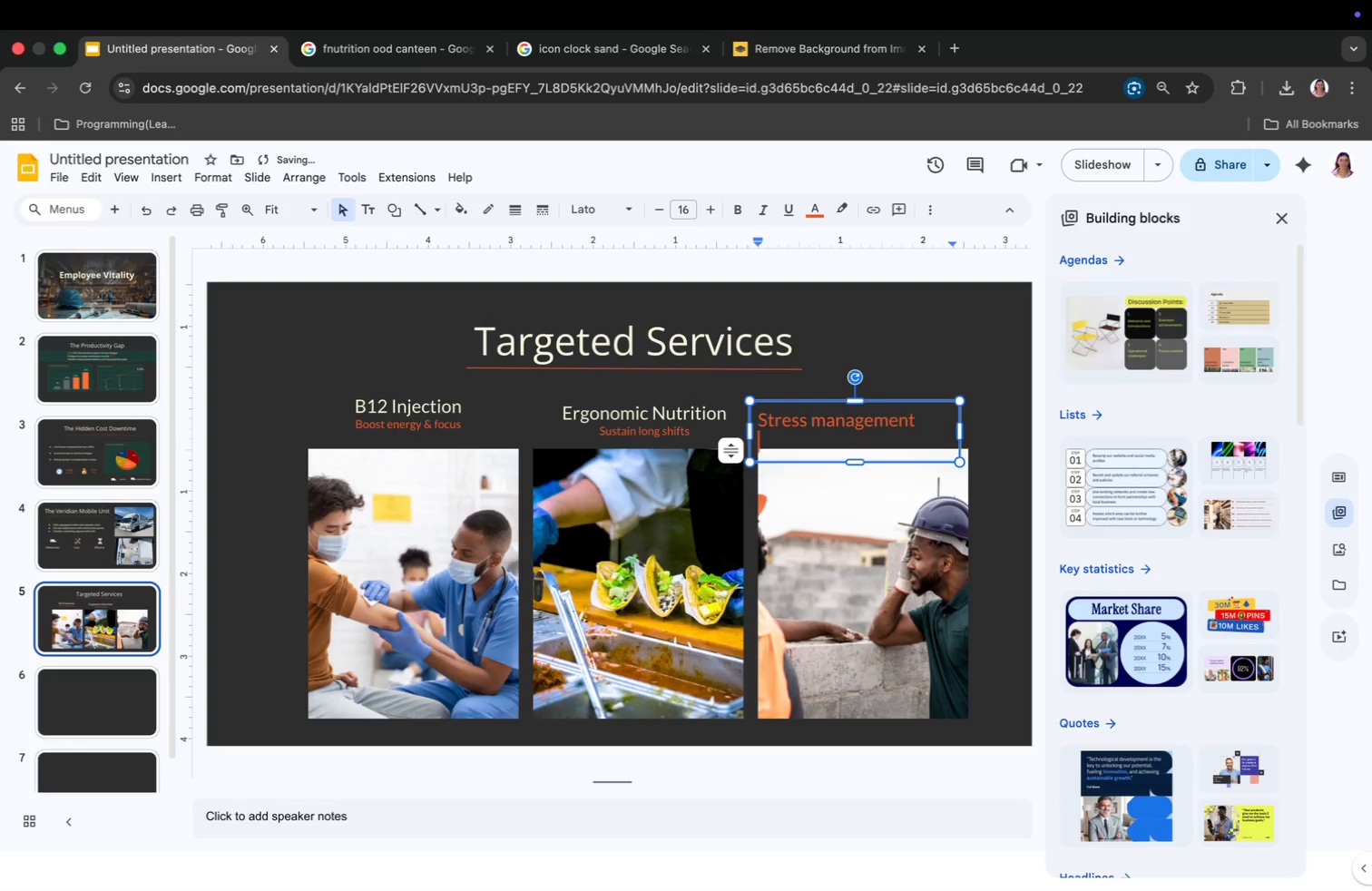 
type(Reduce burnout)
 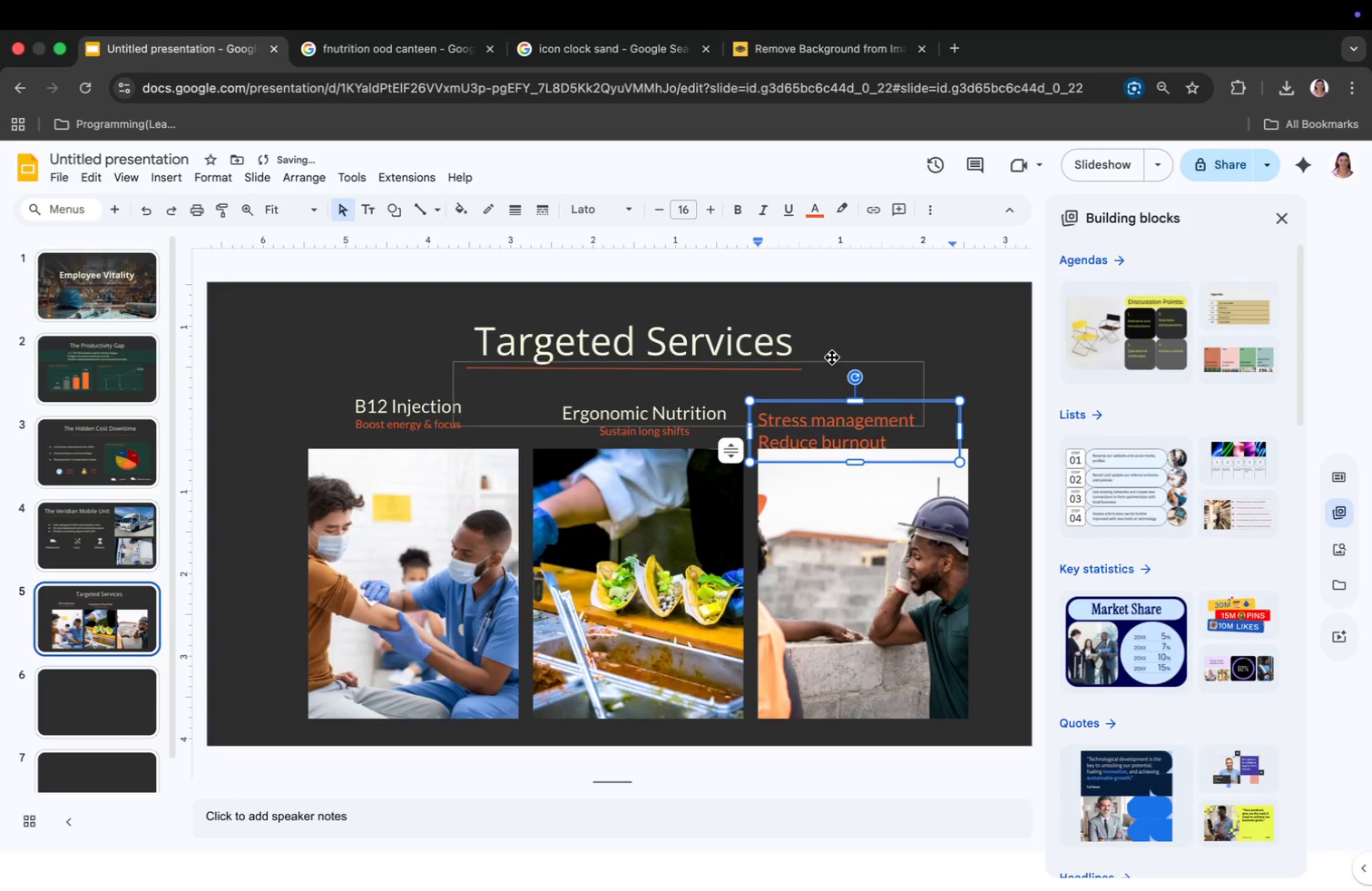 
key(Meta+CommandLeft)
 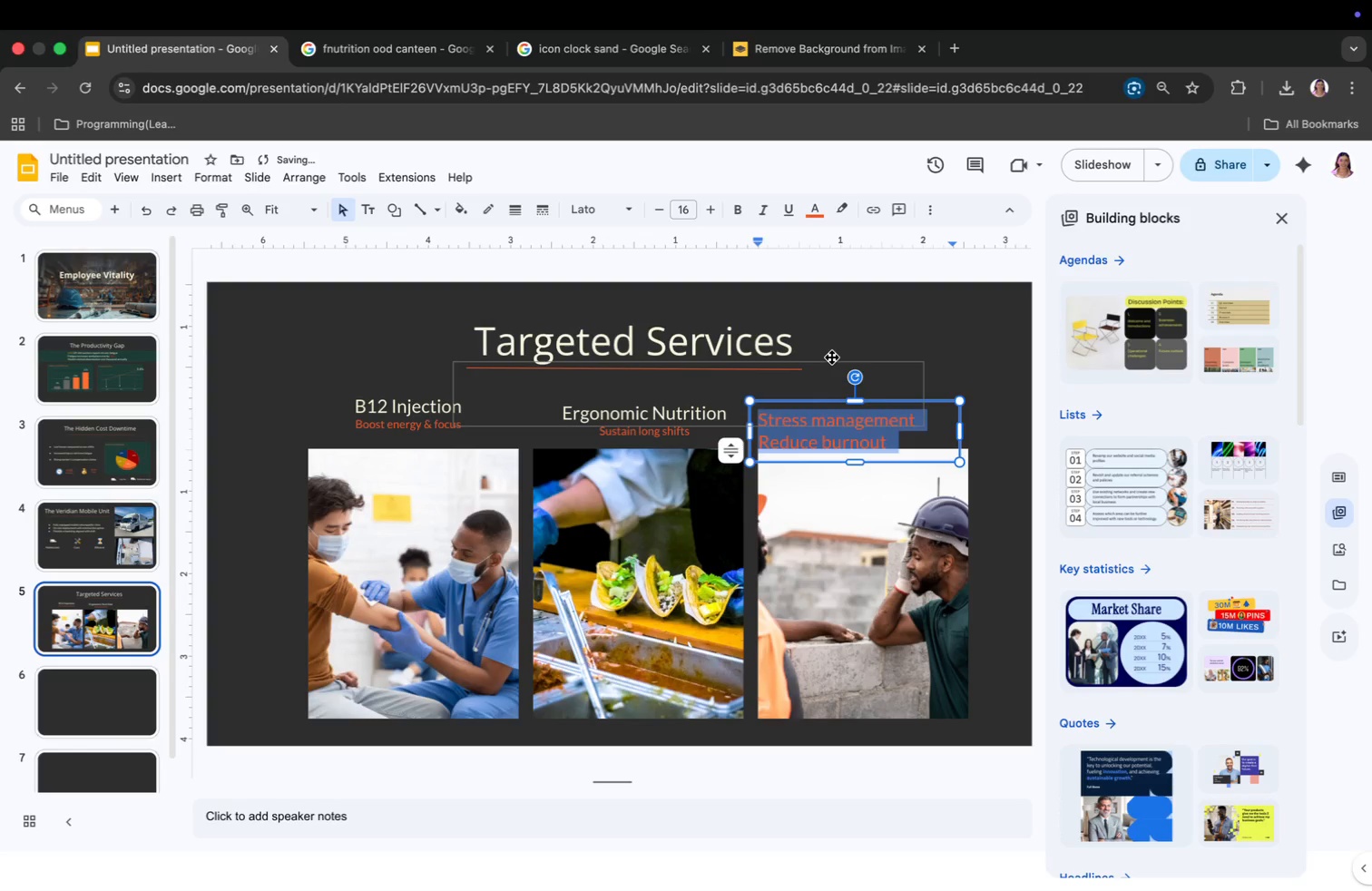 
key(Meta+A)
 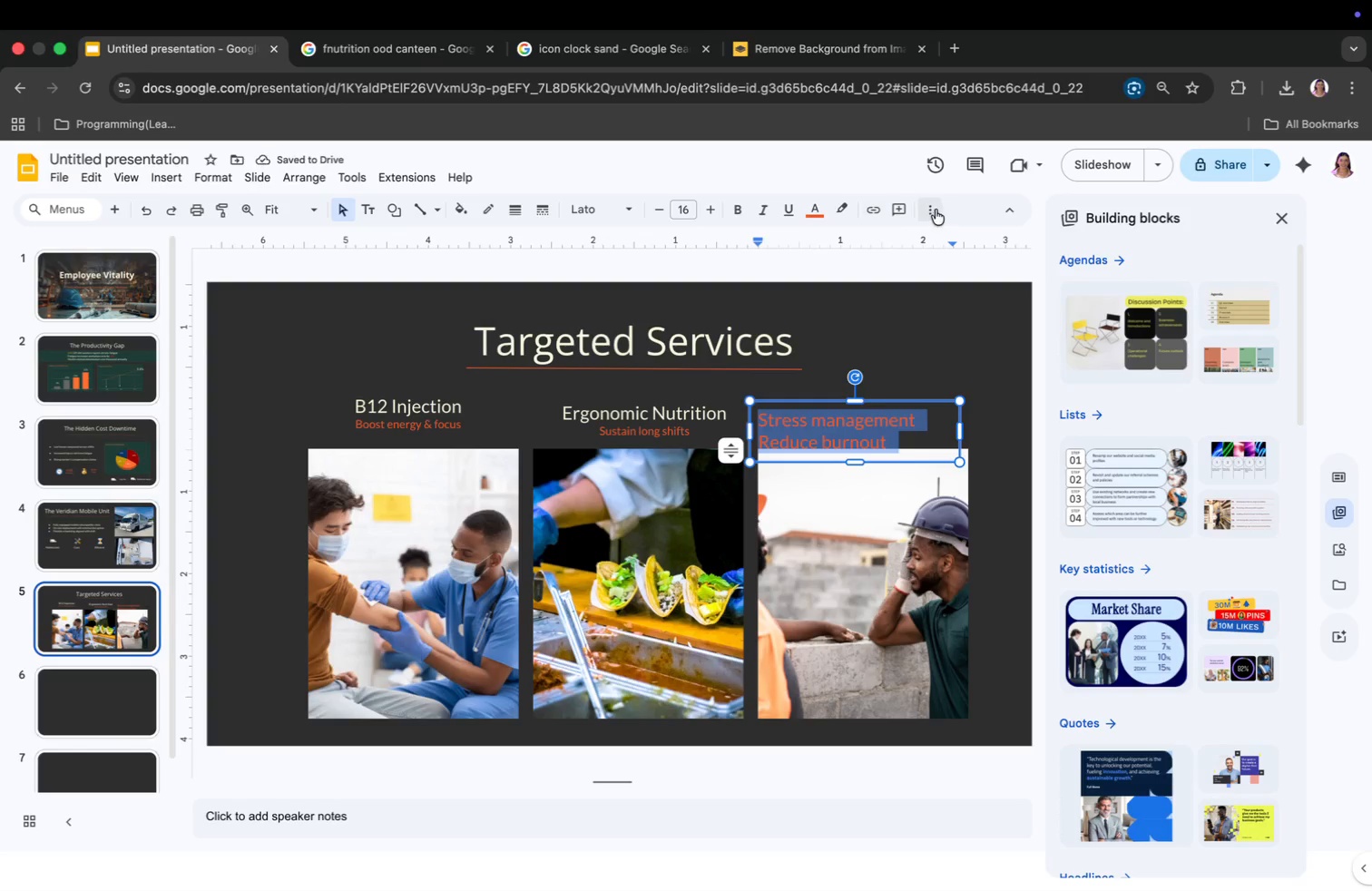 
left_click([936, 209])
 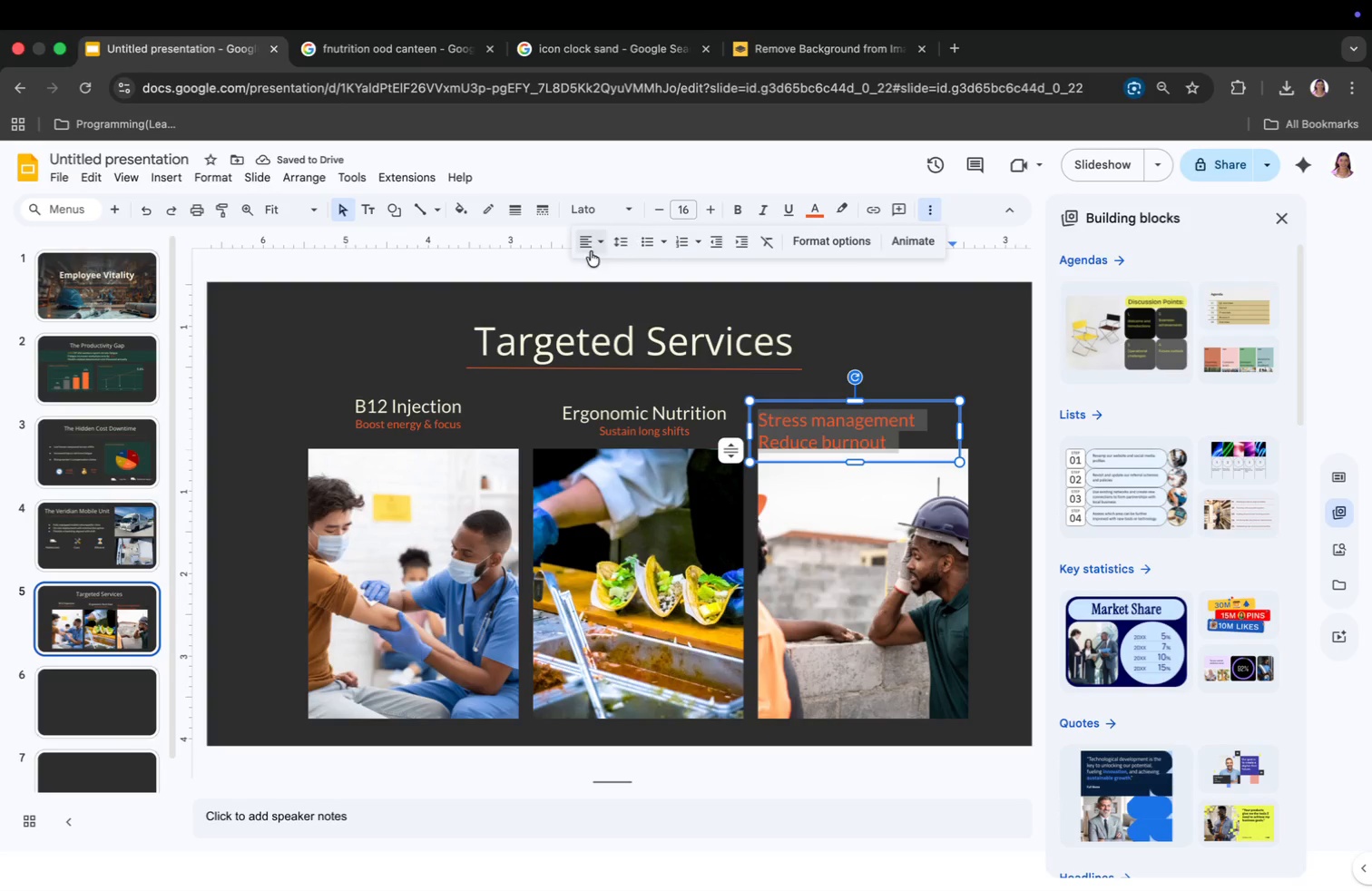 
left_click([589, 250])
 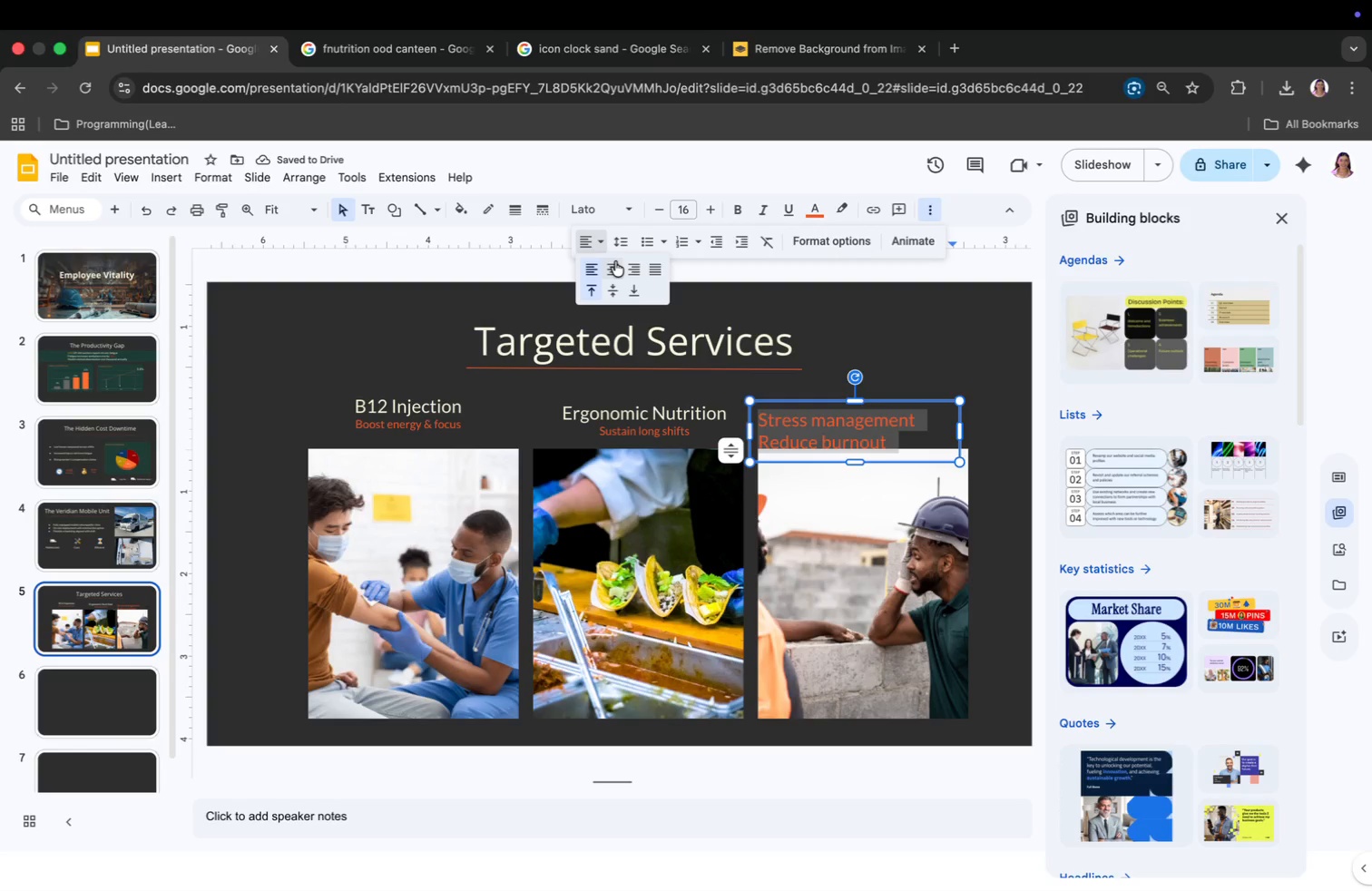 
left_click([615, 261])
 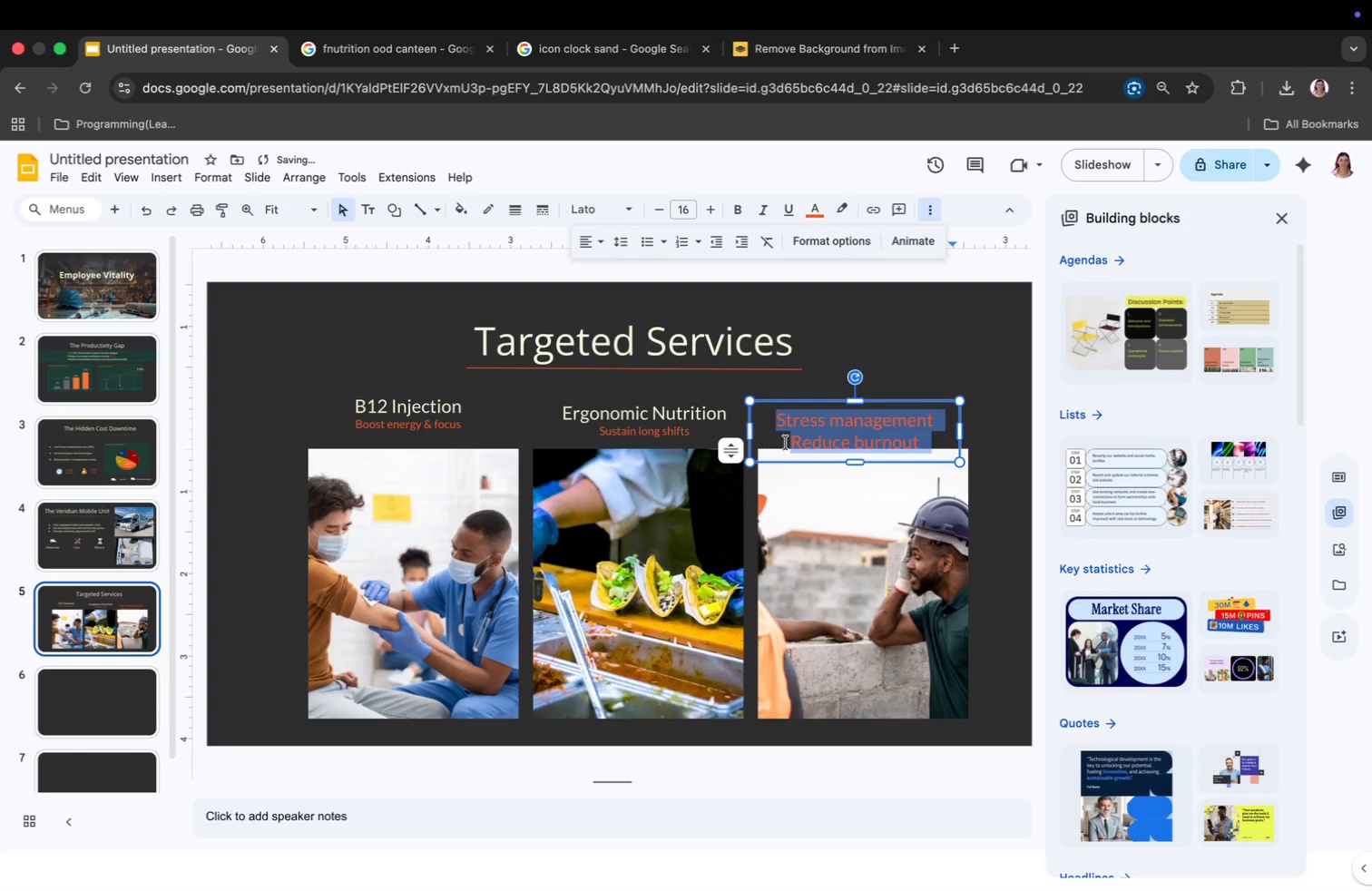 
left_click([787, 443])
 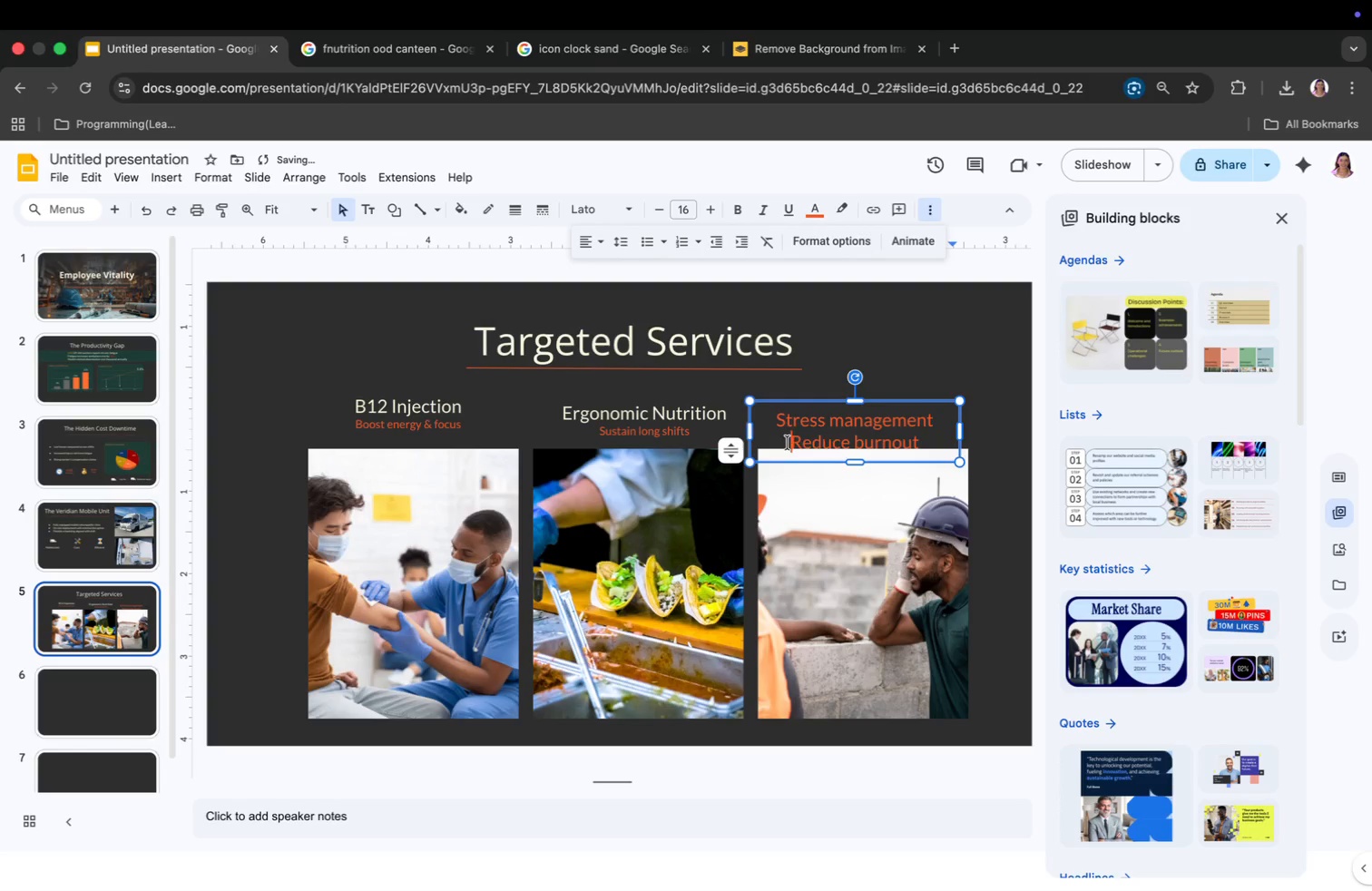 
left_click_drag(start_coordinate=[789, 443], to_coordinate=[922, 447])
 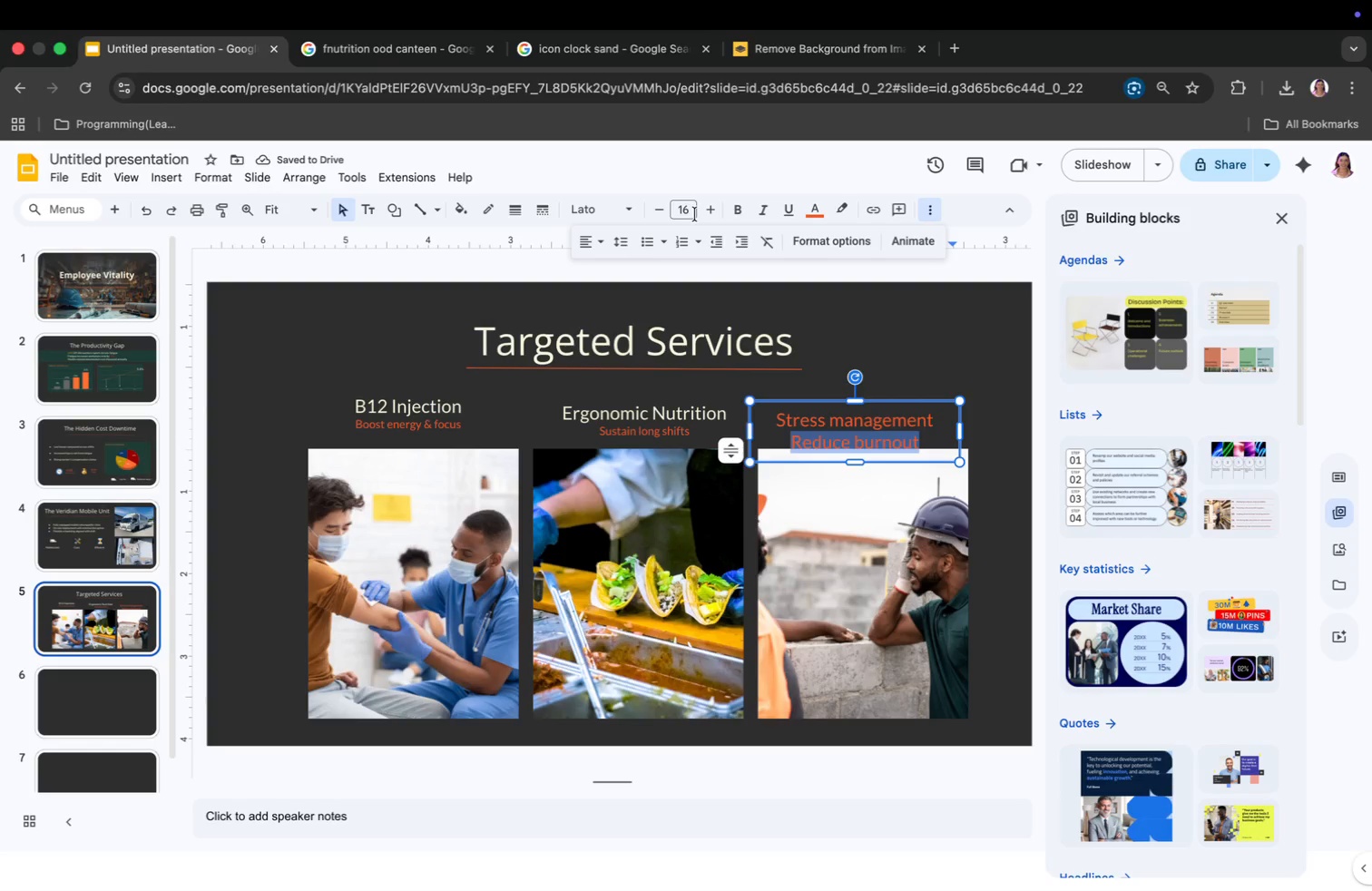 
left_click([689, 217])
 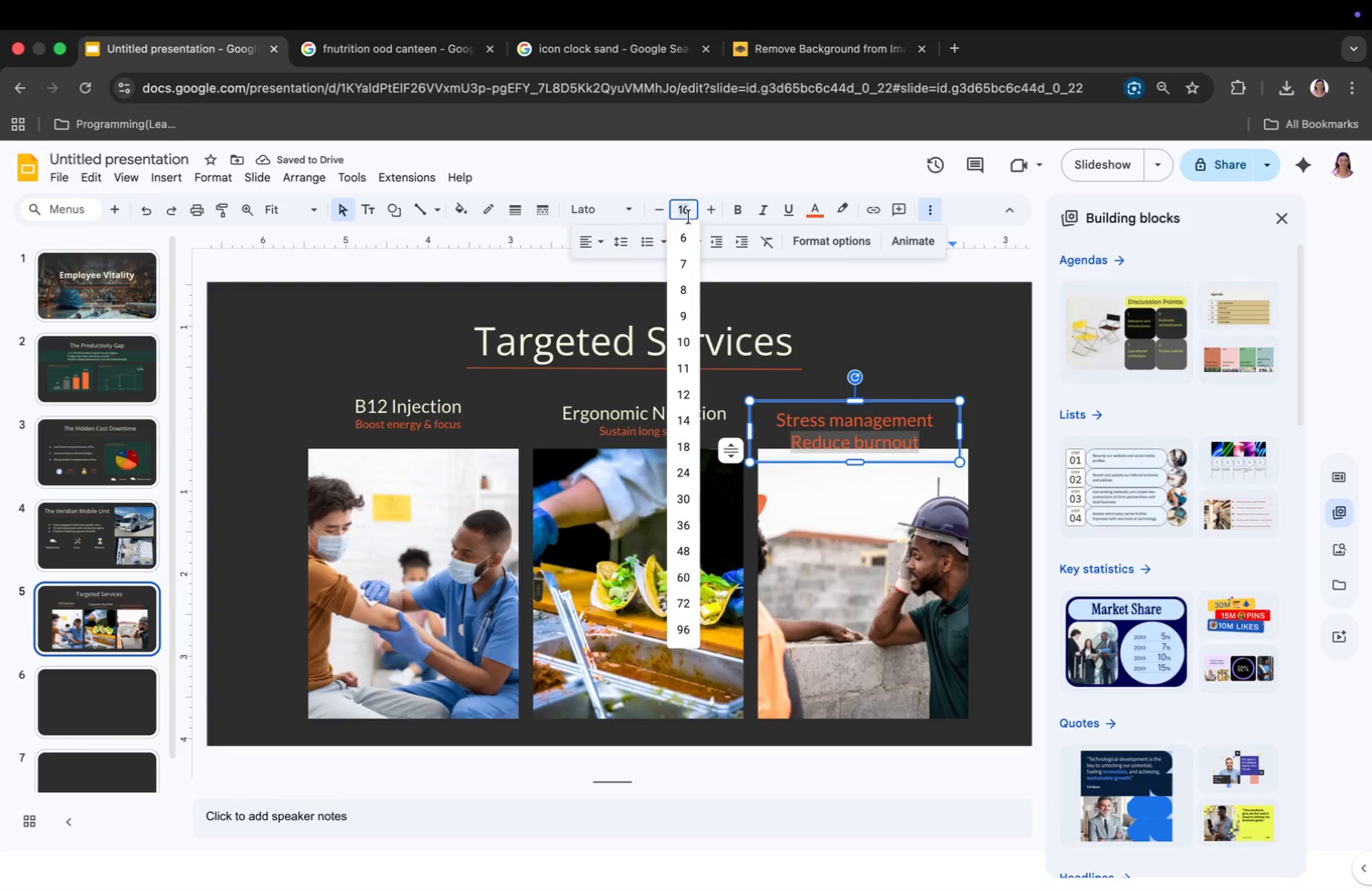 
type(10)
 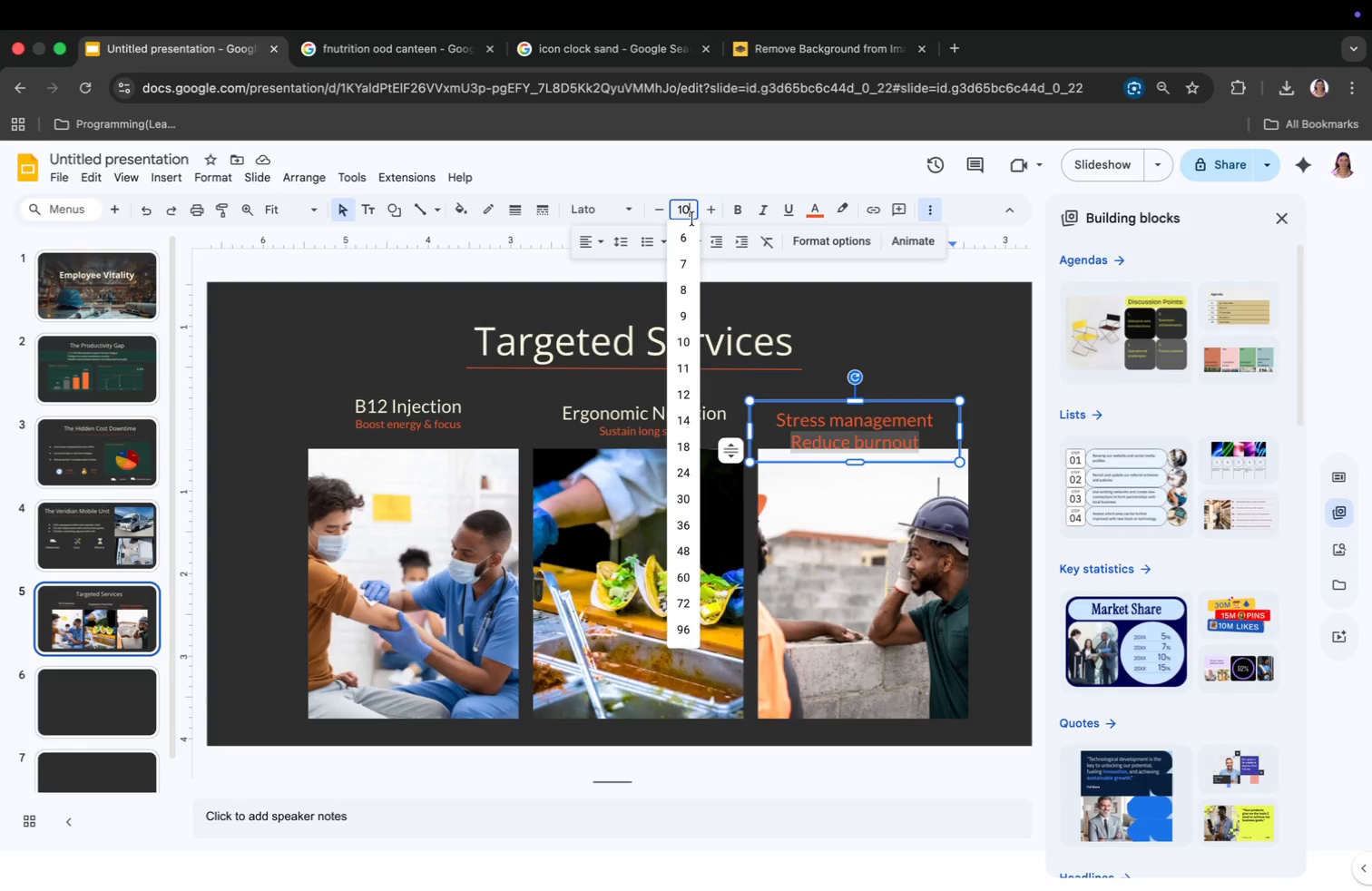 
key(Enter)
 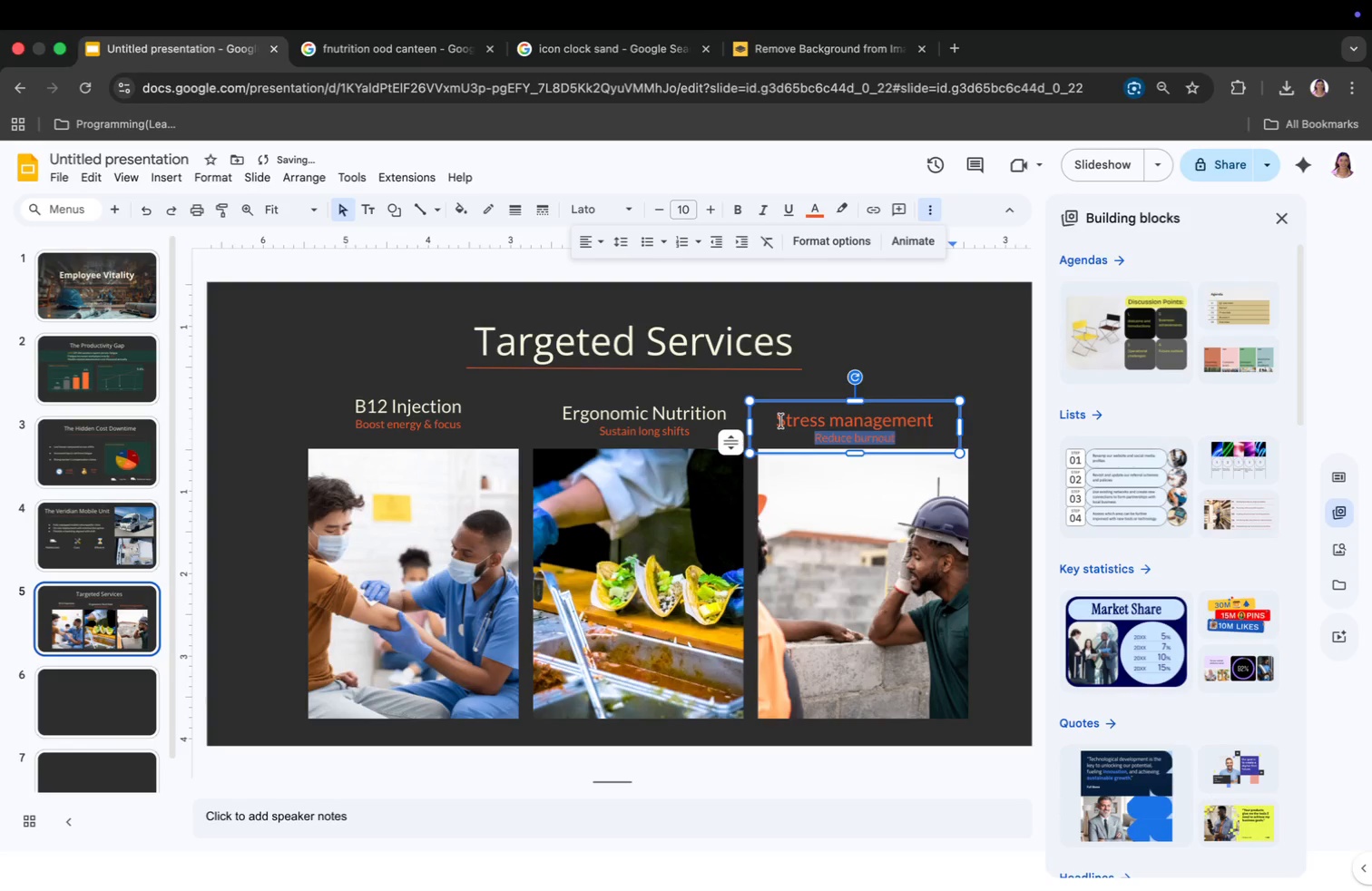 
left_click_drag(start_coordinate=[780, 421], to_coordinate=[928, 426])
 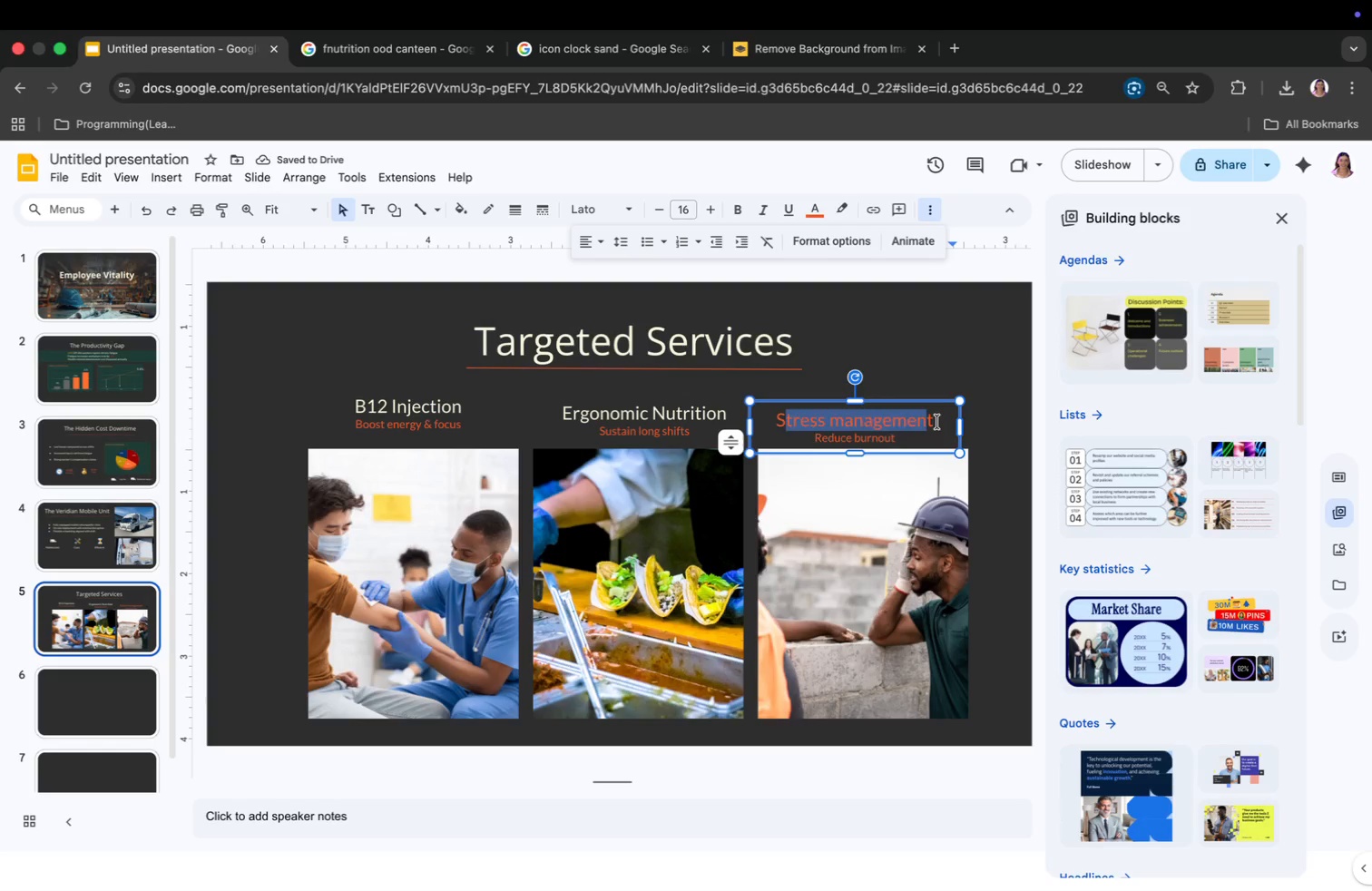 
left_click_drag(start_coordinate=[937, 422], to_coordinate=[765, 416])
 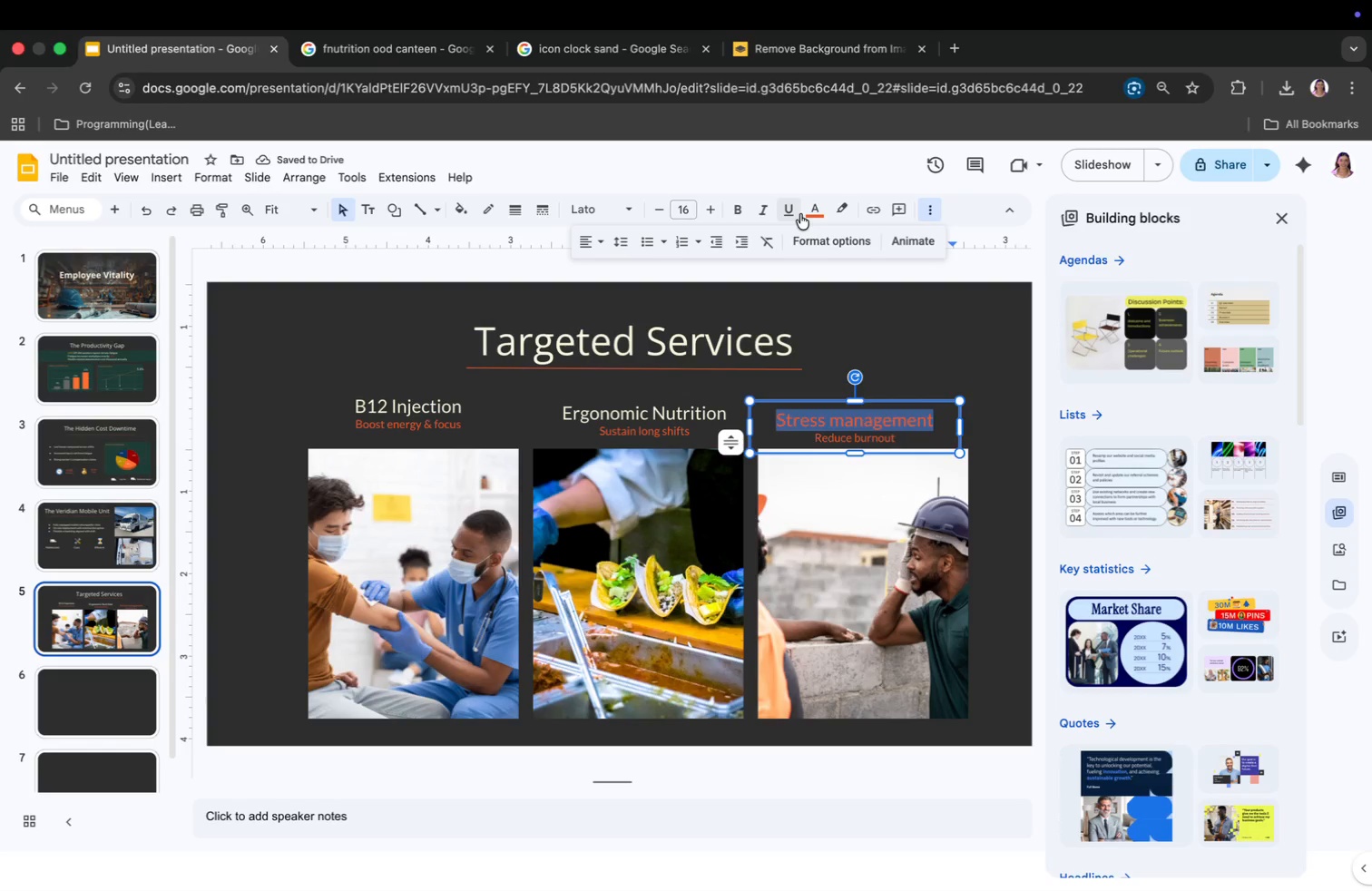 
left_click([808, 209])
 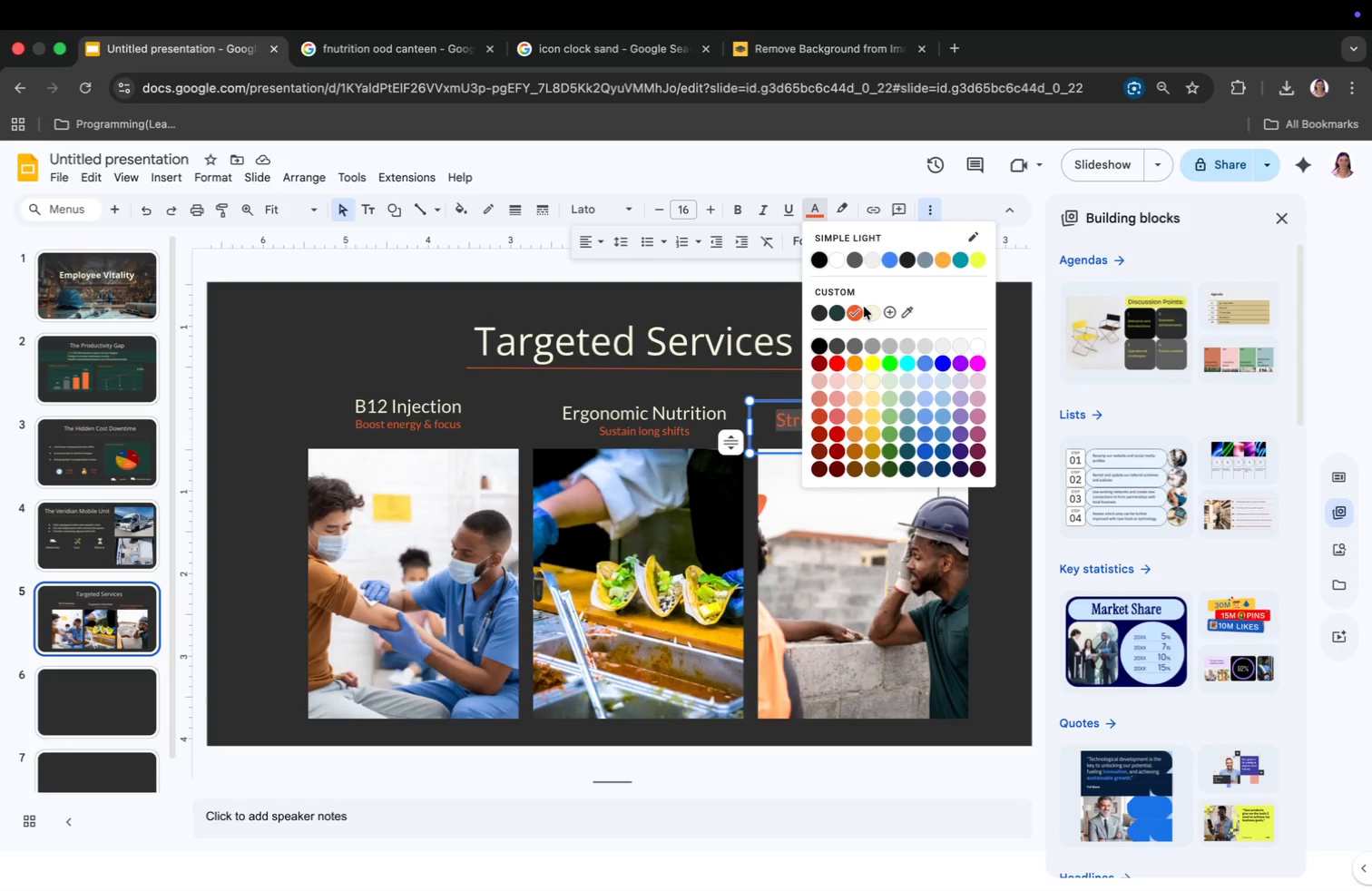 
left_click([864, 307])
 